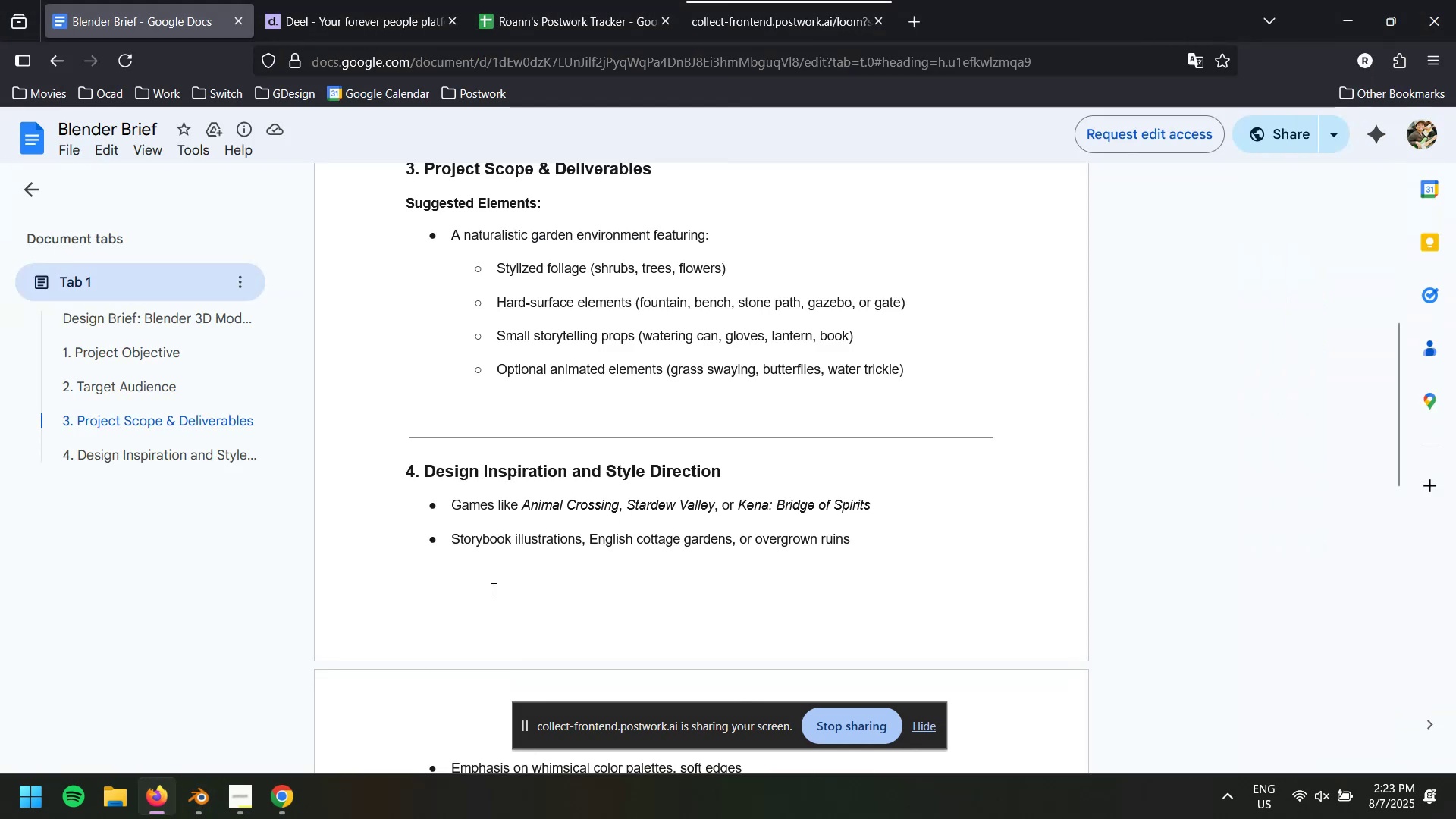 
key(Alt+AltRight)
 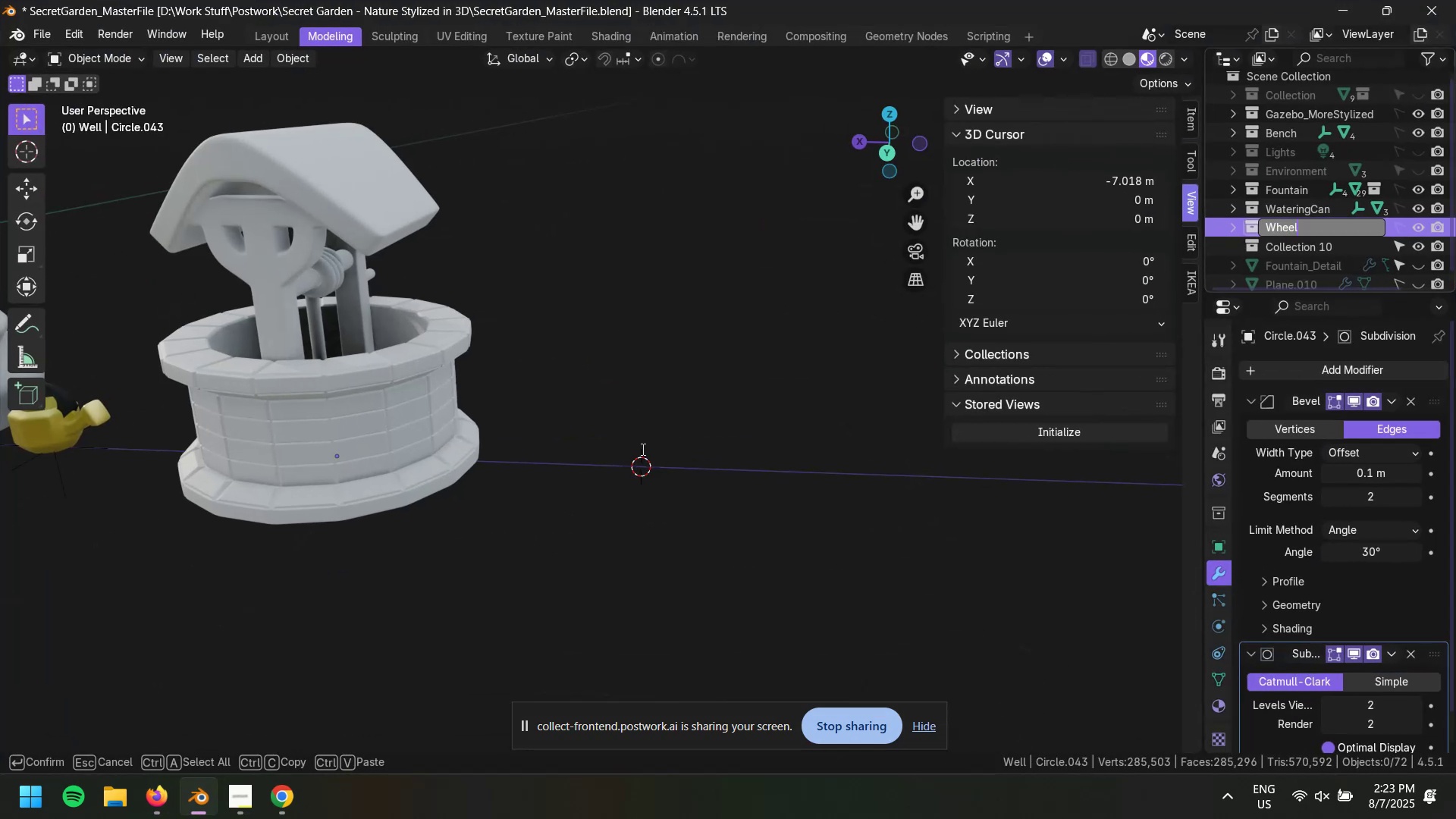 
left_click([755, 447])
 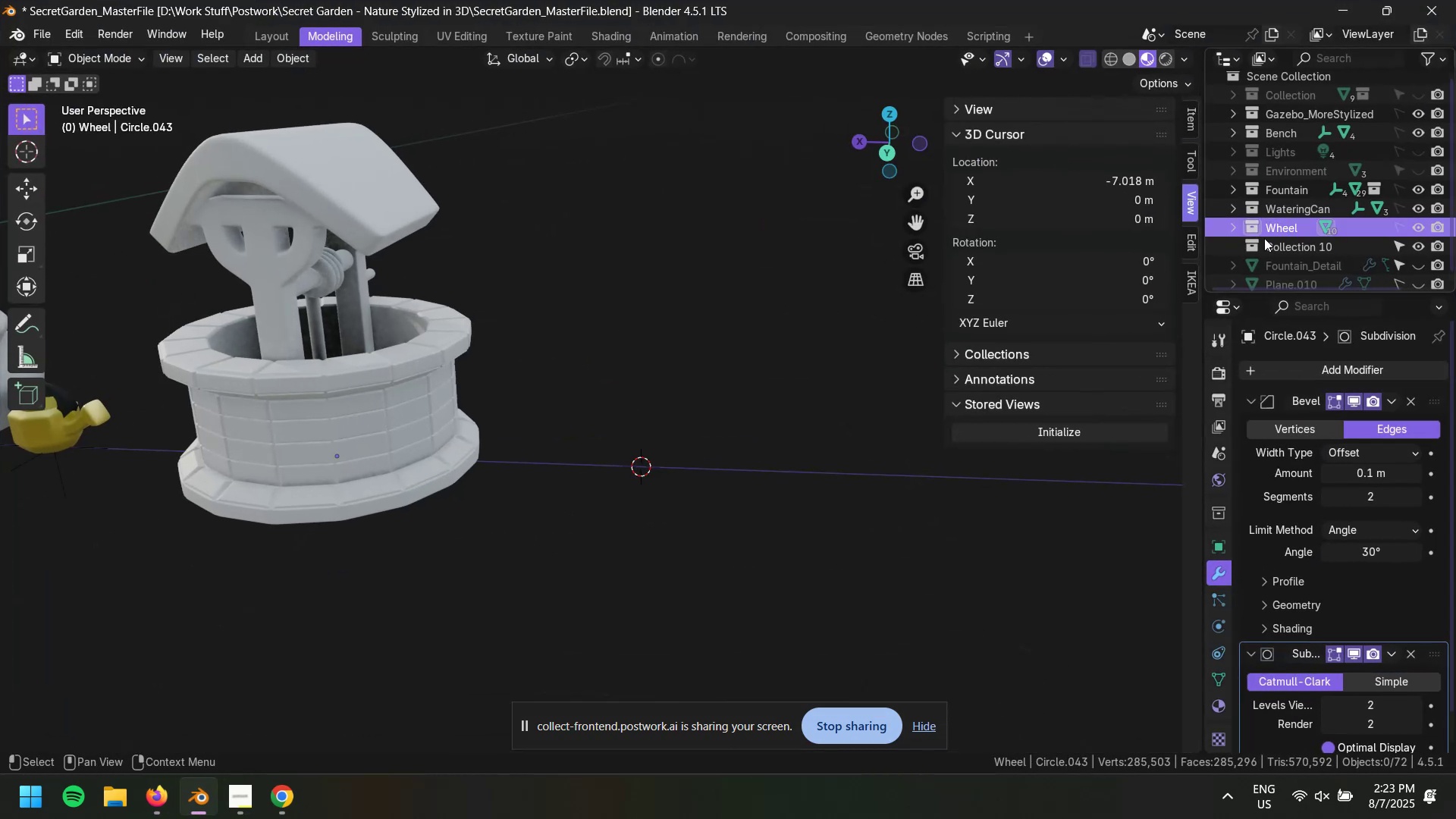 
left_click([1307, 230])
 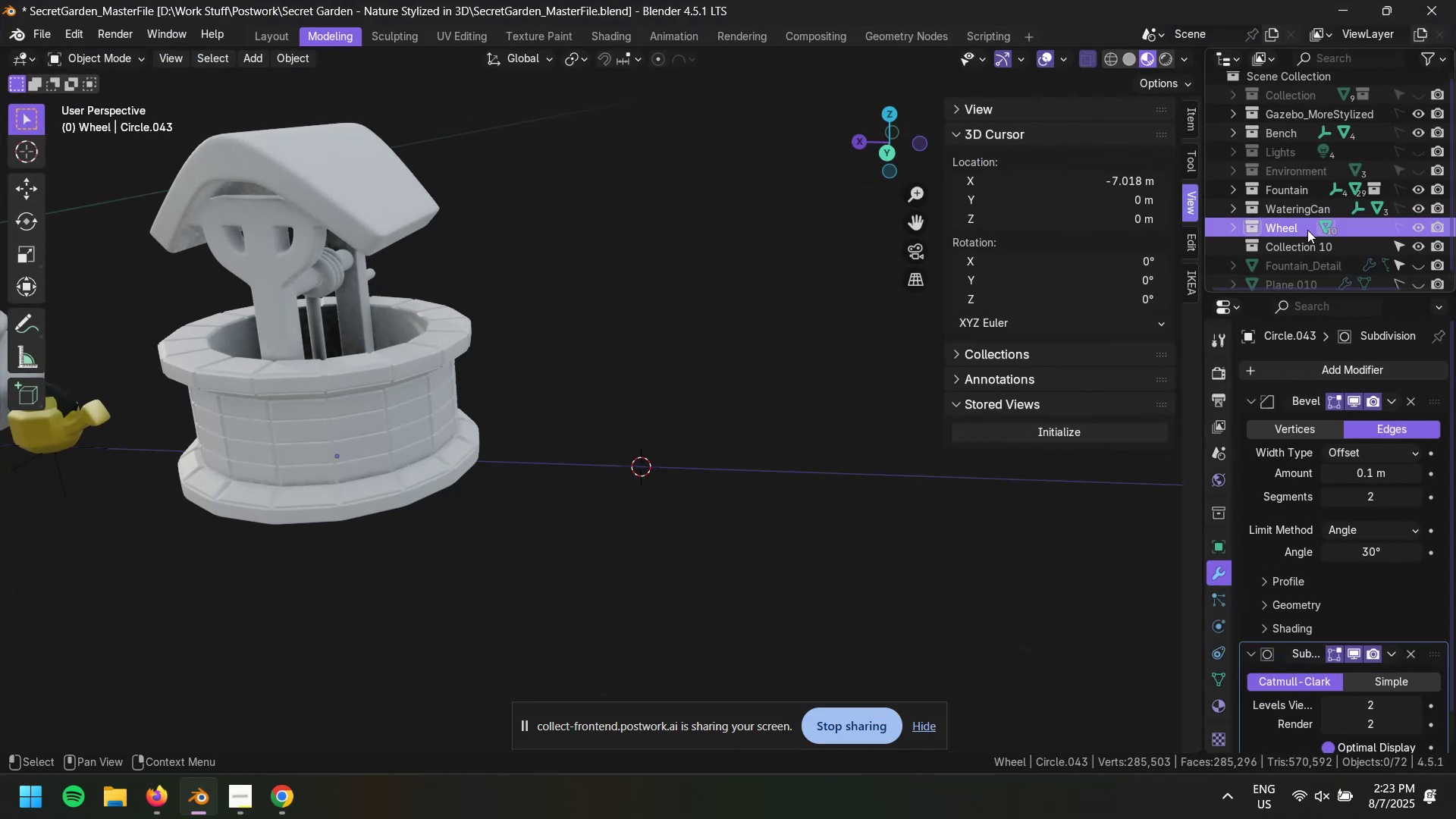 
key(F2)
 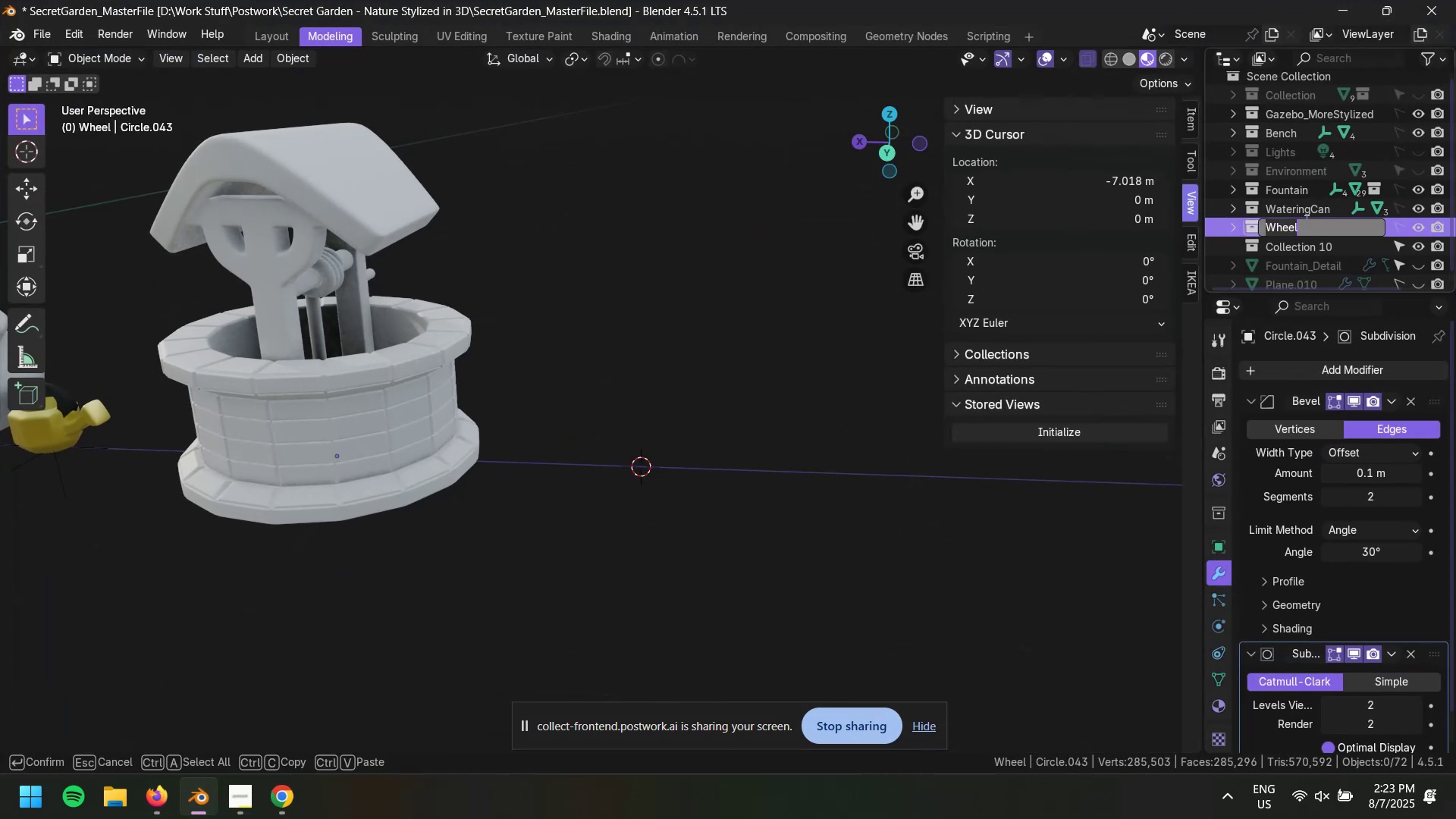 
left_click([1305, 220])
 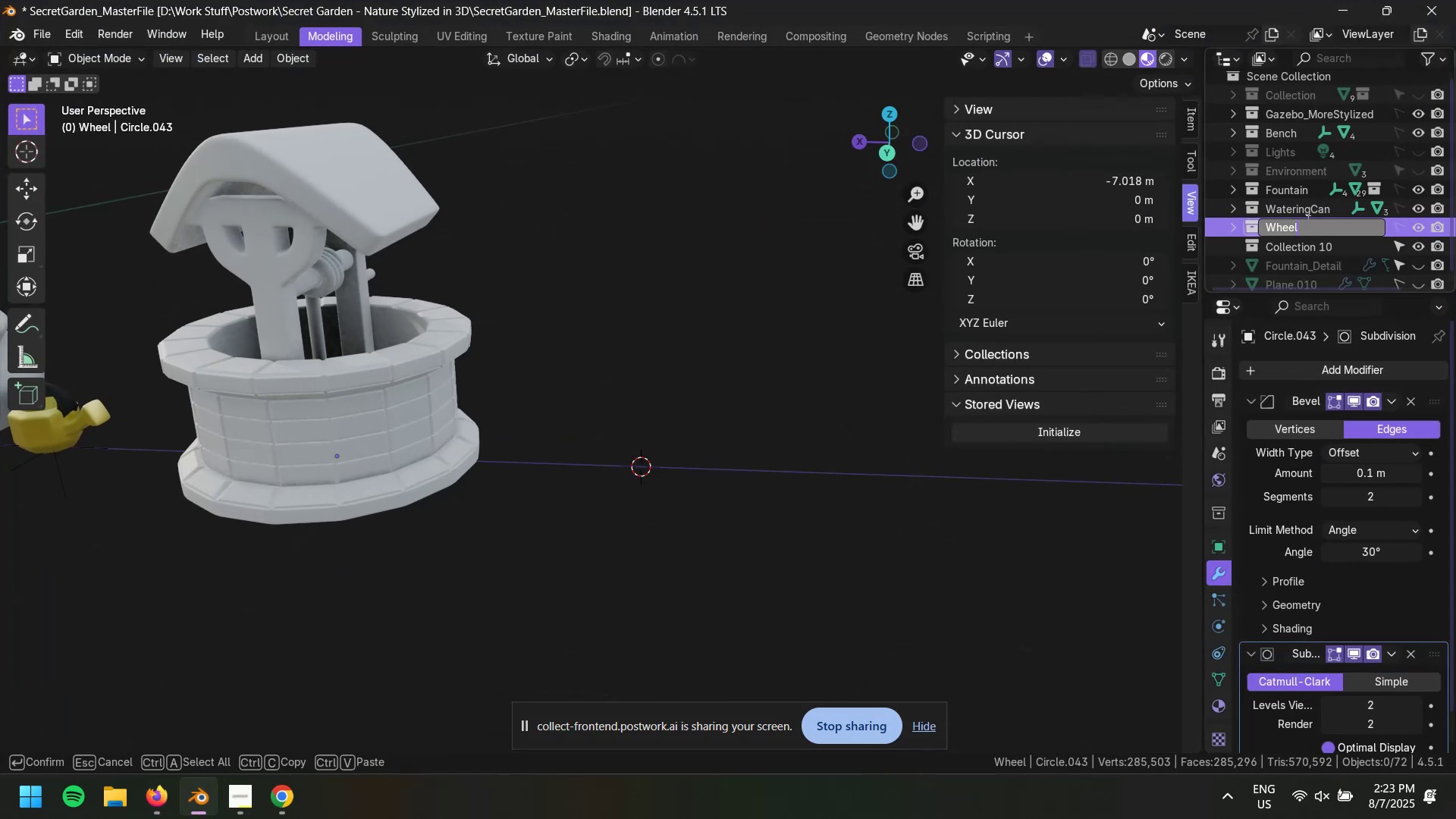 
type(N)
key(Backspace)
type(Barrow)
 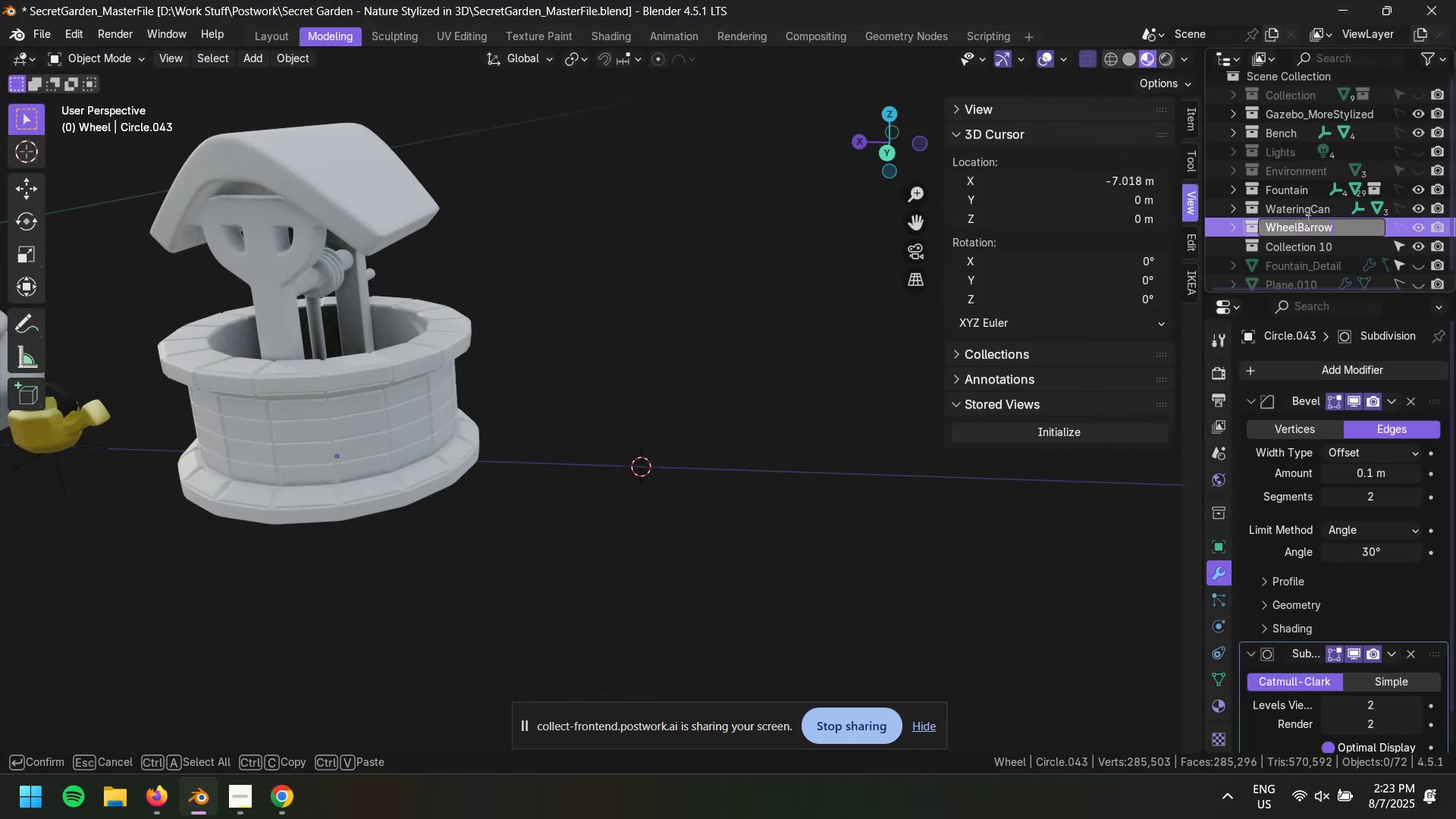 
key(Enter)
 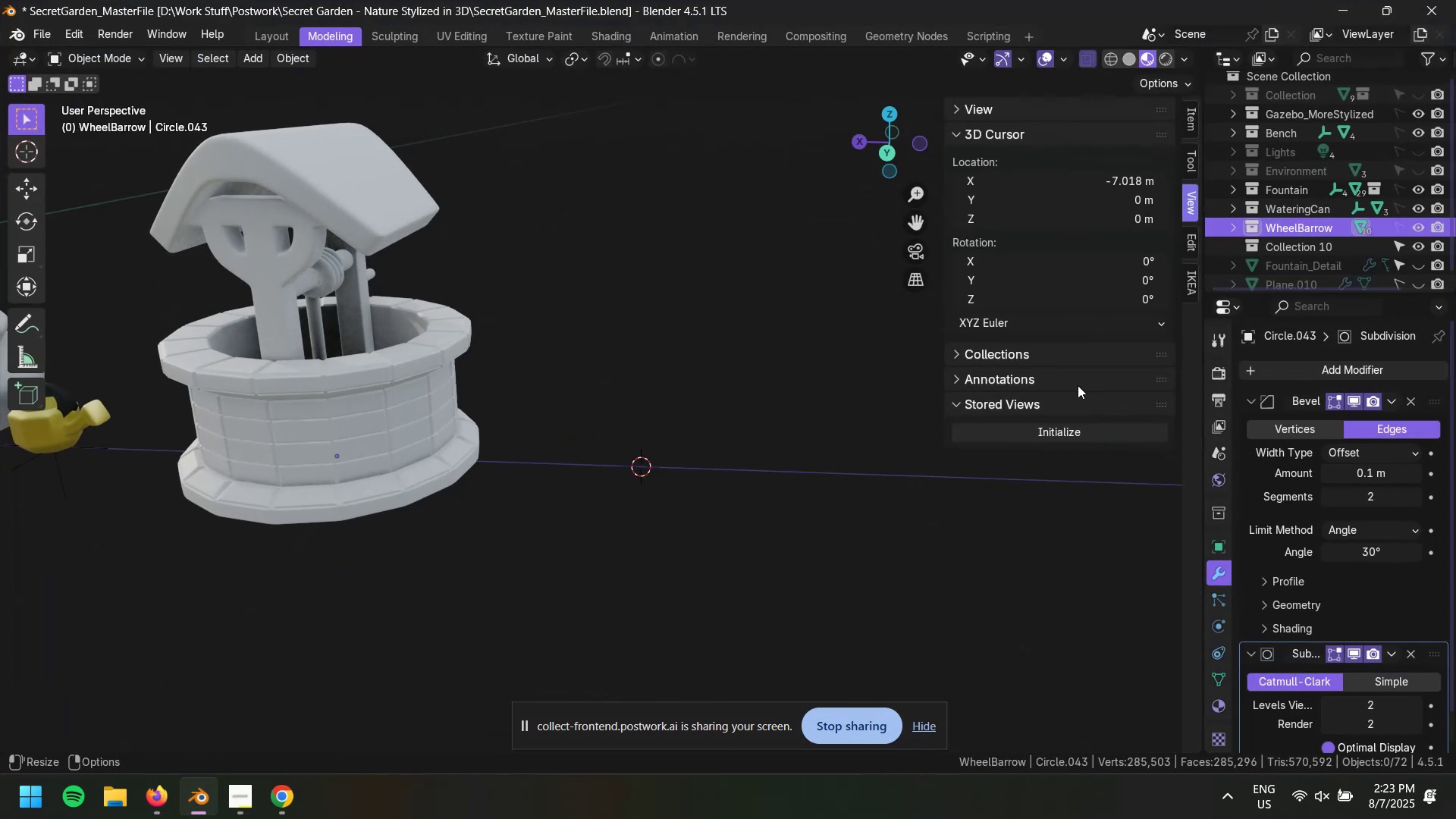 
scroll: coordinate [693, 522], scroll_direction: up, amount: 5.0
 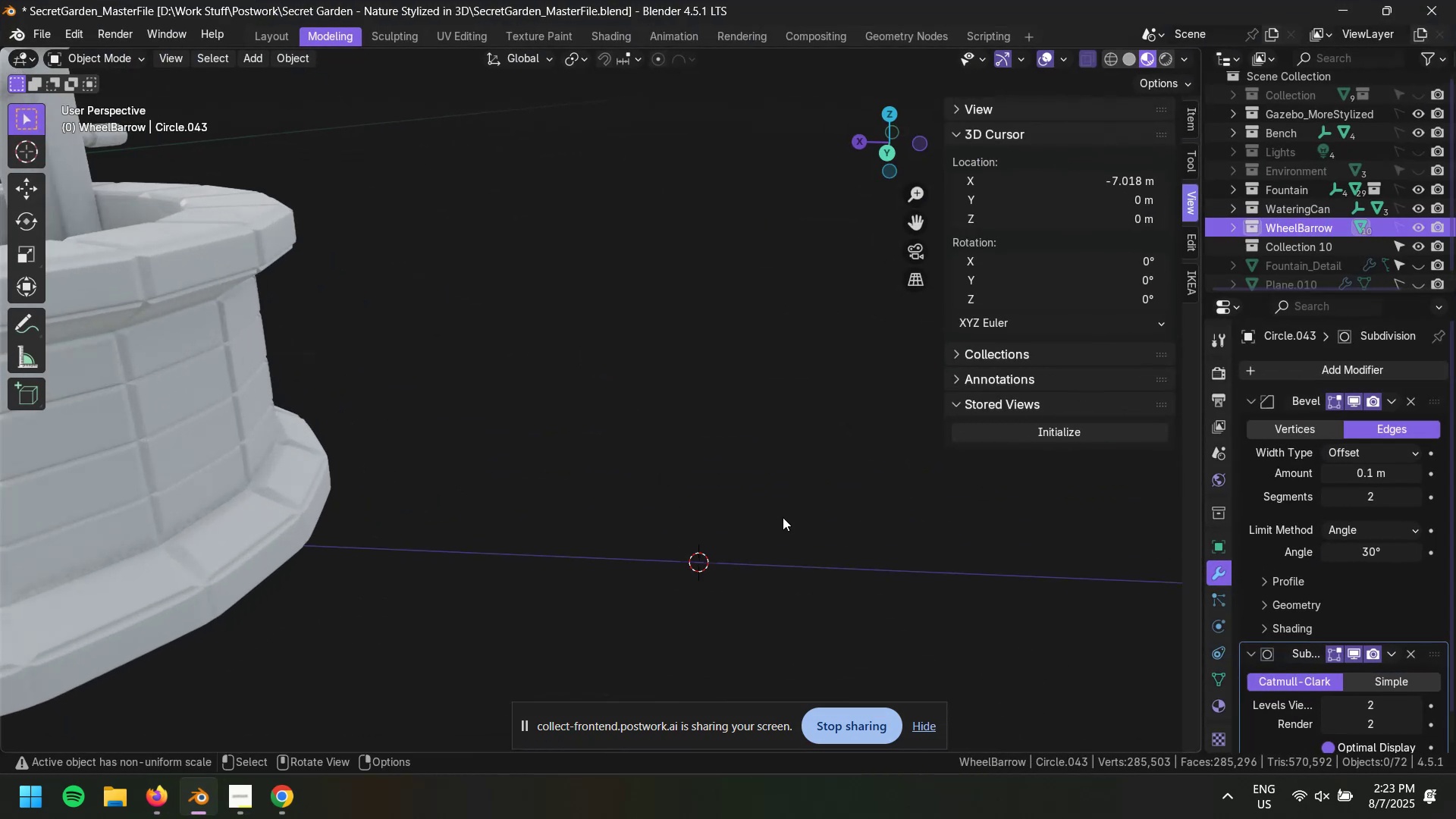 
key(Shift+ShiftLeft)
 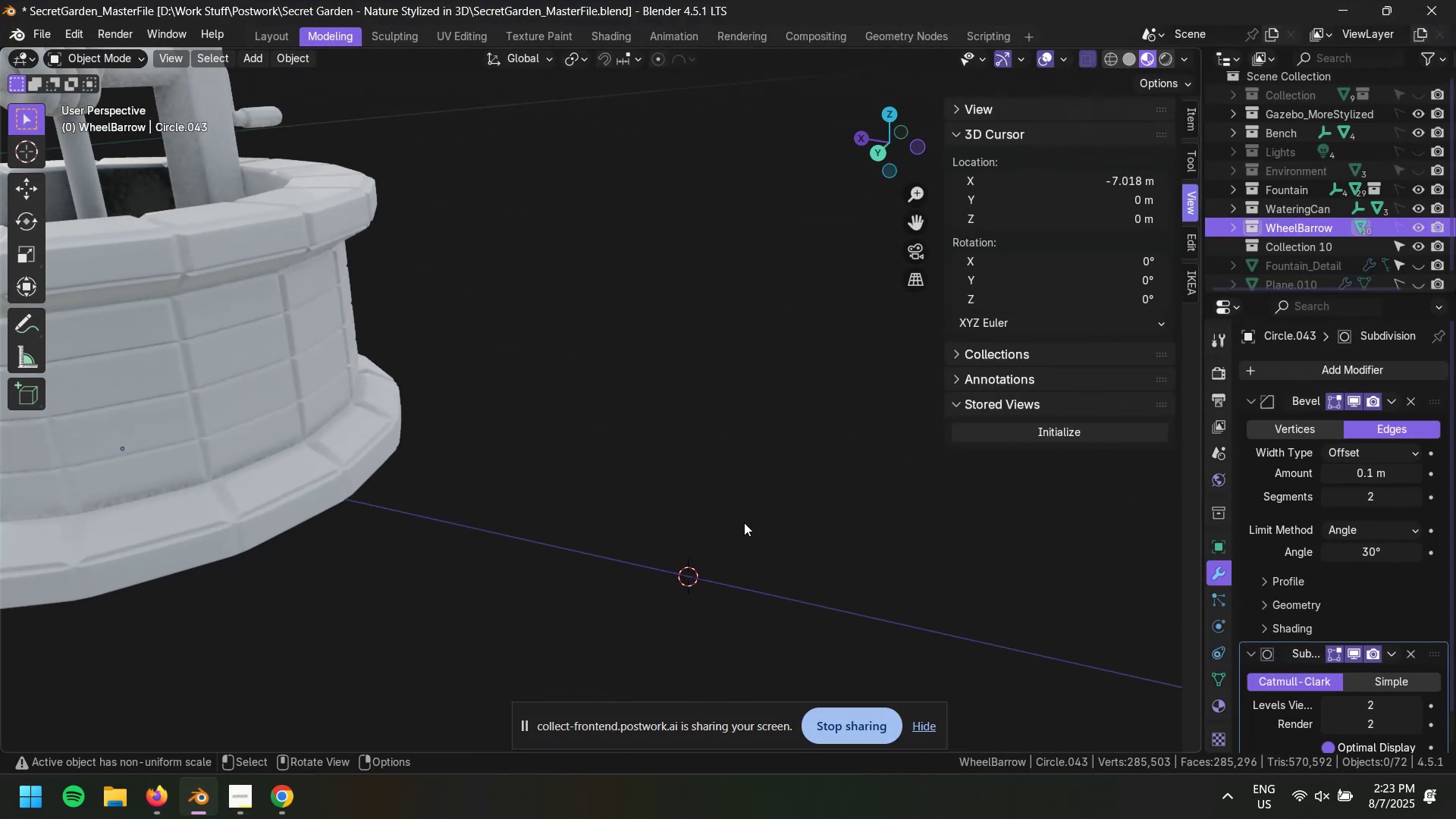 
key(Shift+A)
 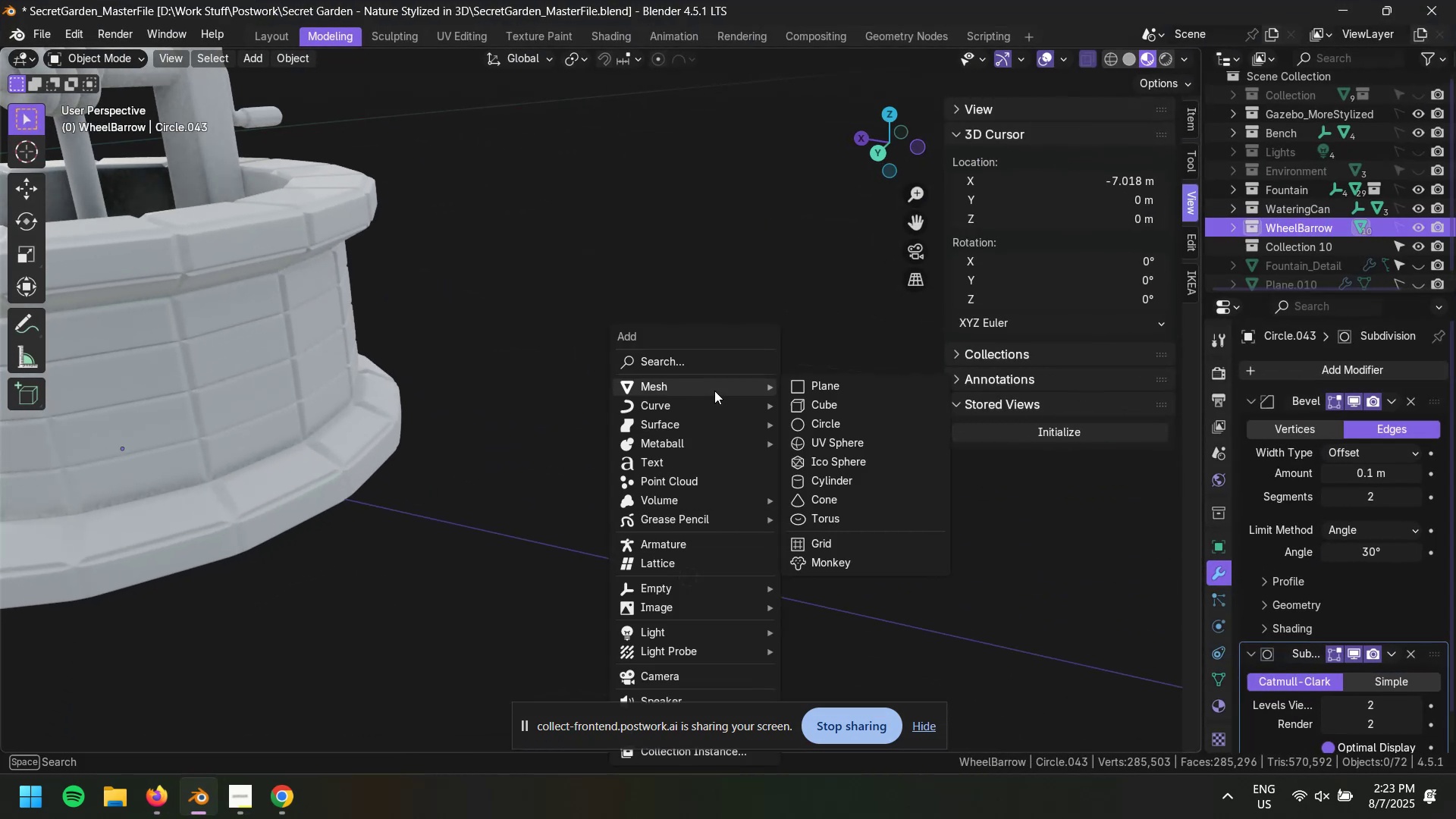 
double_click([833, 387])
 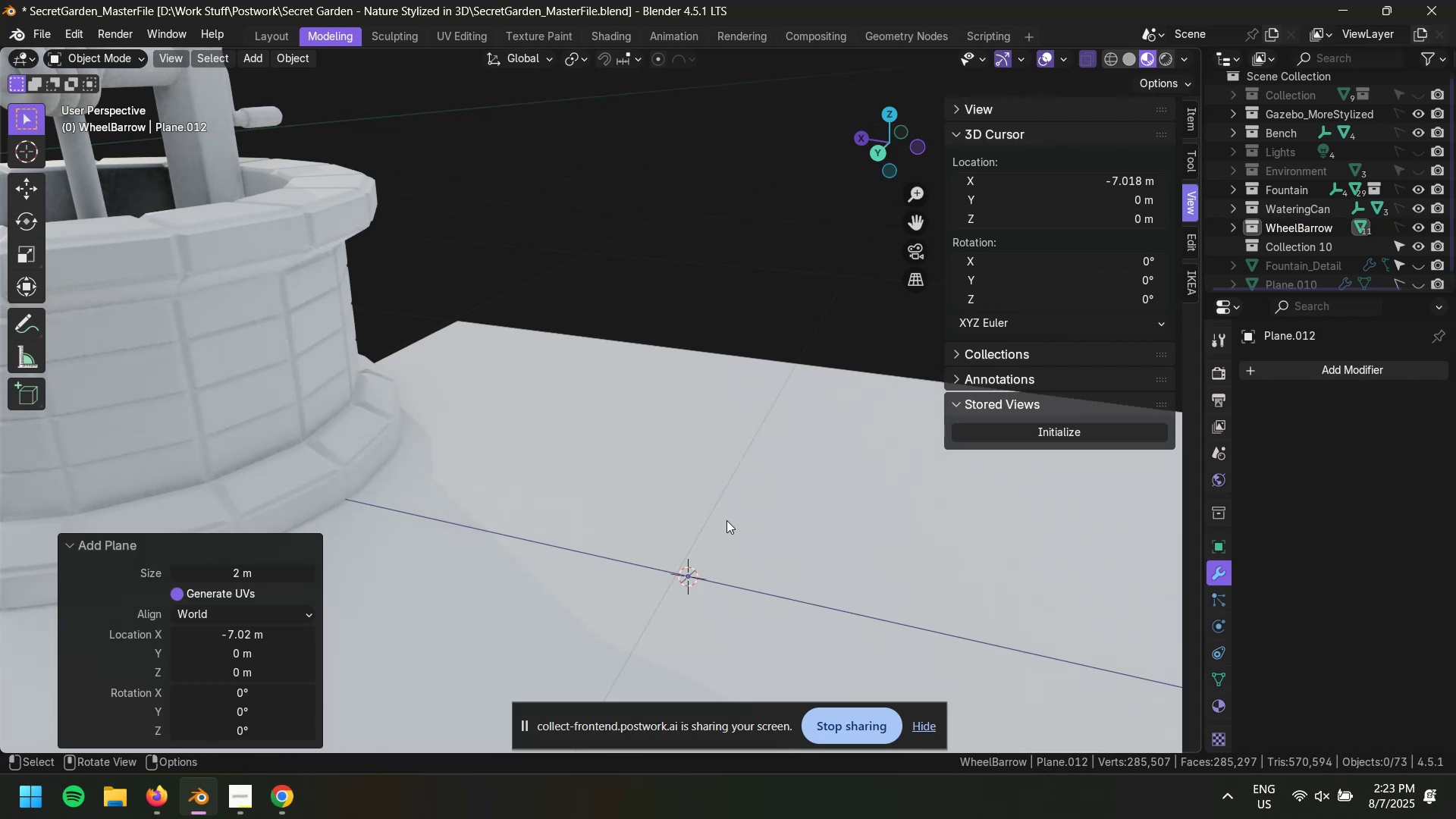 
scroll: coordinate [755, 494], scroll_direction: down, amount: 5.0
 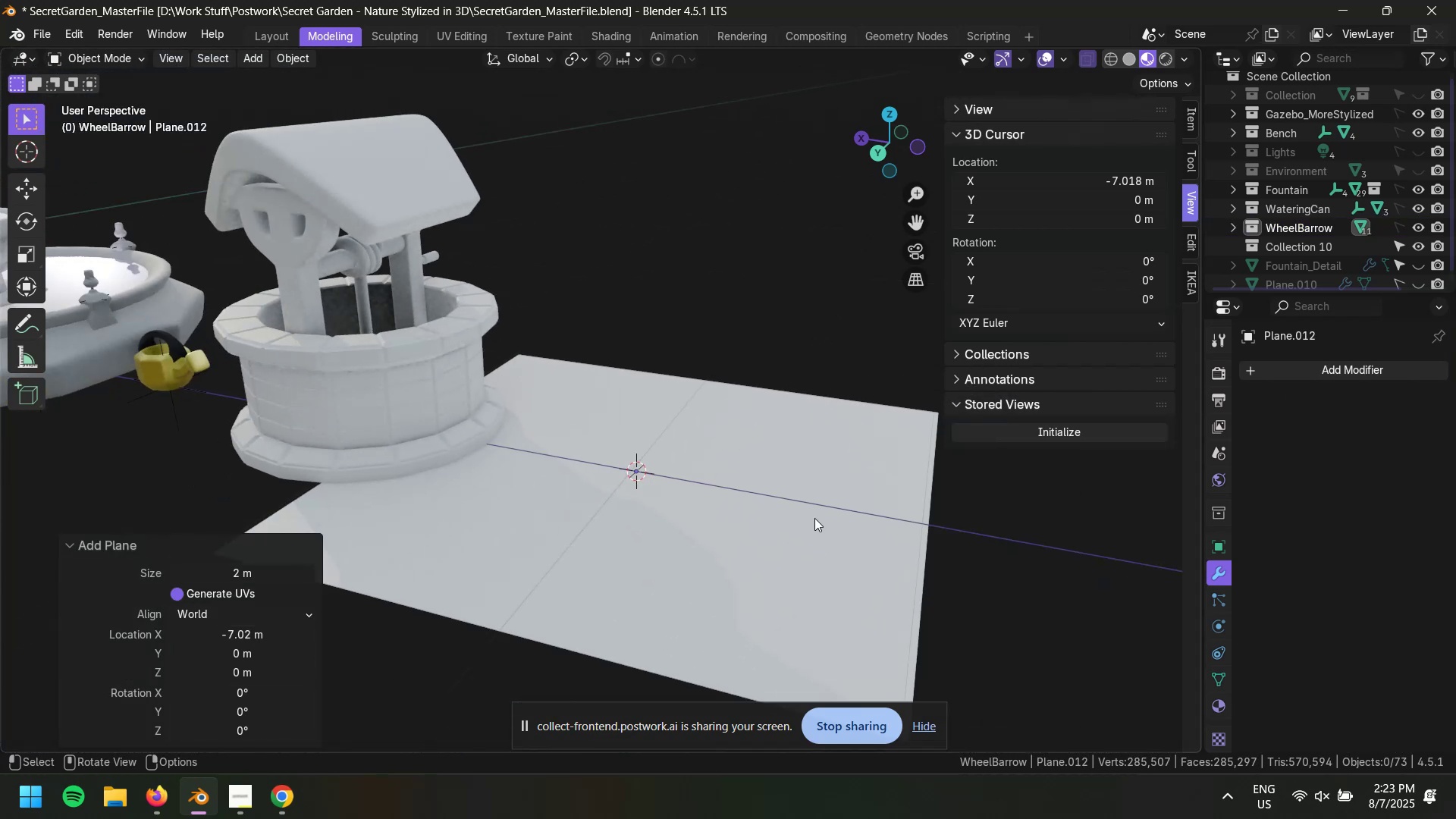 
key(S)
 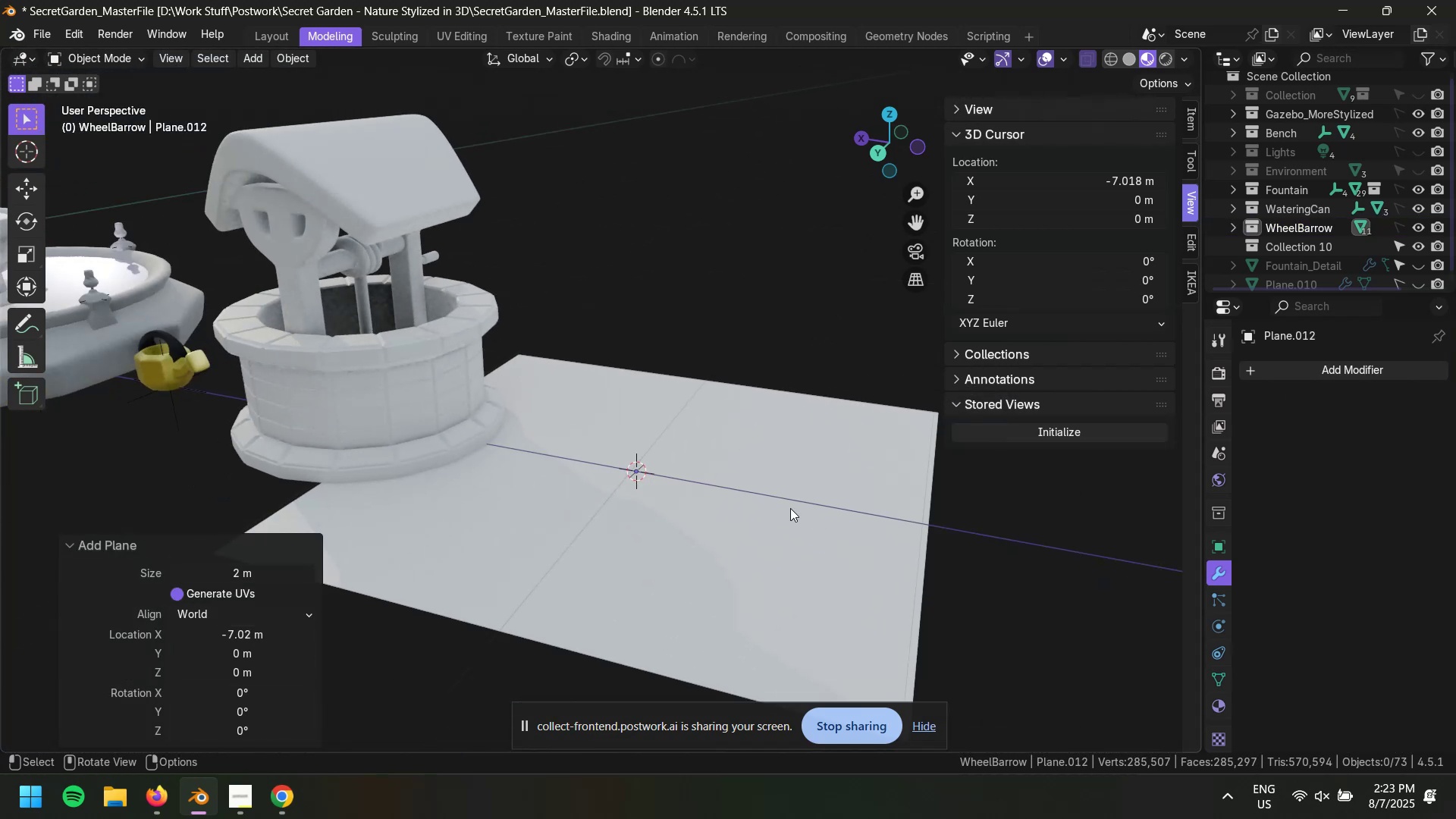 
left_click([821, 508])
 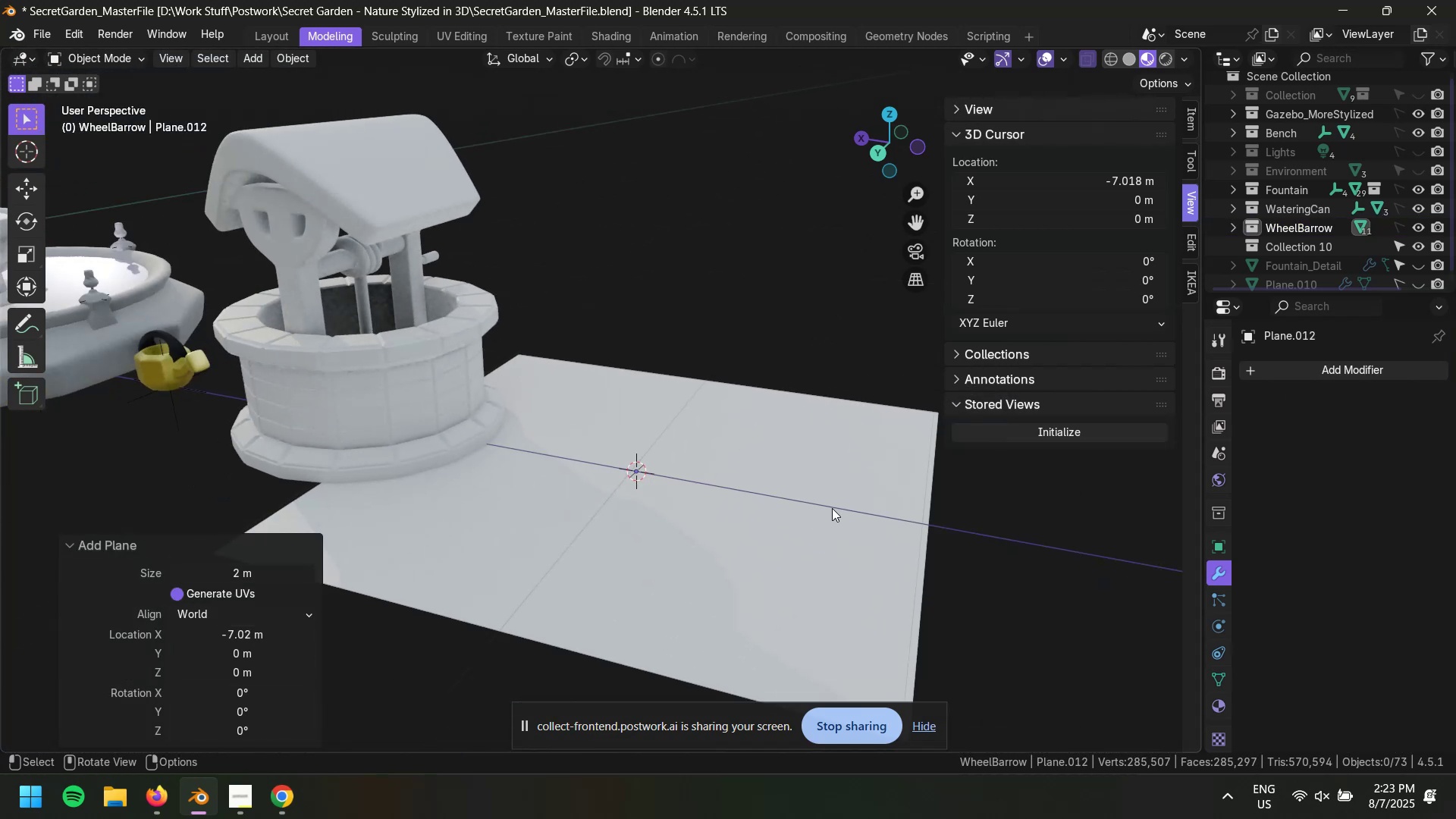 
key(S)
 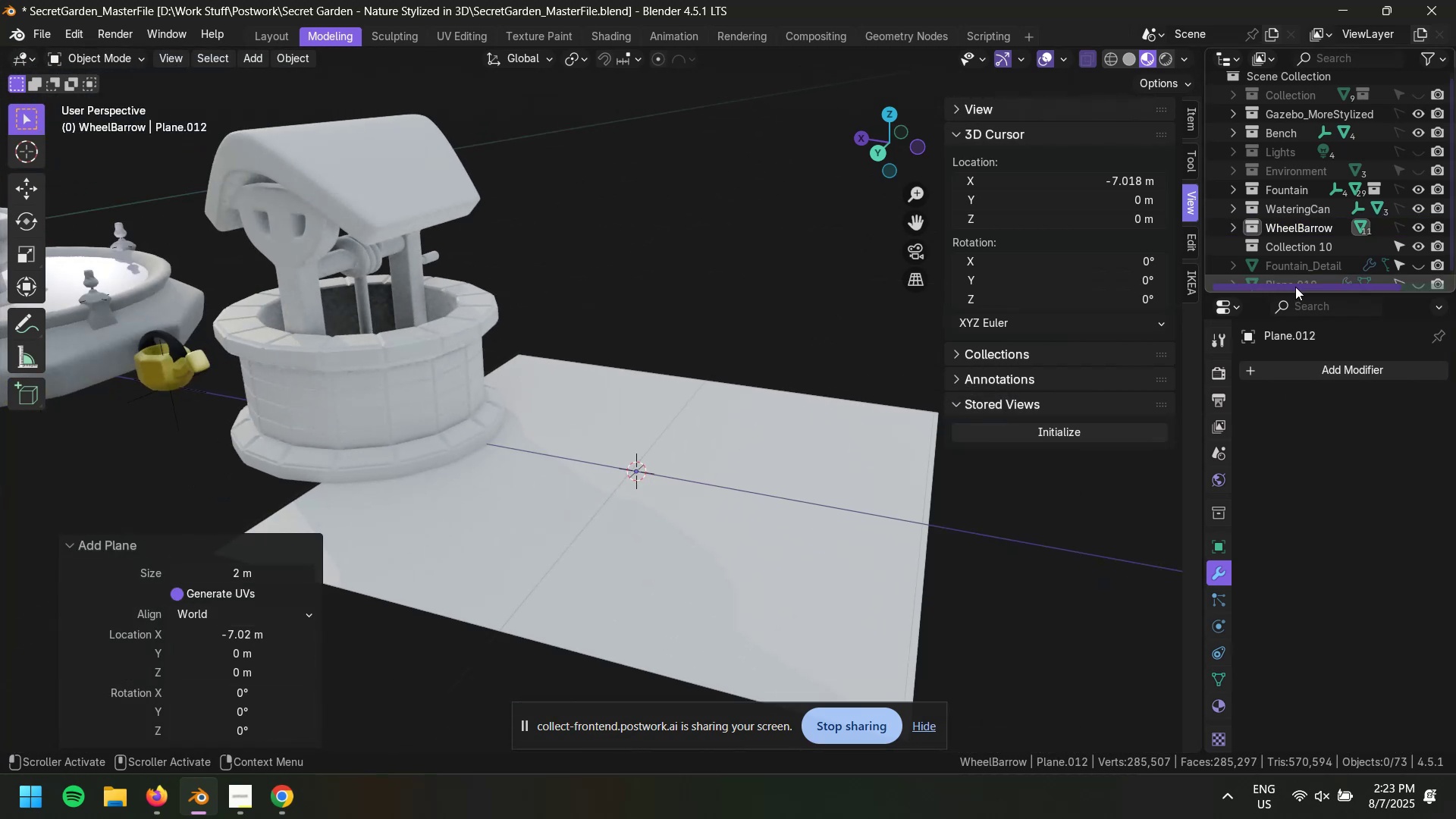 
scroll: coordinate [1299, 240], scroll_direction: down, amount: 2.0
 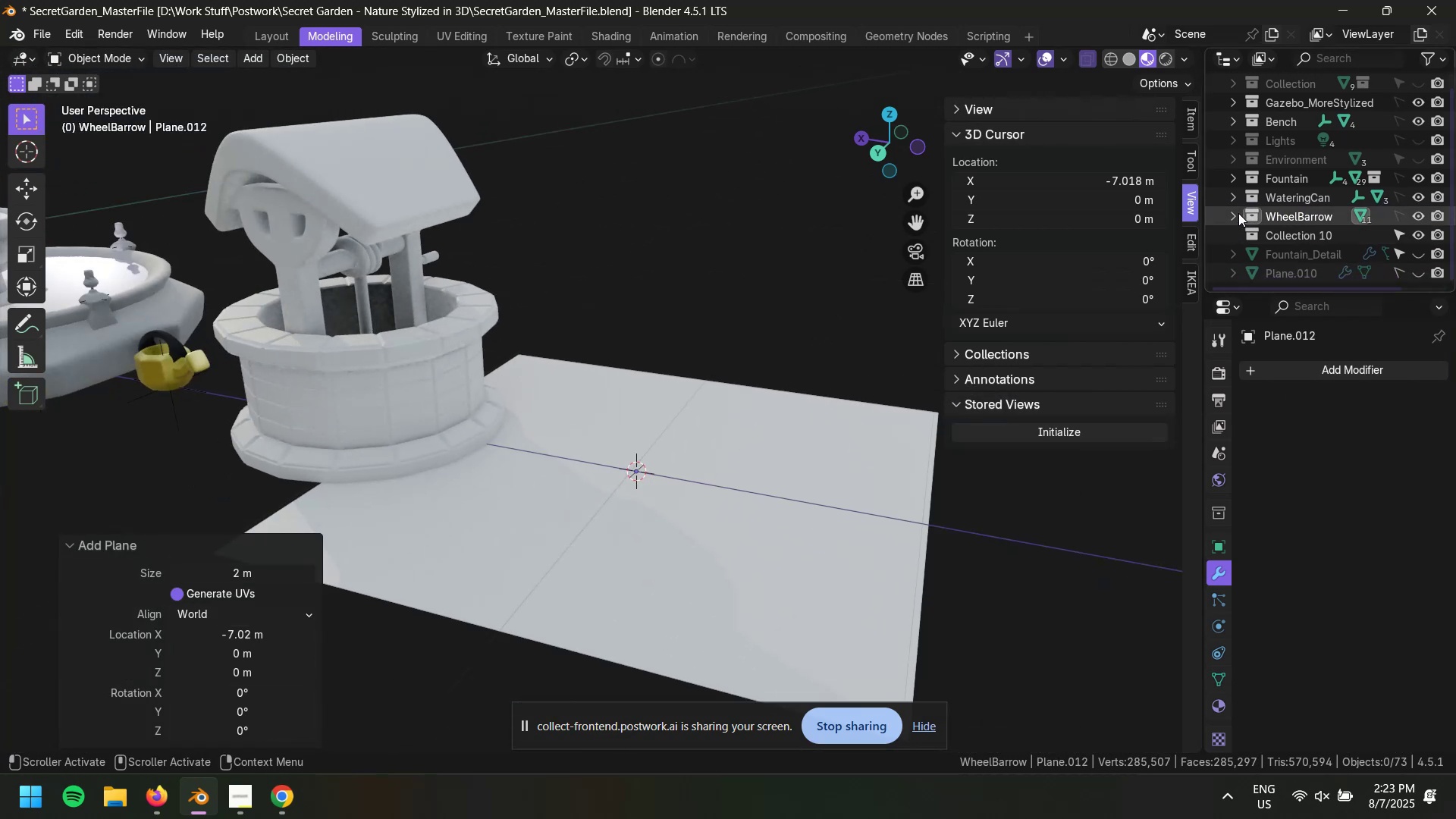 
left_click([1238, 213])
 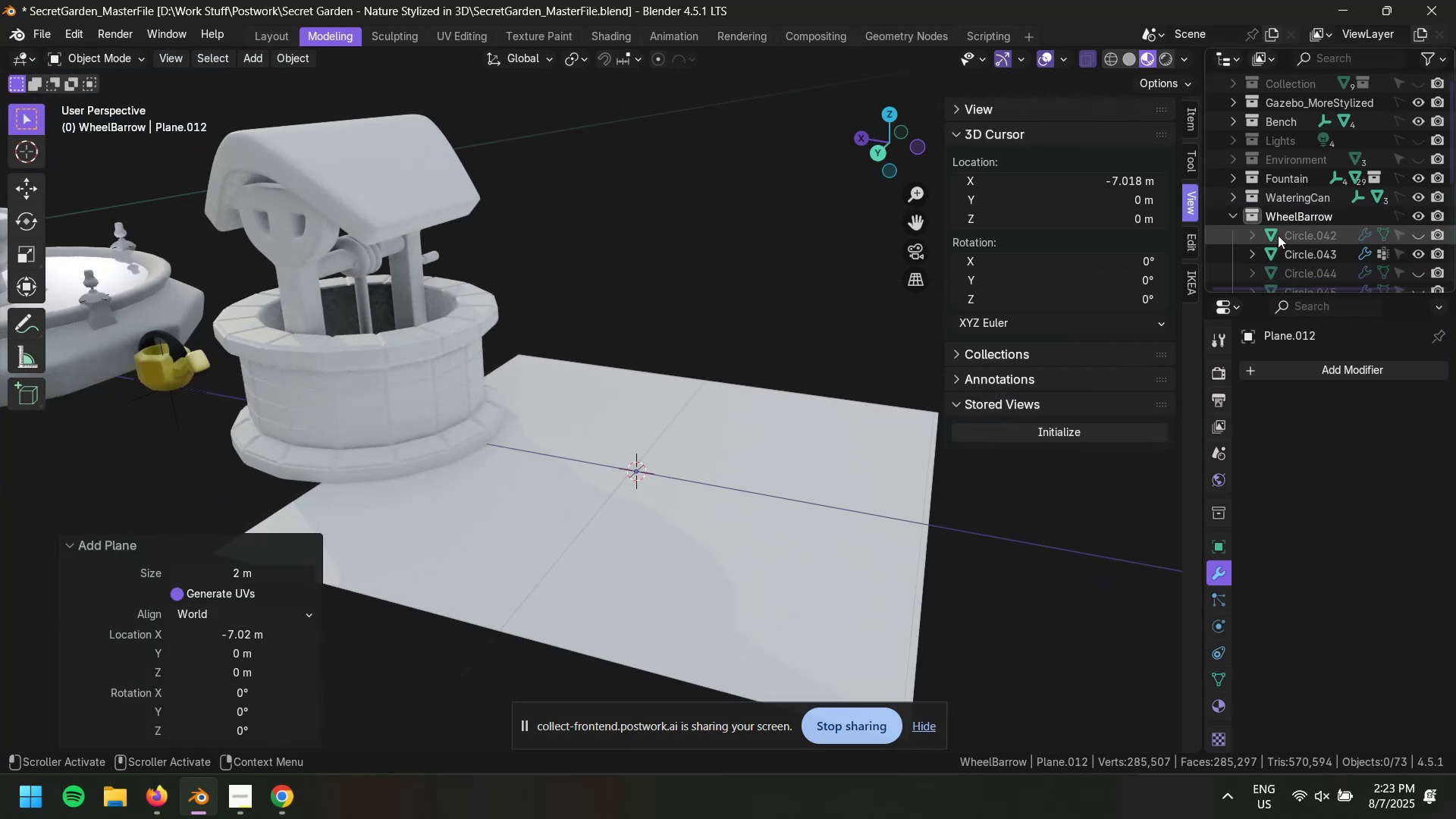 
scroll: coordinate [1294, 240], scroll_direction: down, amount: 2.0
 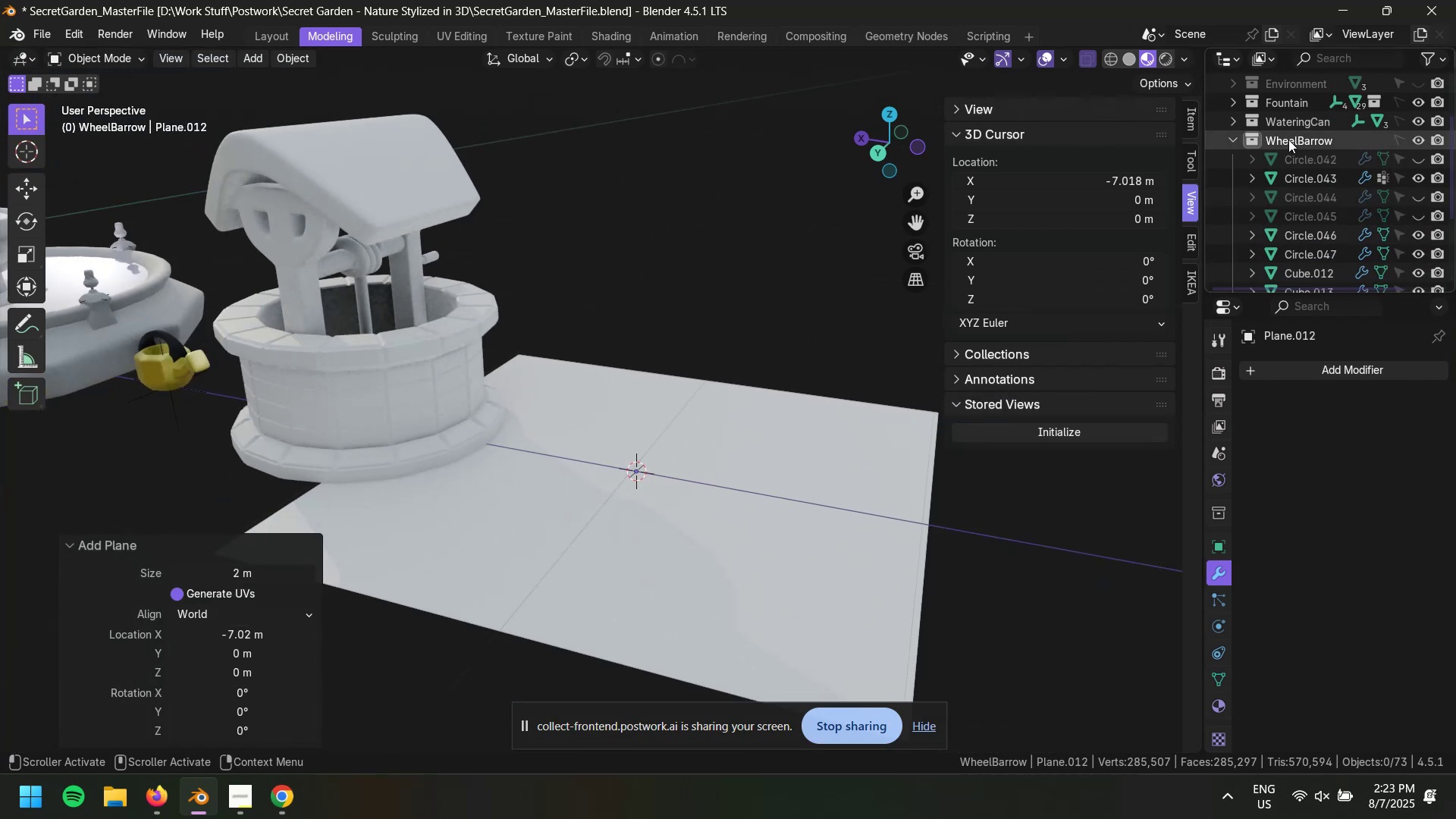 
key(Control+Z)
 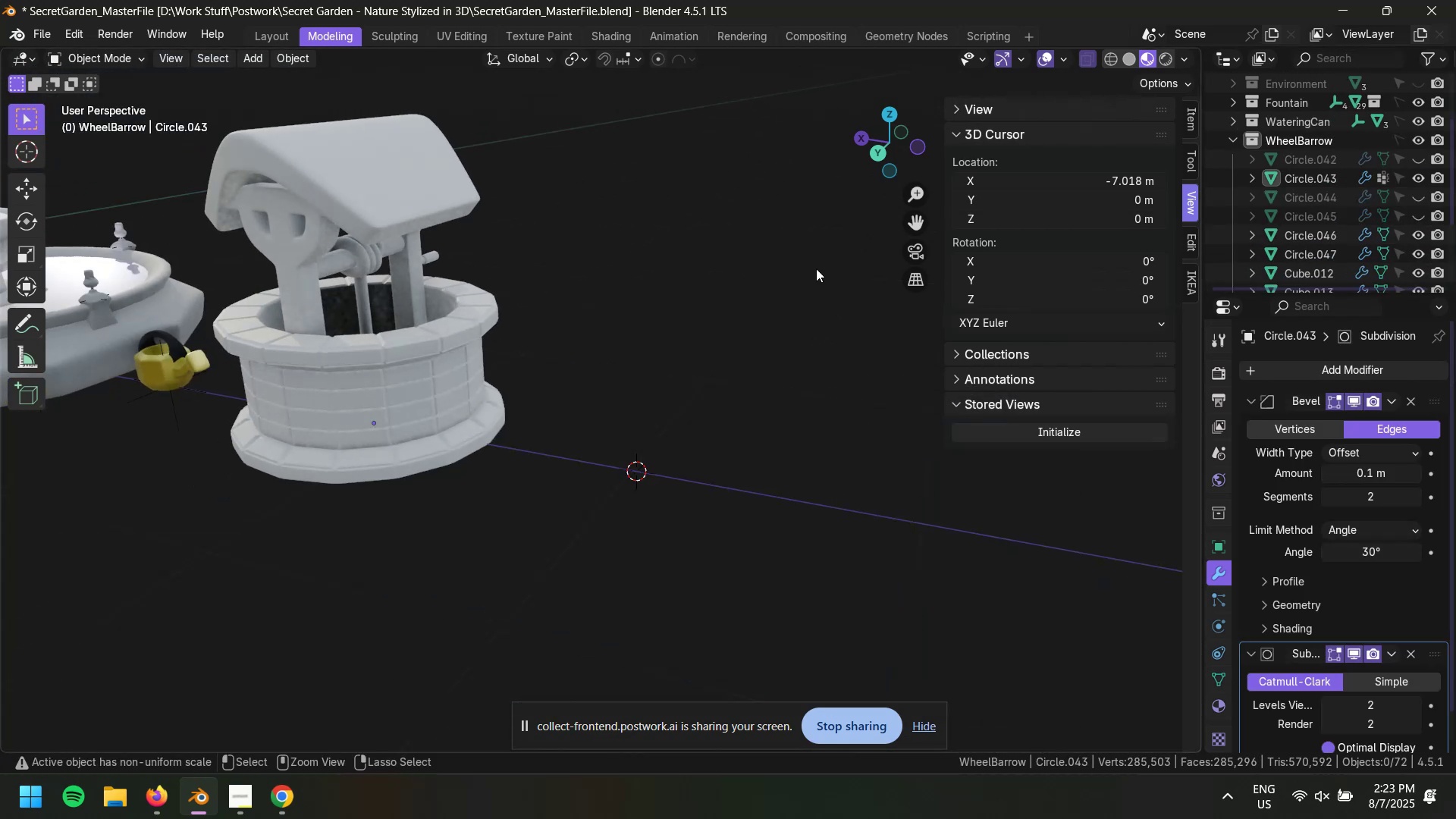 
key(Control+Z)
 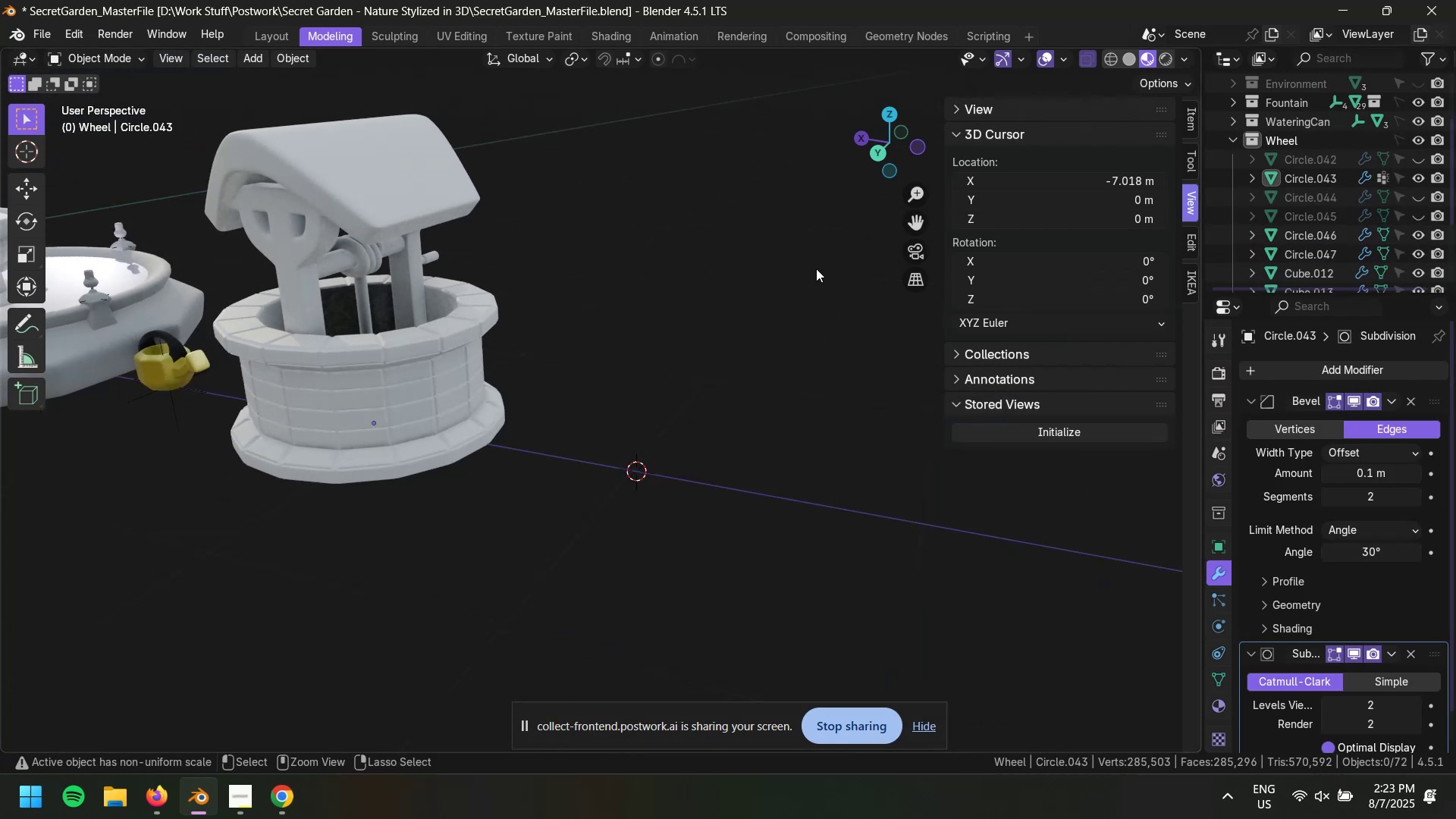 
key(Control+Z)
 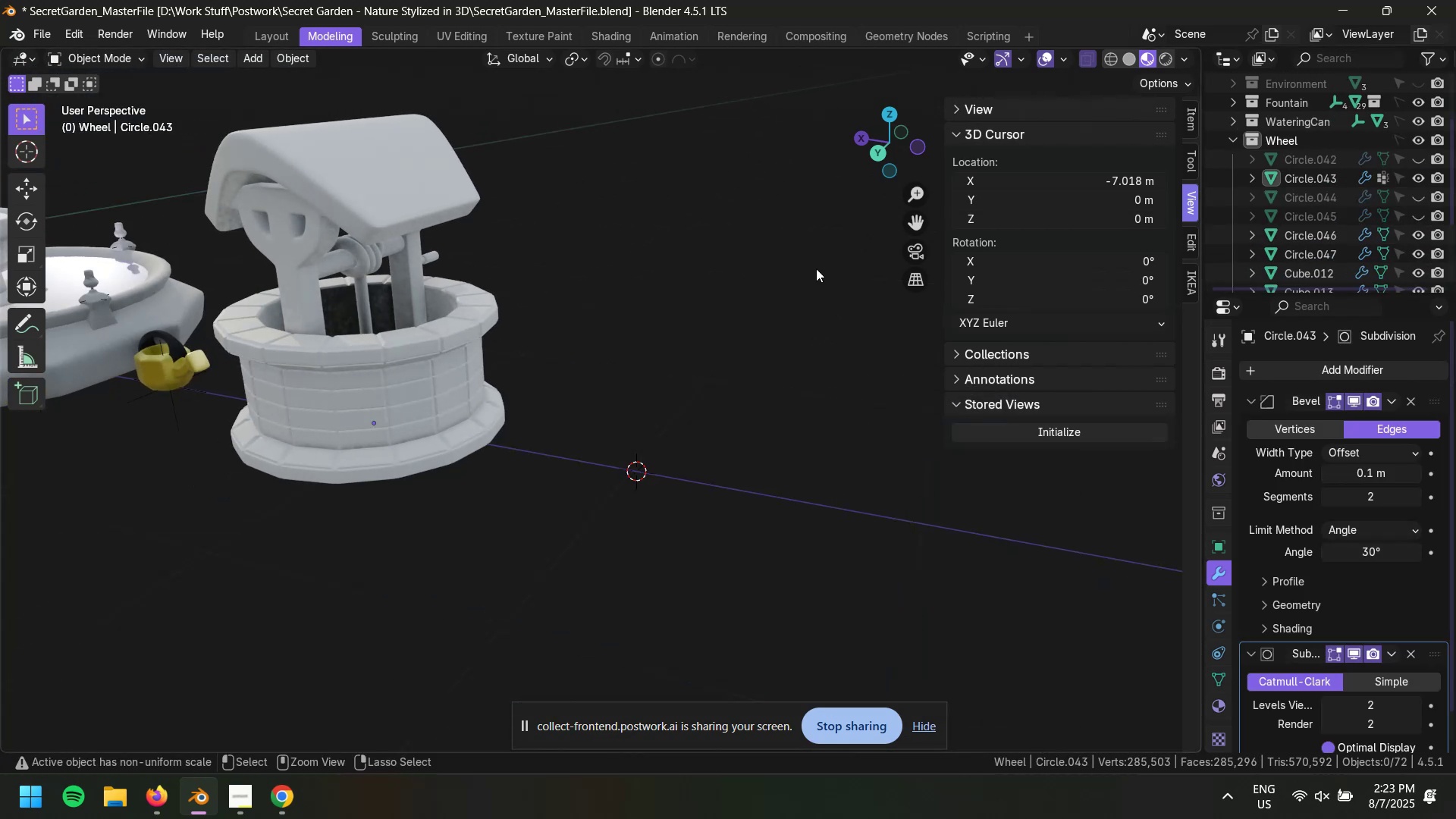 
key(Control+Z)
 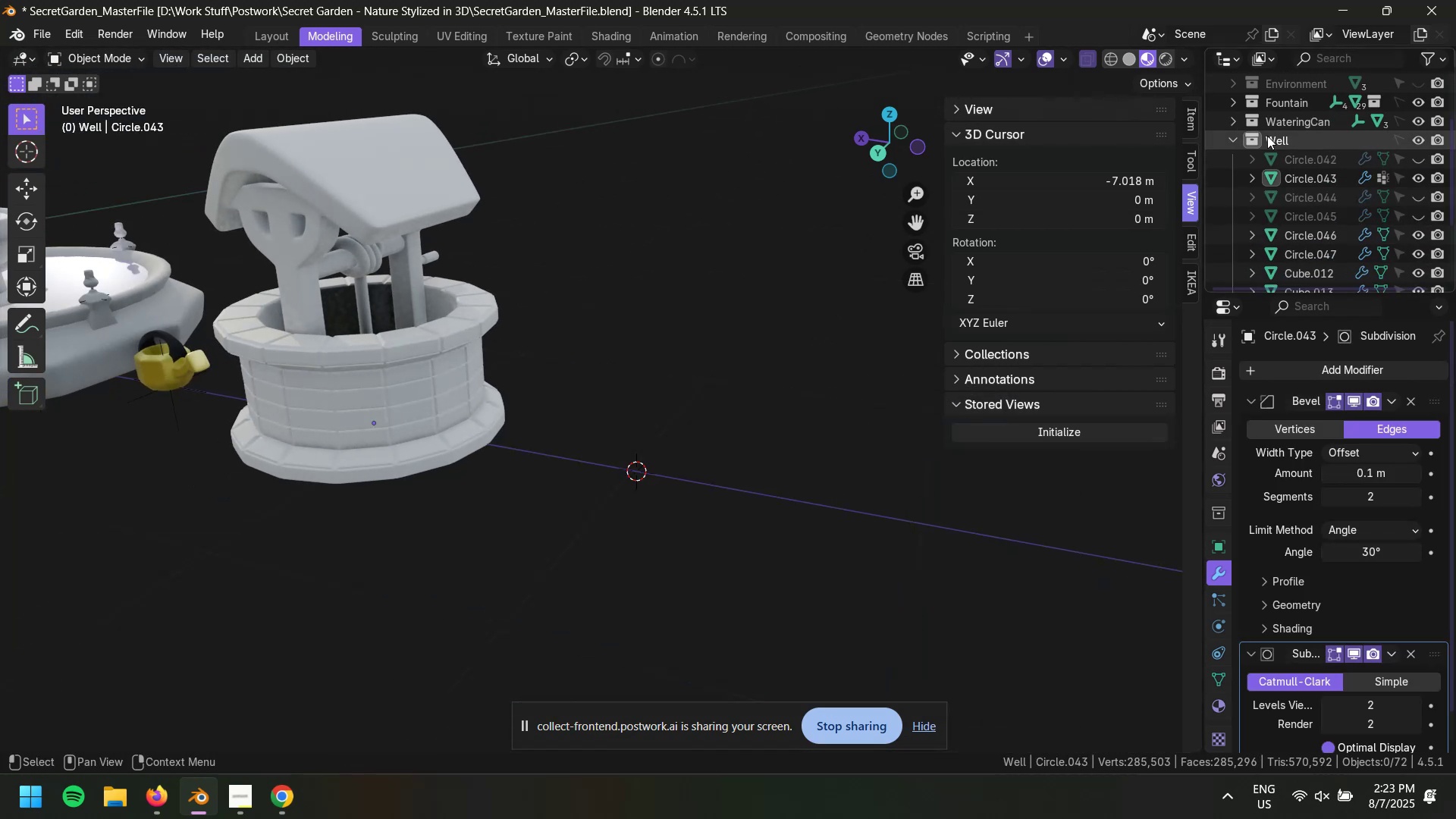 
left_click([1228, 140])
 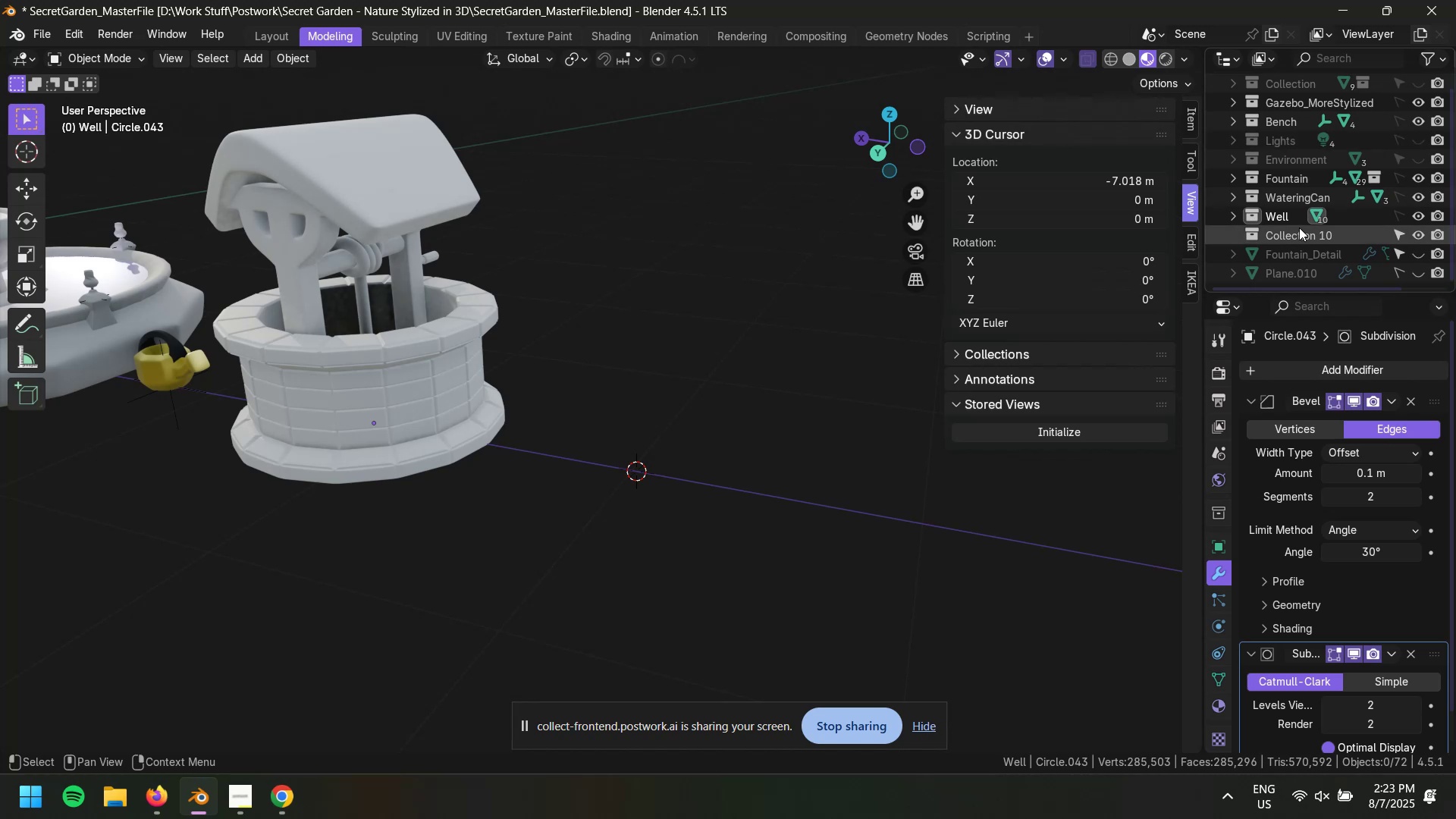 
scroll: coordinate [1294, 240], scroll_direction: down, amount: 1.0
 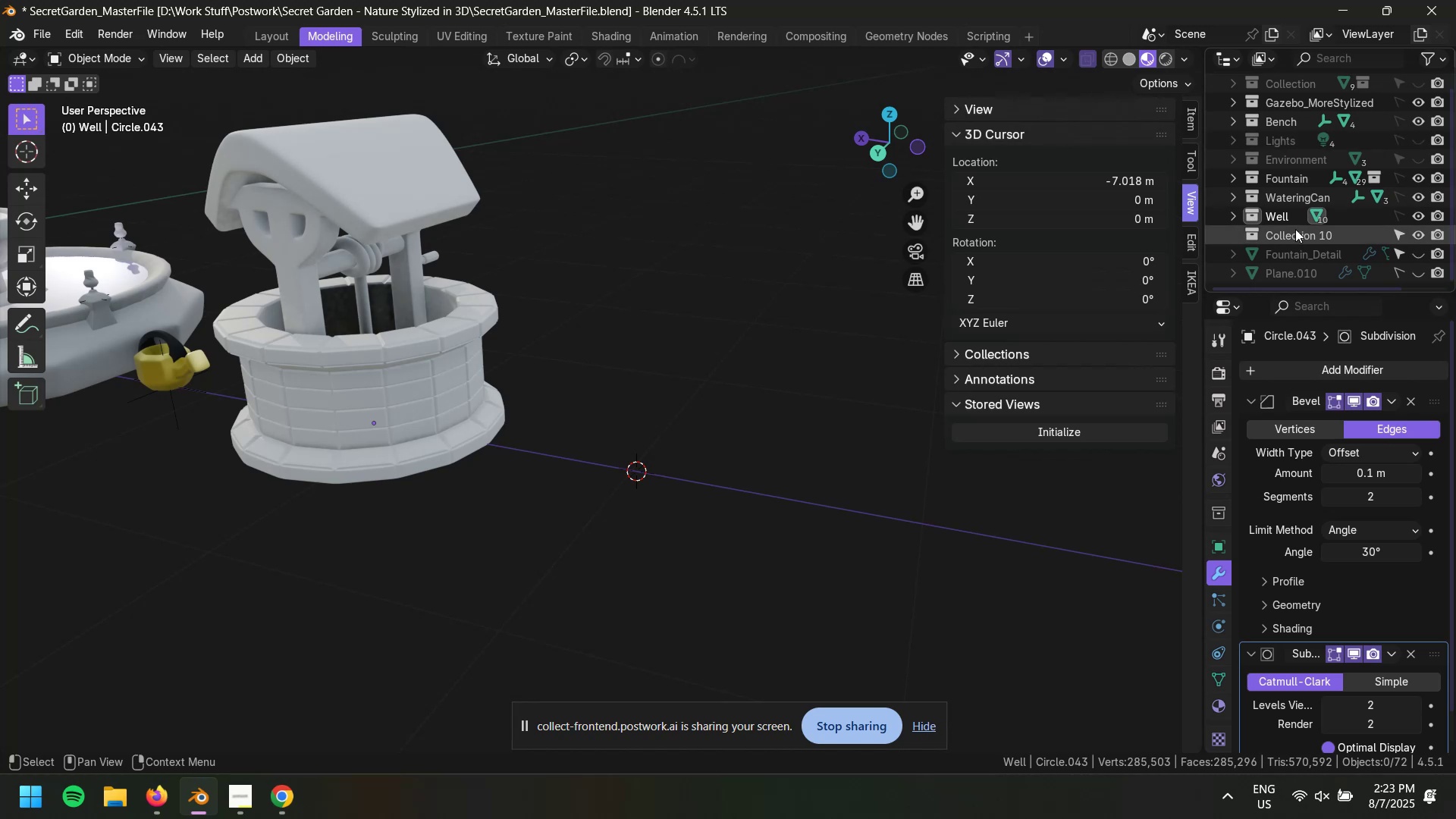 
left_click([1294, 235])
 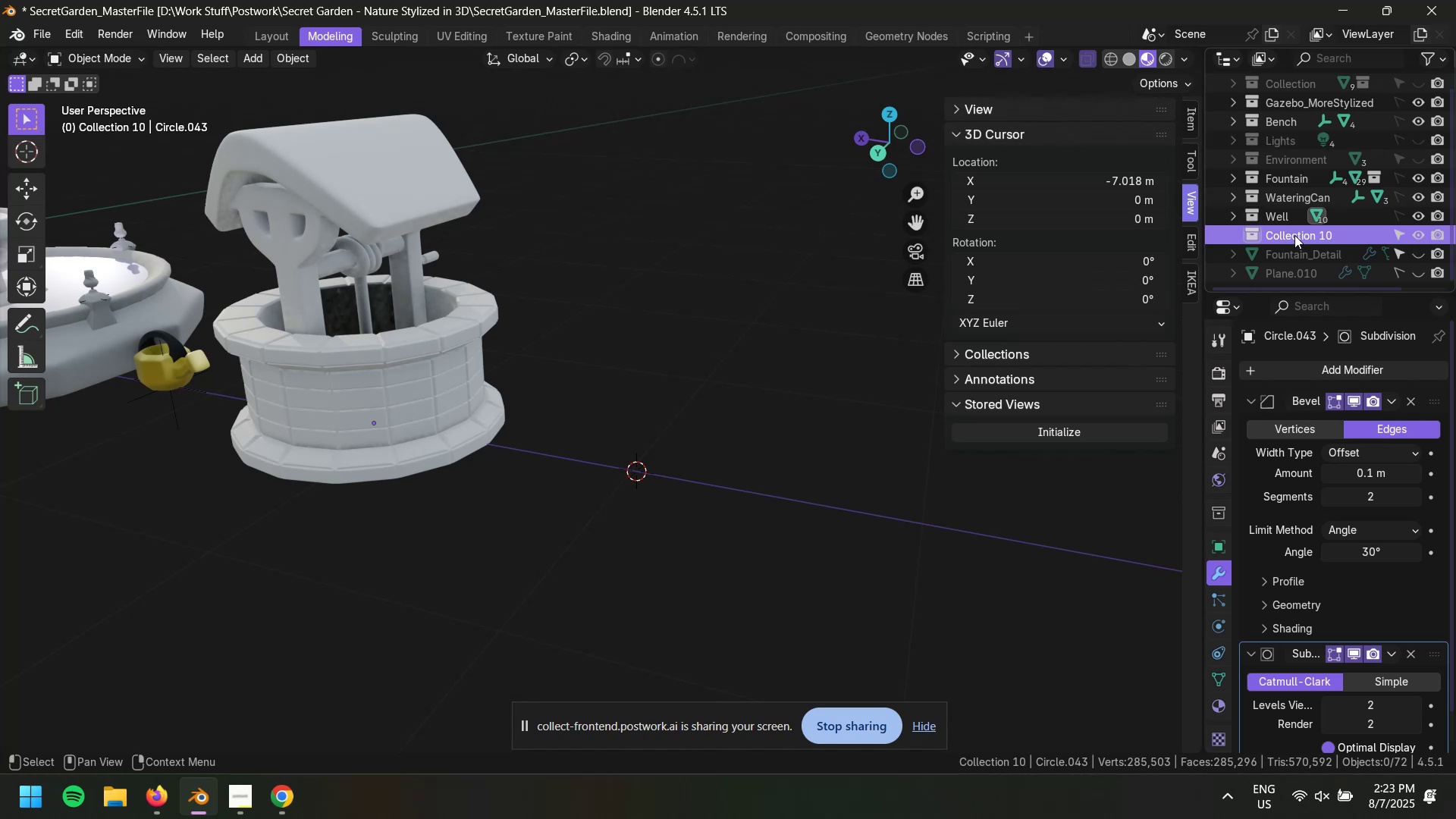 
type([F2]WheelBarrow)
 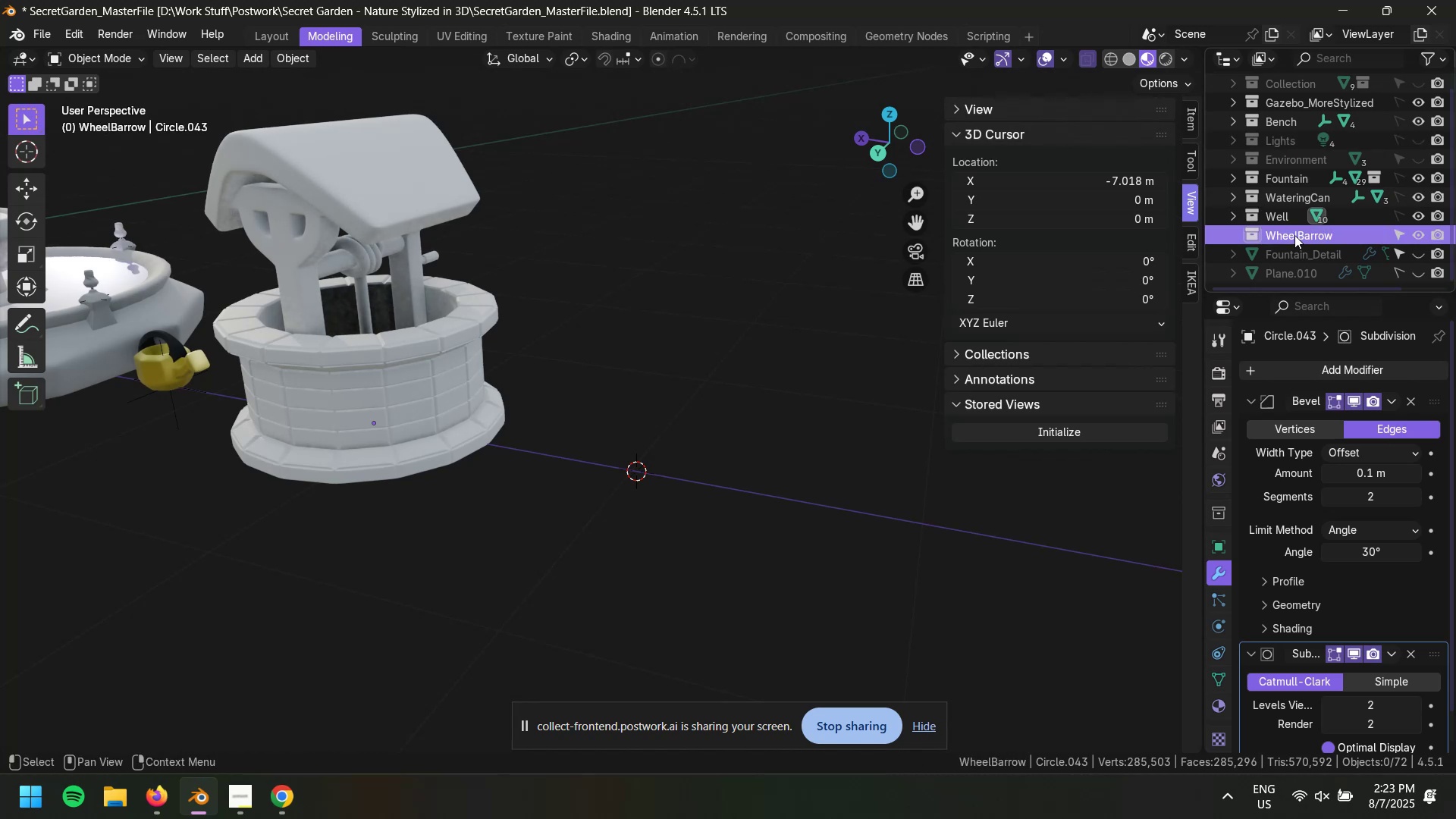 
 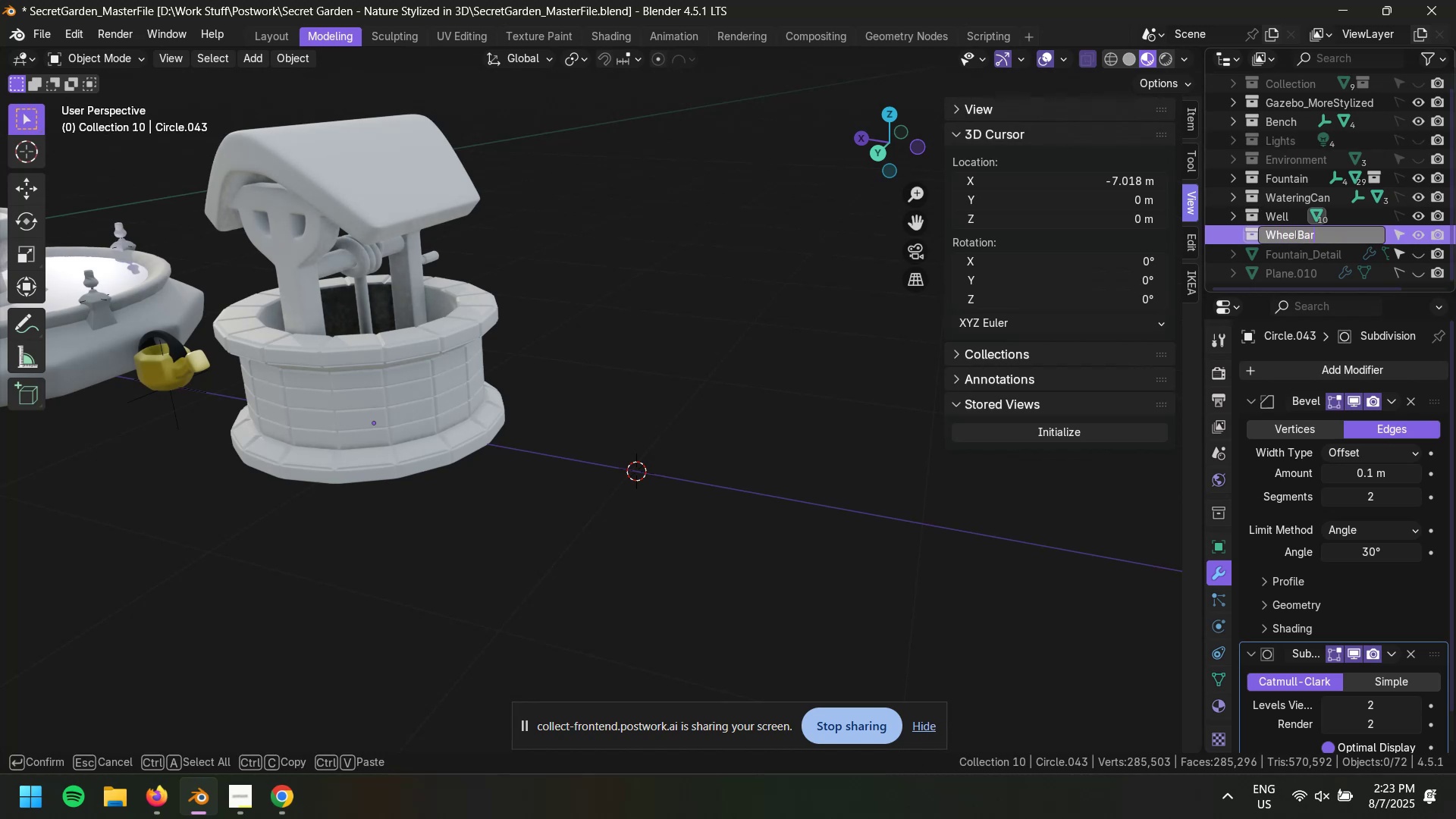 
key(Enter)
 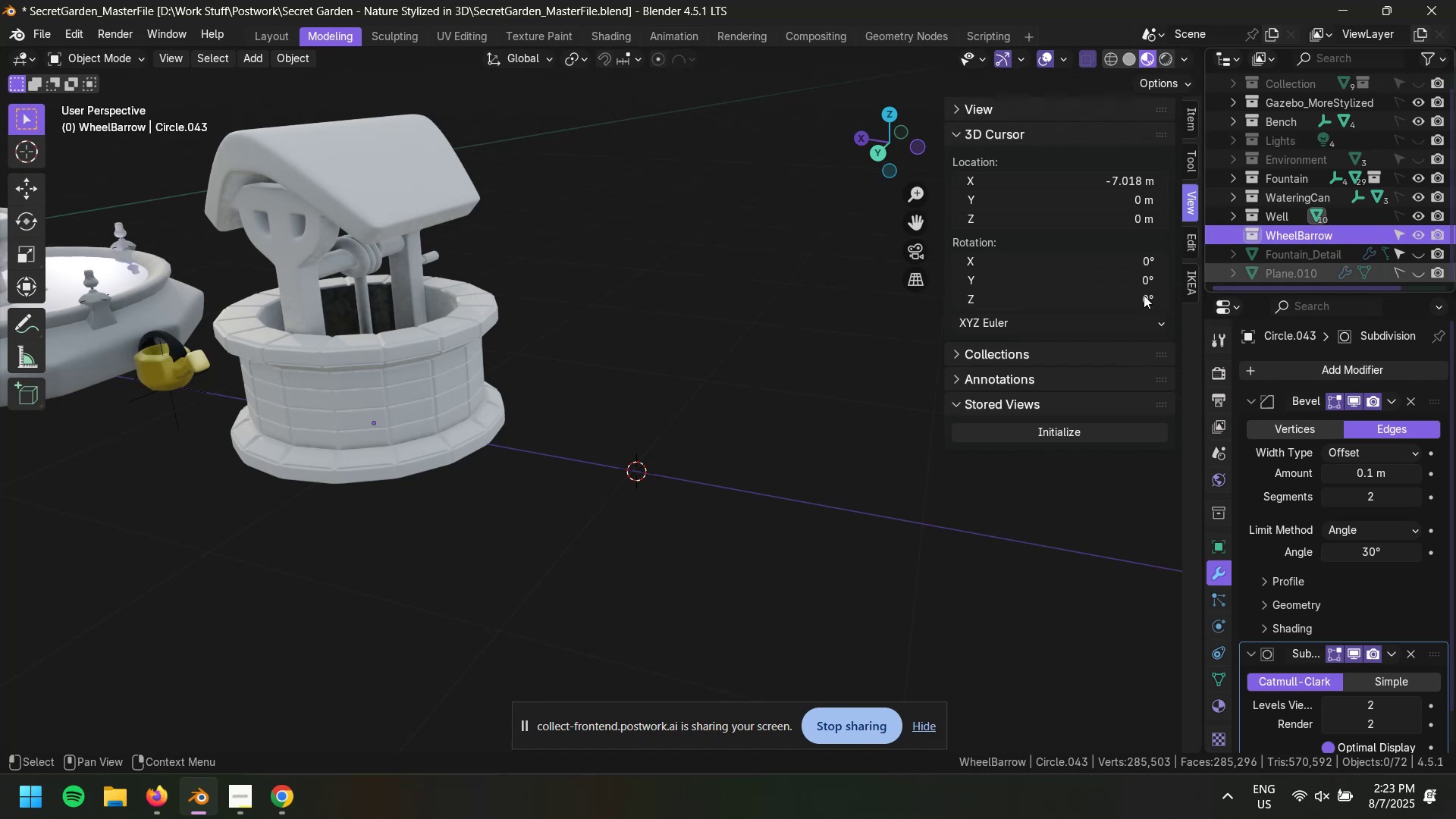 
key(Shift+A)
 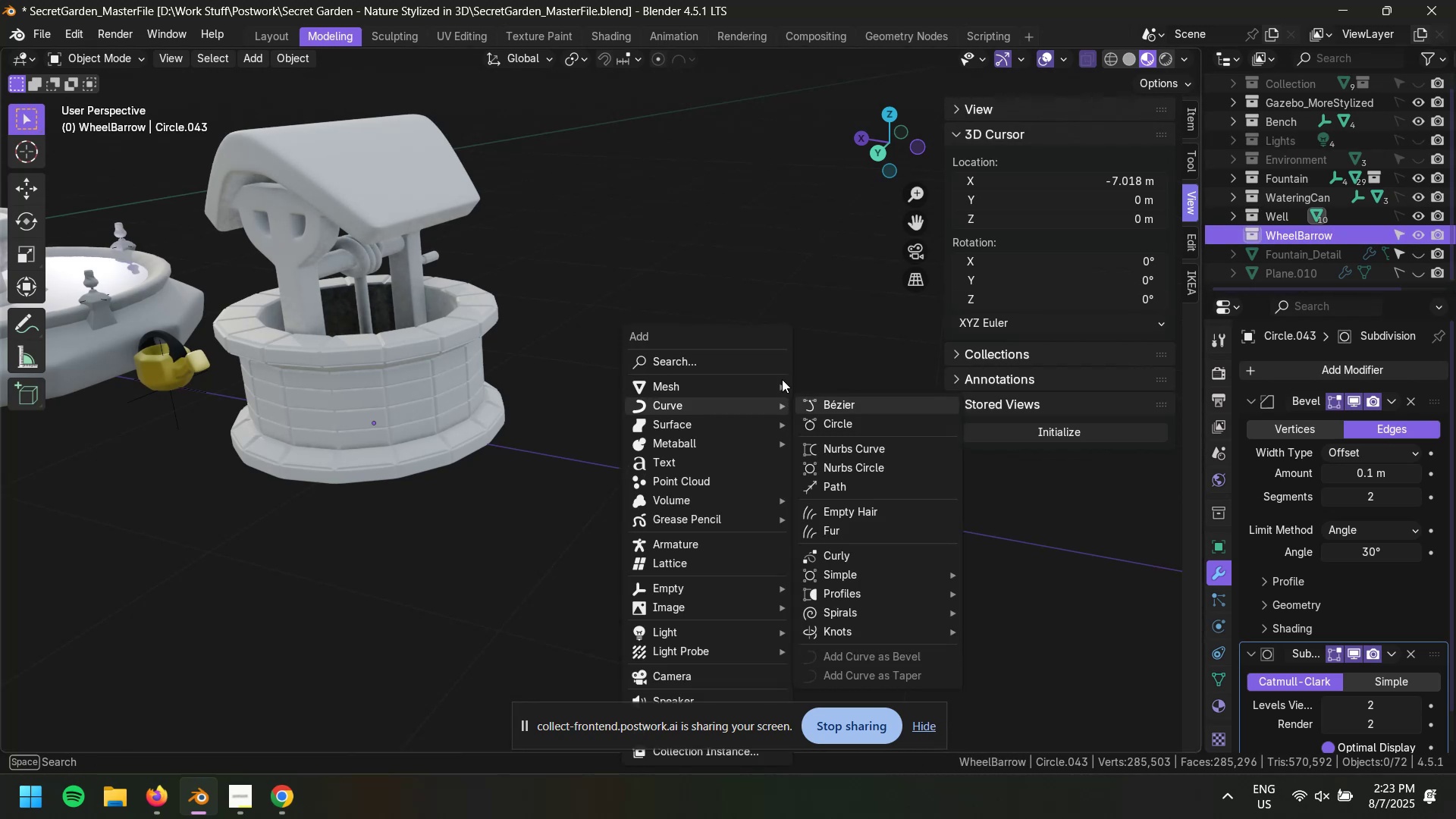 
left_click([723, 377])
 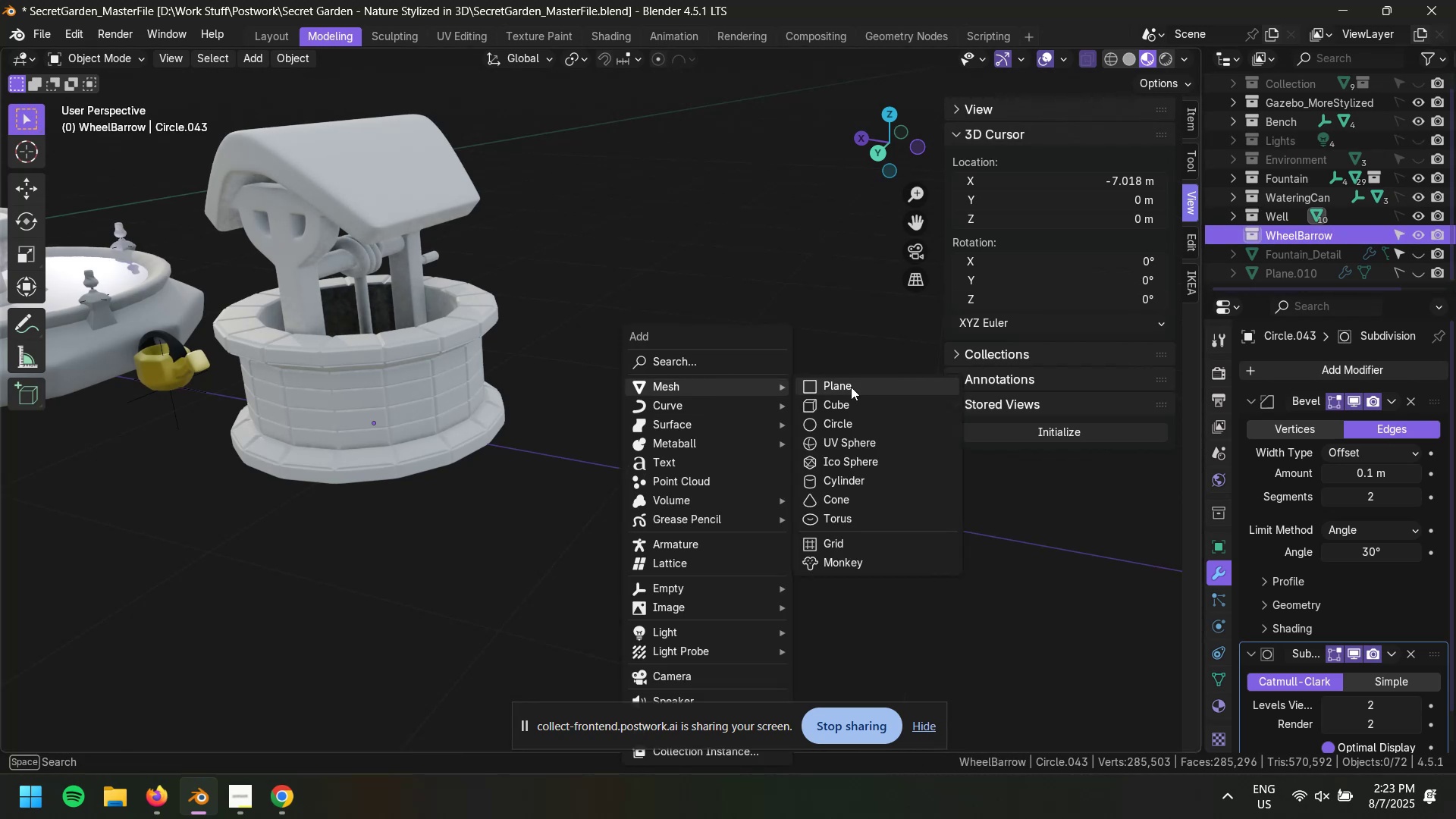 
double_click([851, 387])
 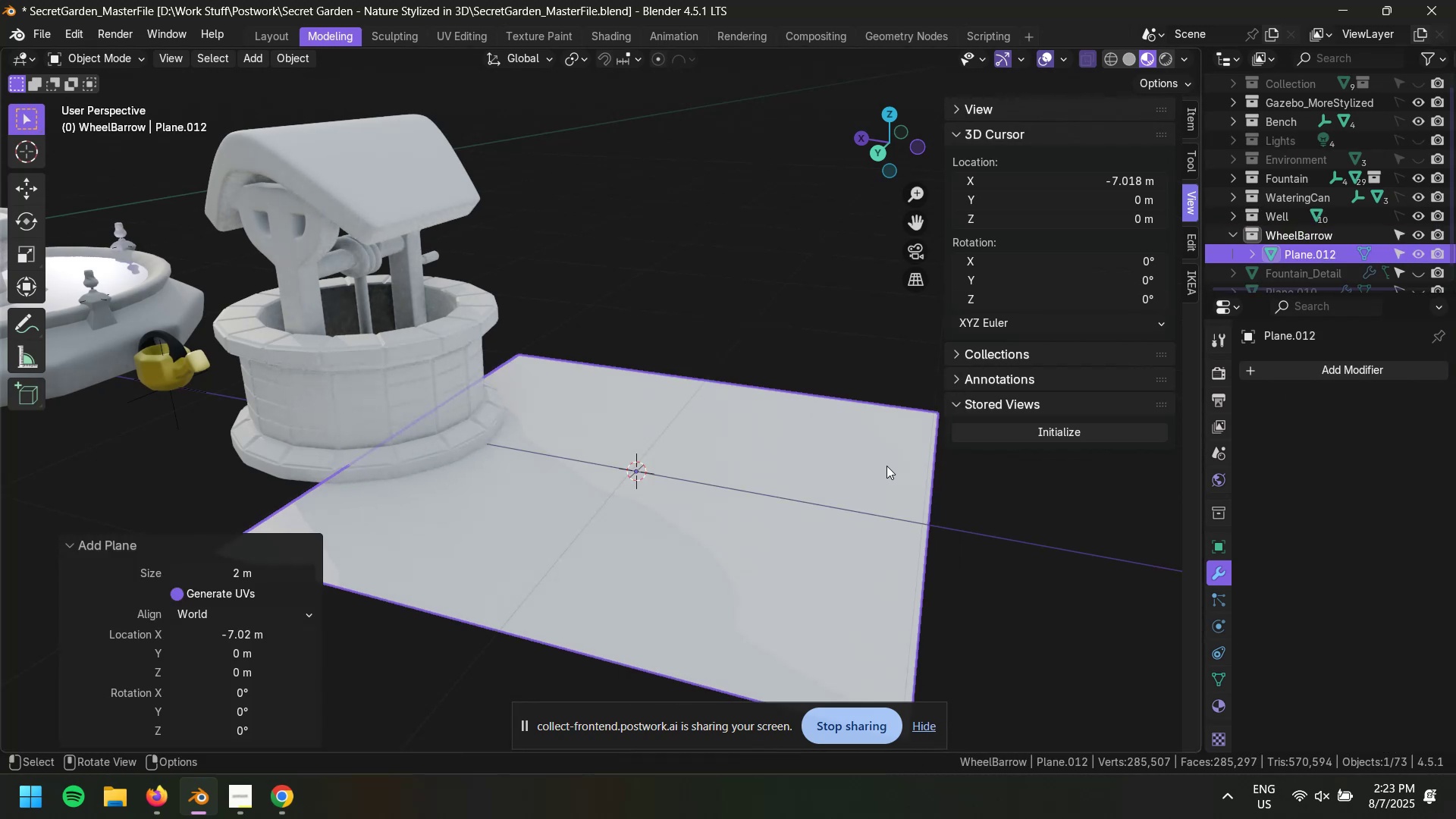 
key(S)
 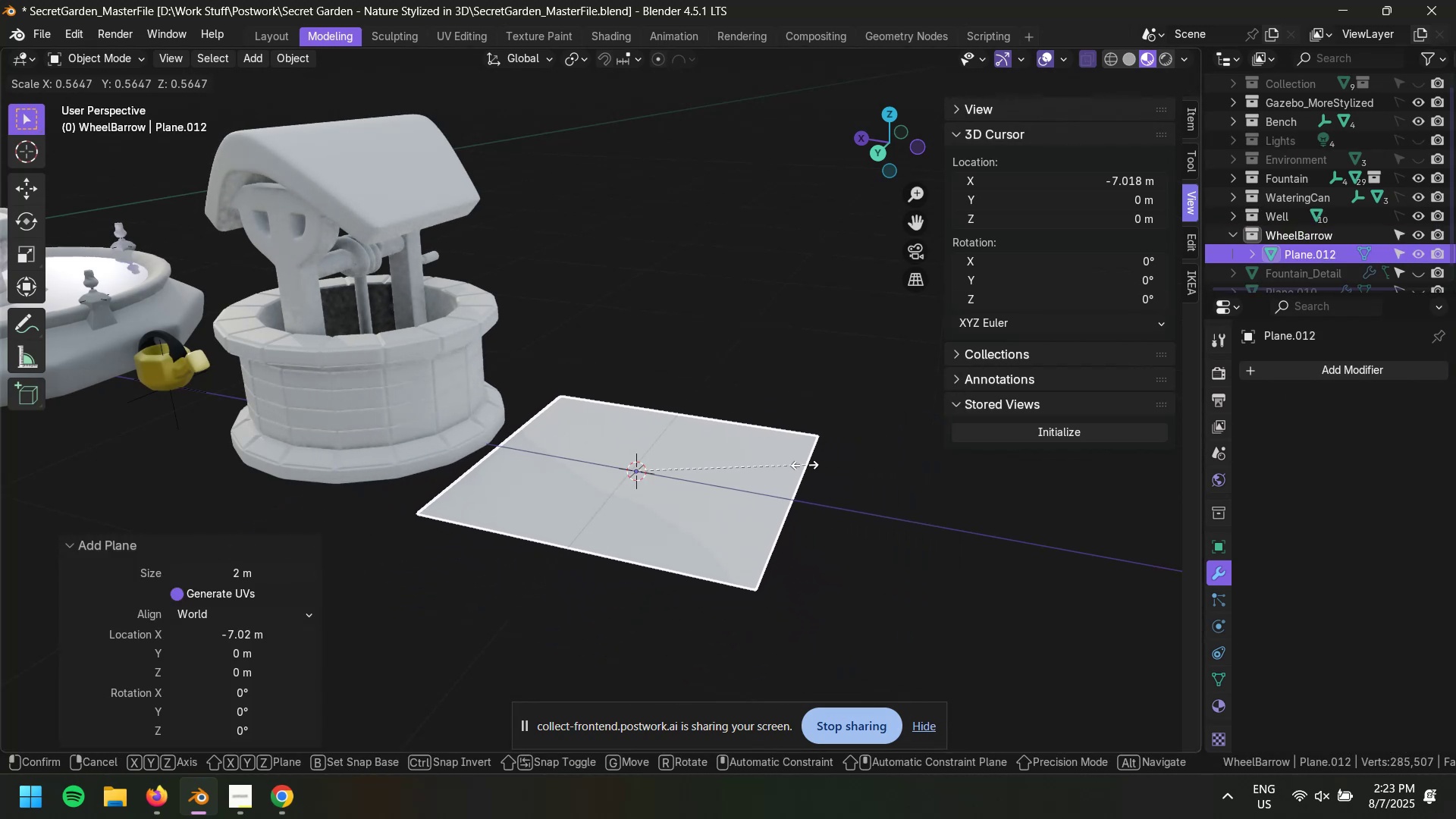 
left_click([804, 464])
 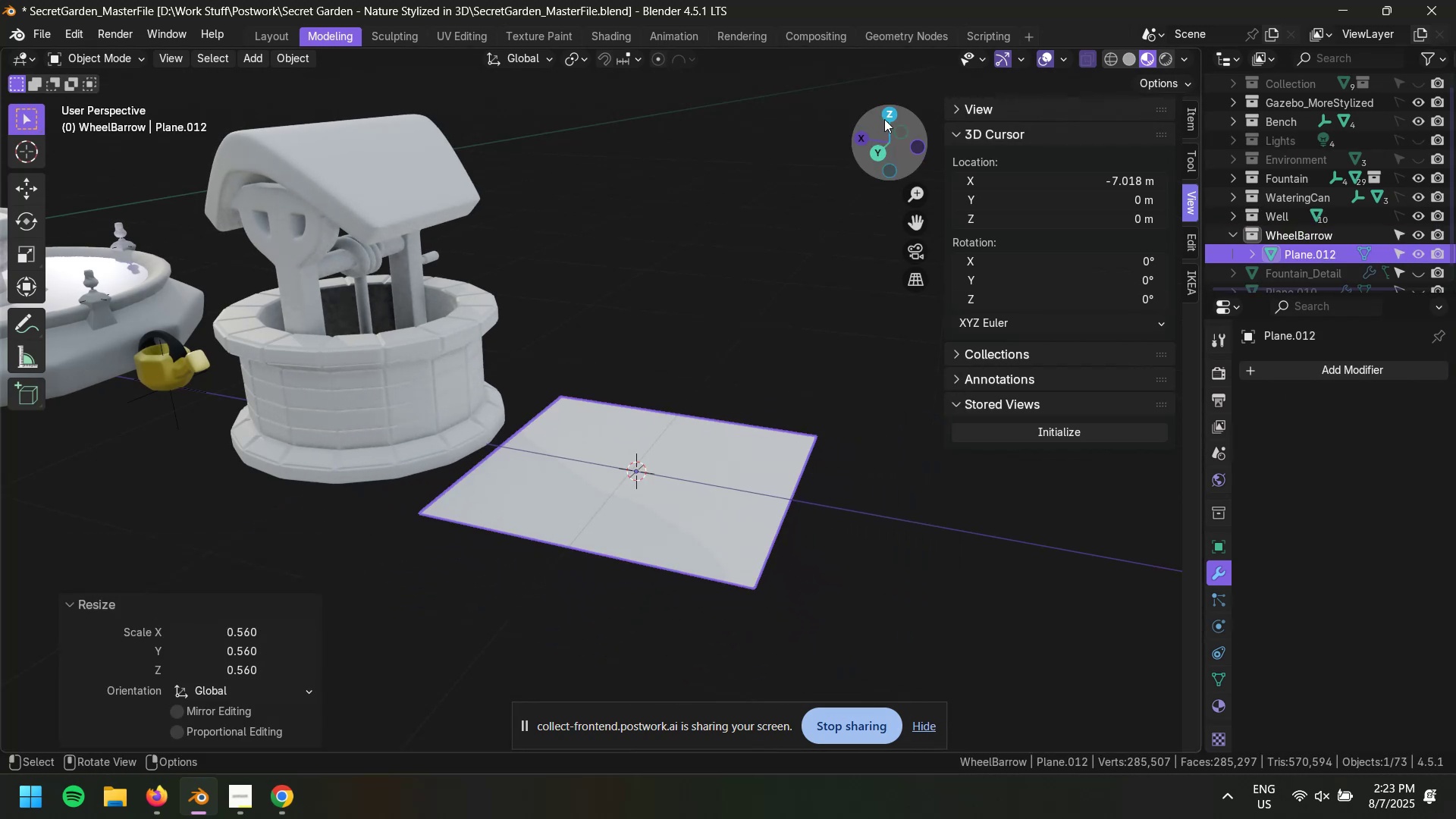 
left_click([884, 116])
 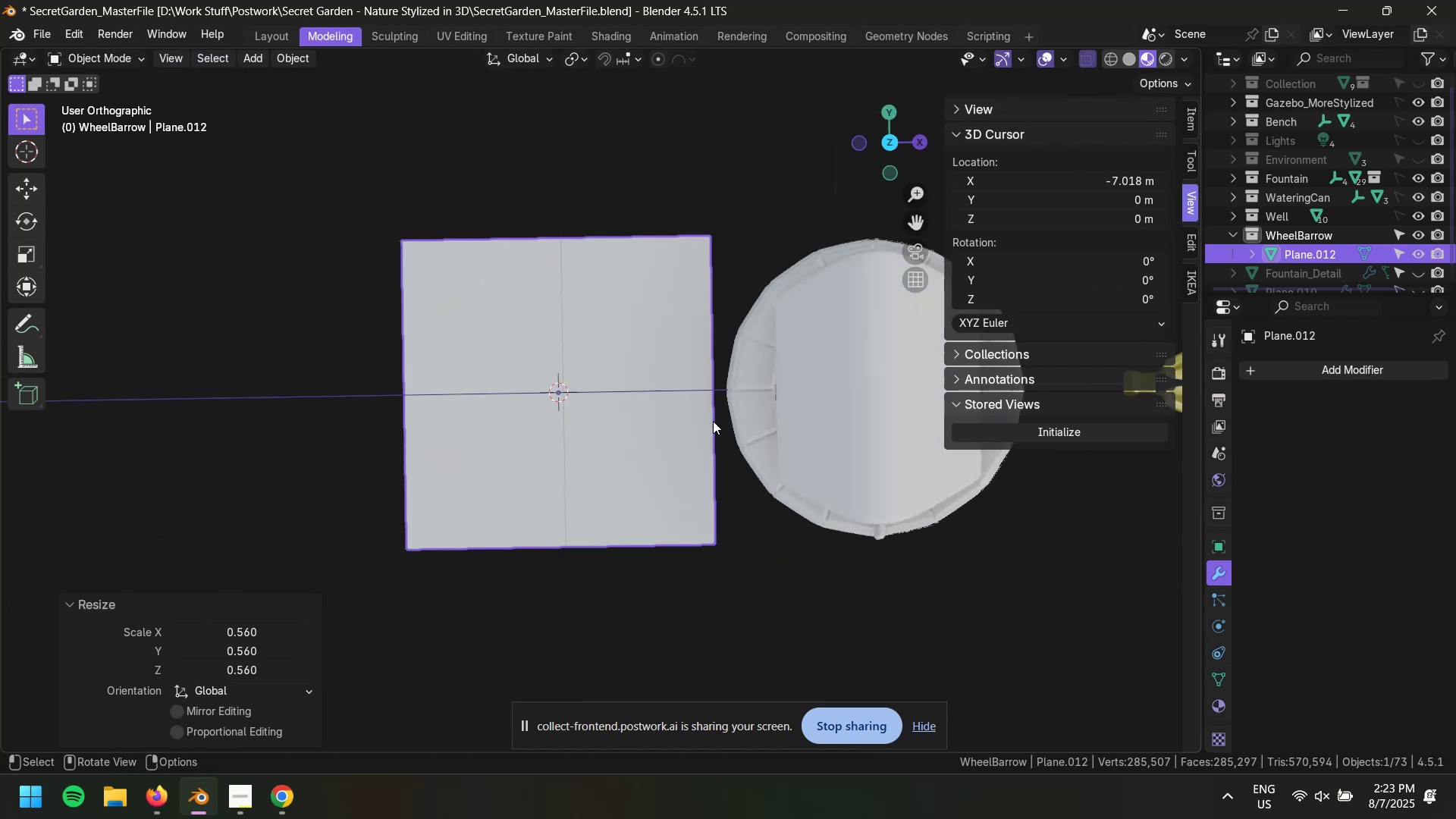 
scroll: coordinate [712, 428], scroll_direction: none, amount: 0.0
 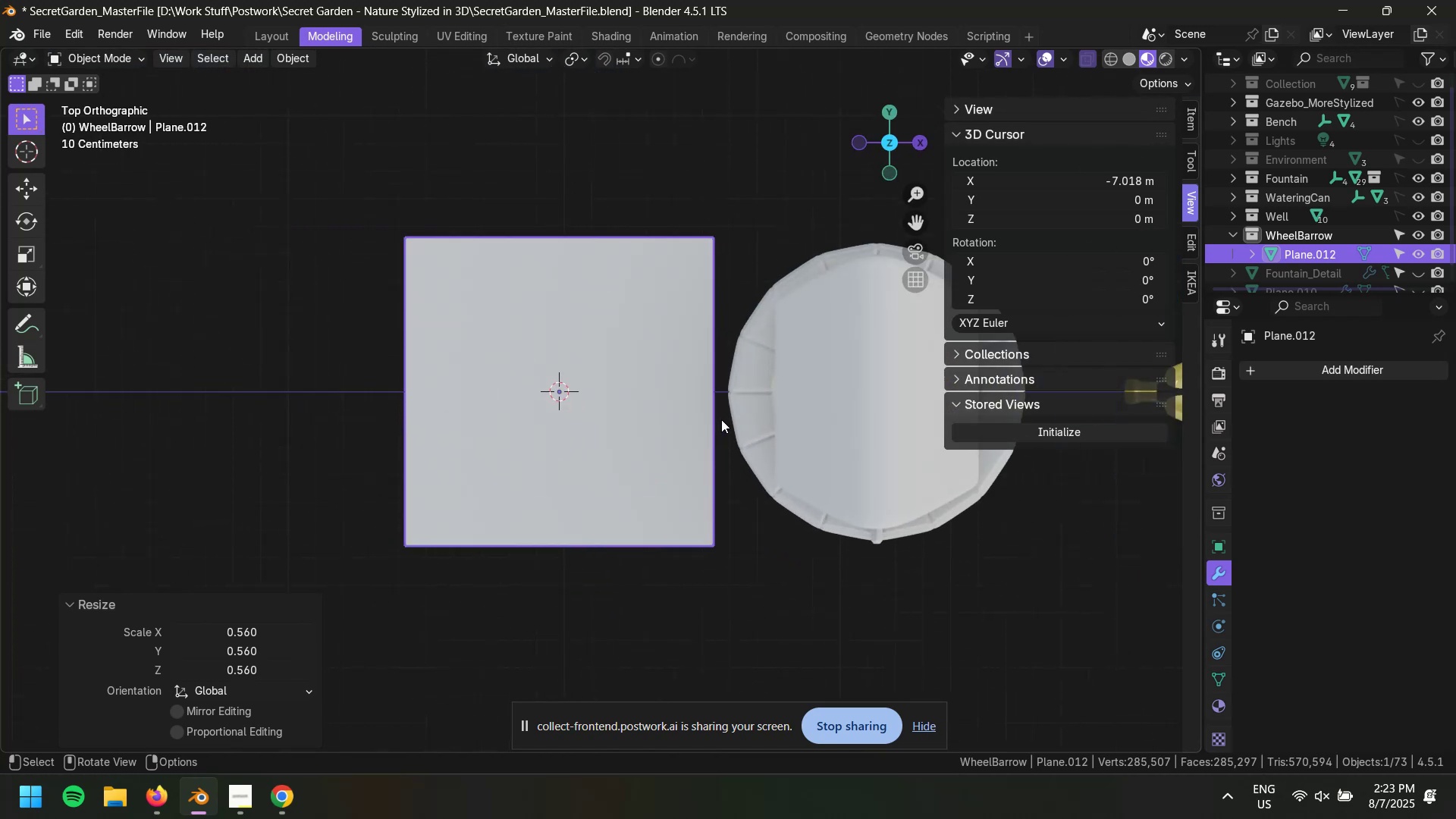 
type(sx)
key(Escape)
type(sy)
 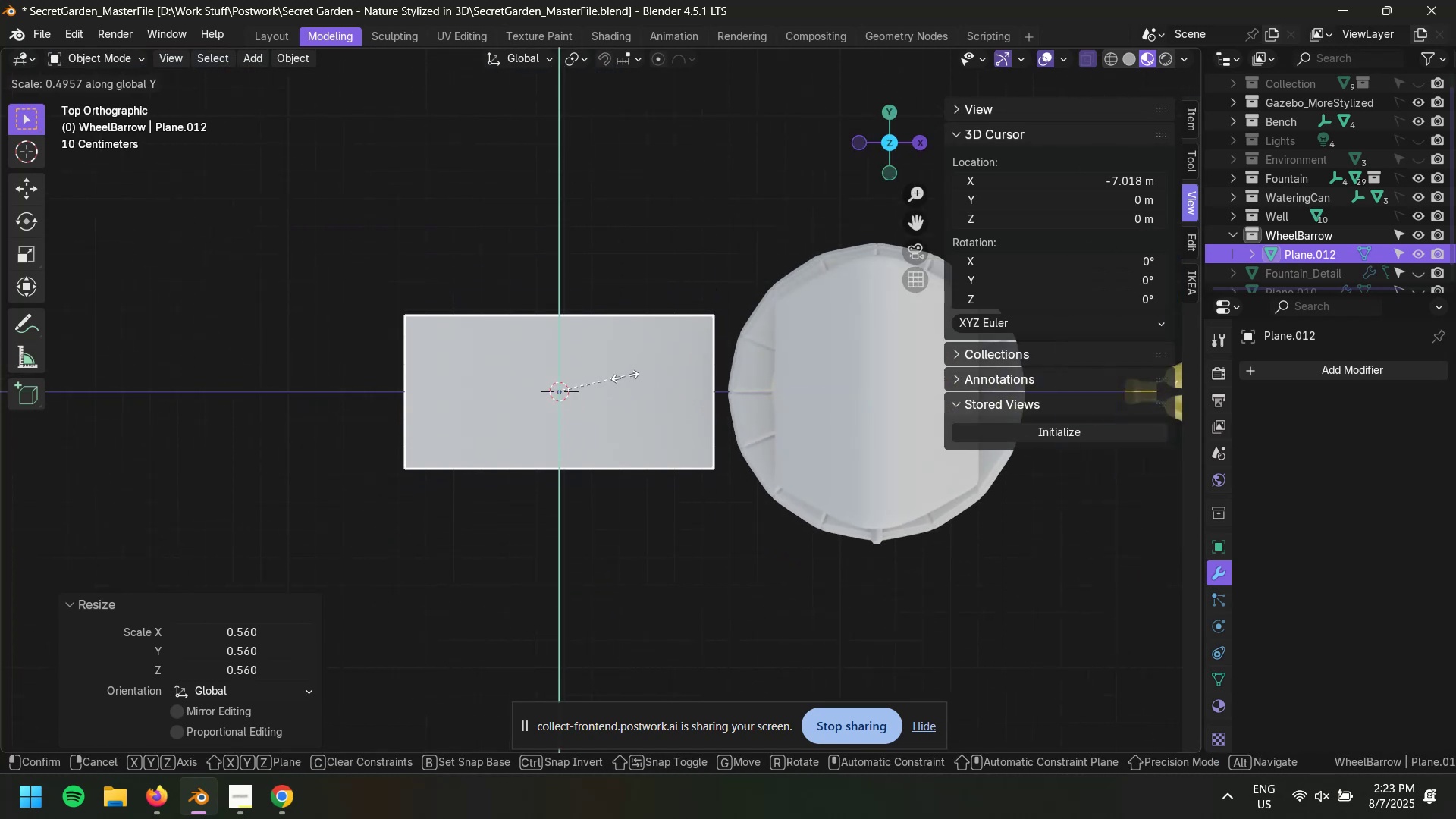 
left_click([622, 376])
 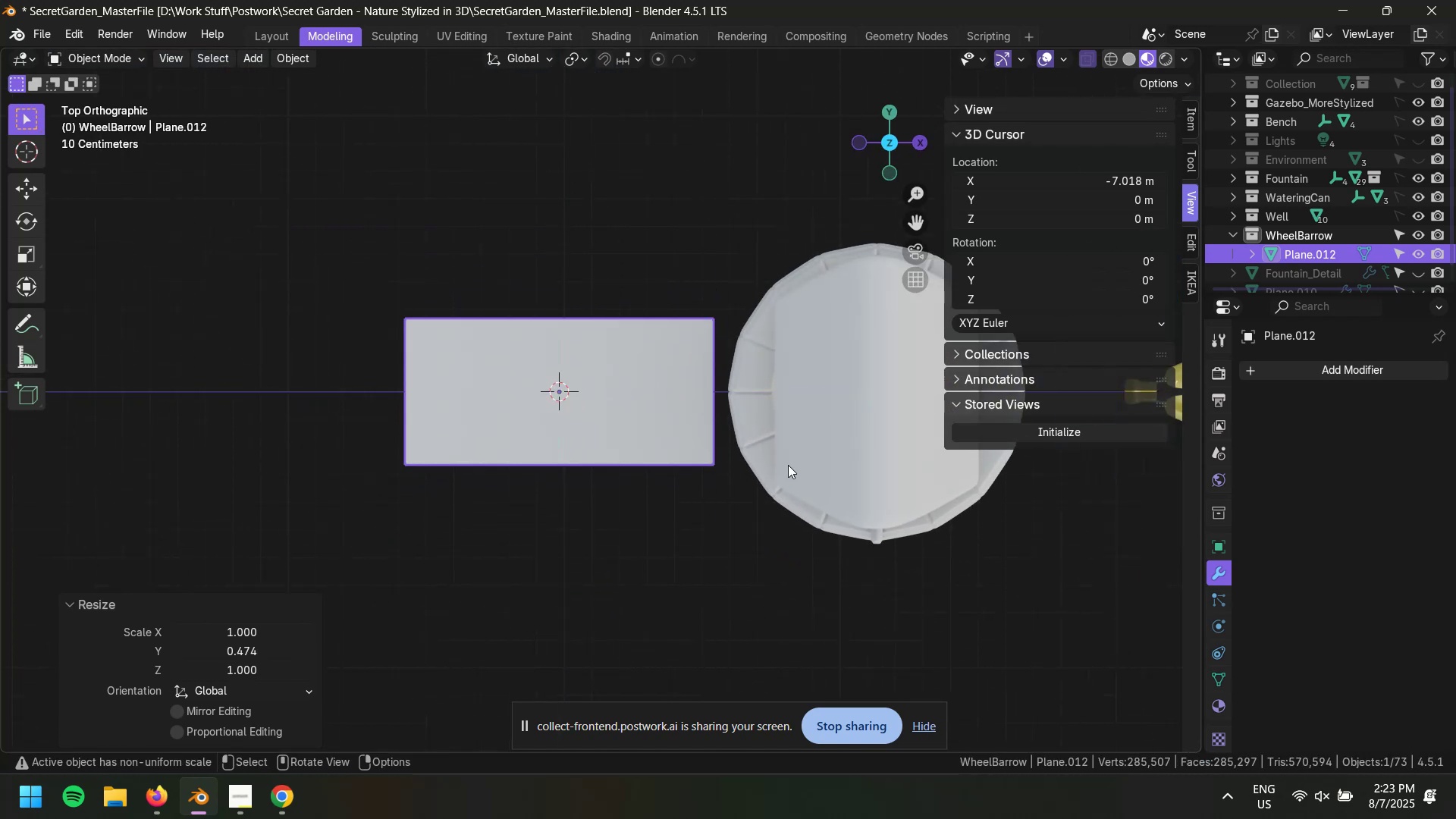 
hold_key(key=ShiftLeft, duration=1.39)
 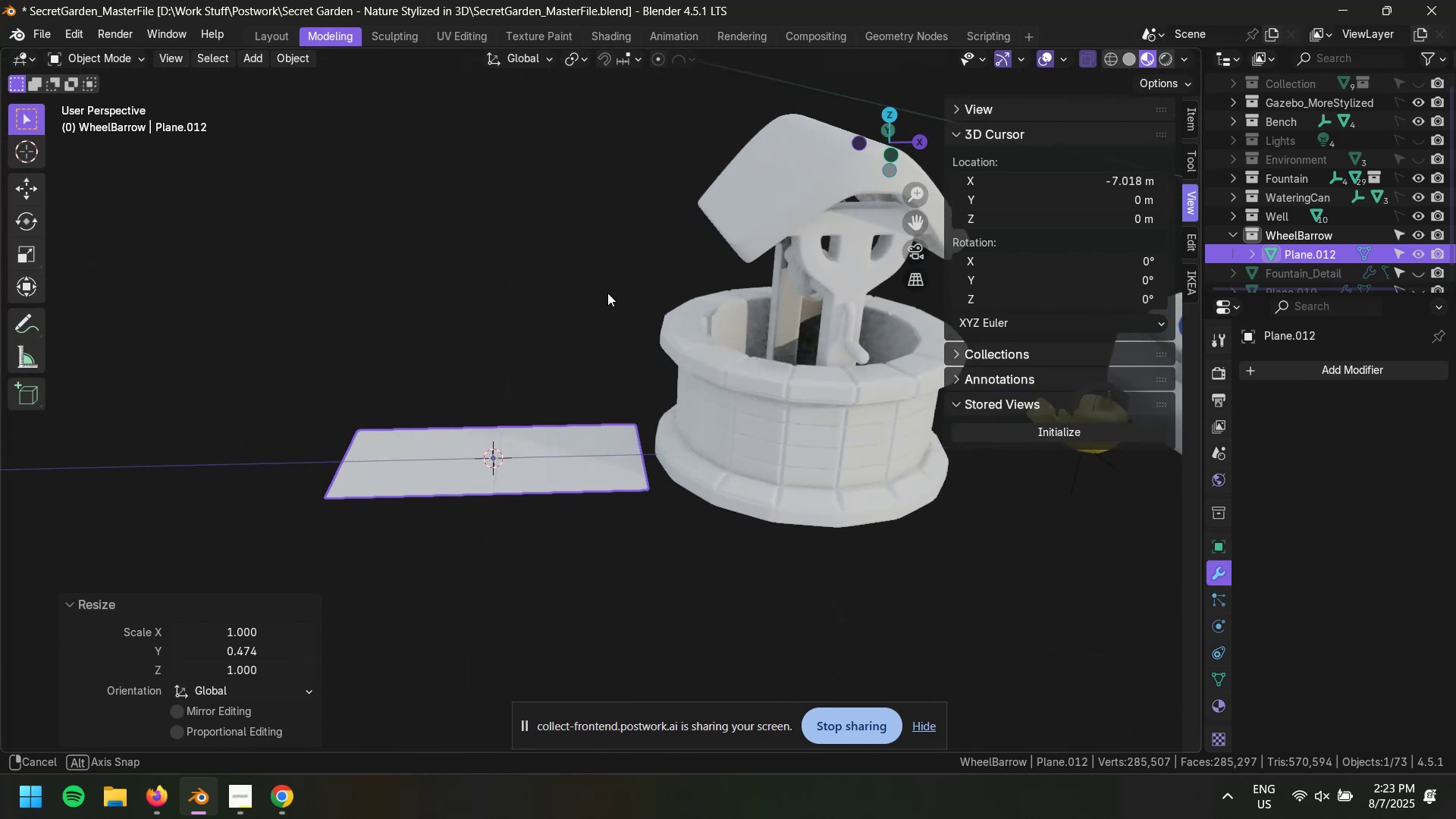 
scroll: coordinate [637, 361], scroll_direction: up, amount: 1.0
 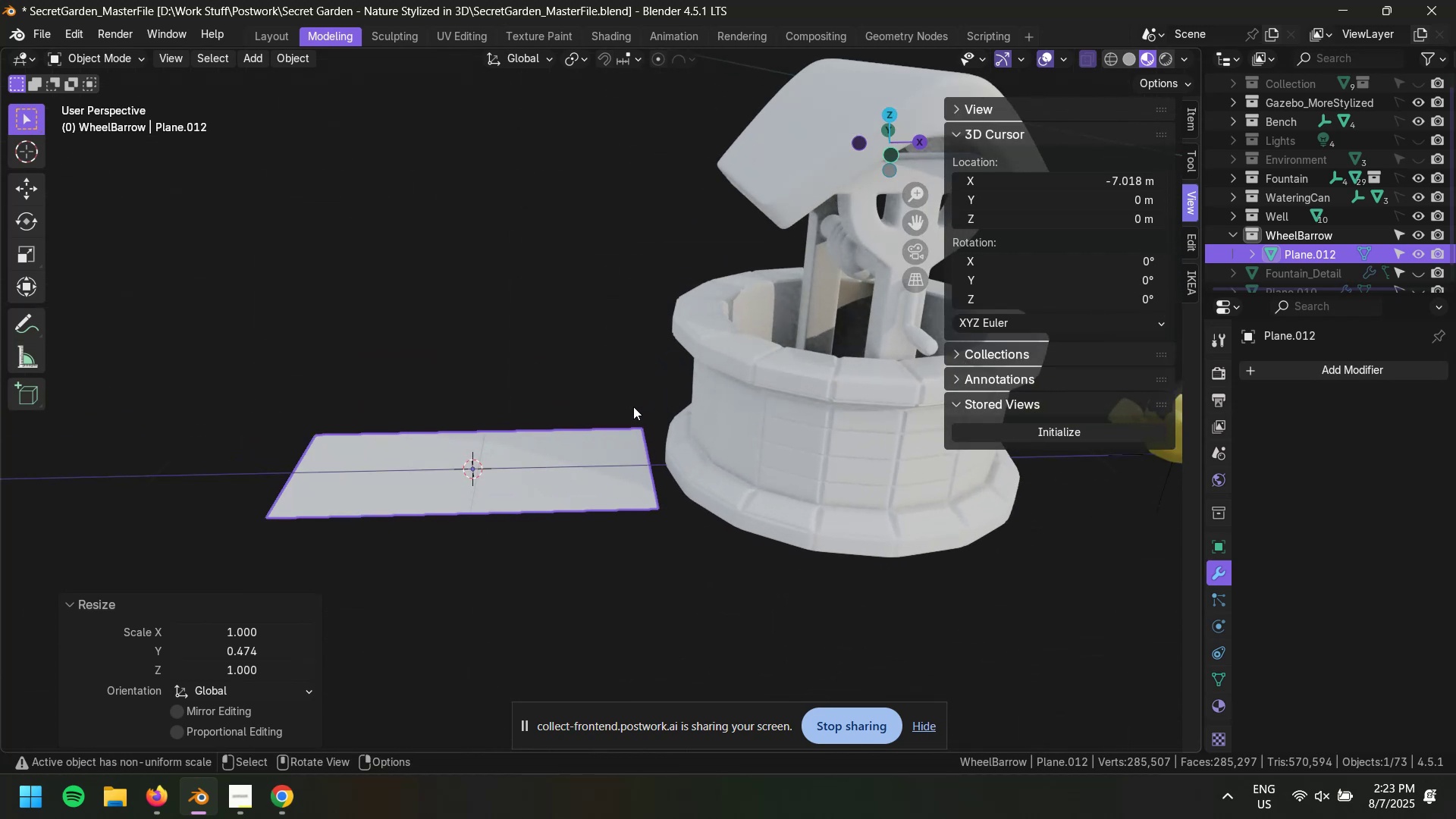 
type(sy)
 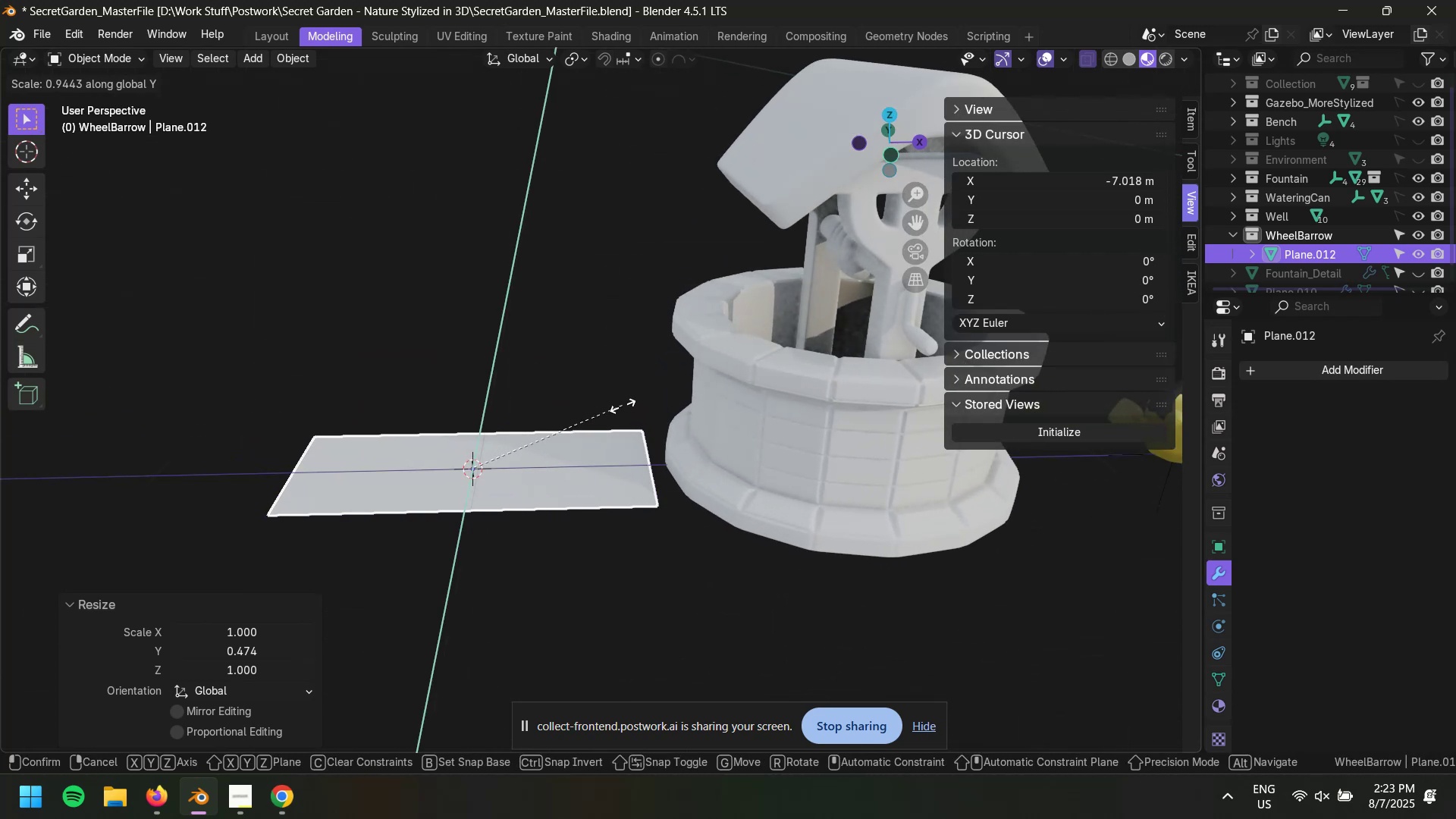 
left_click([623, 406])
 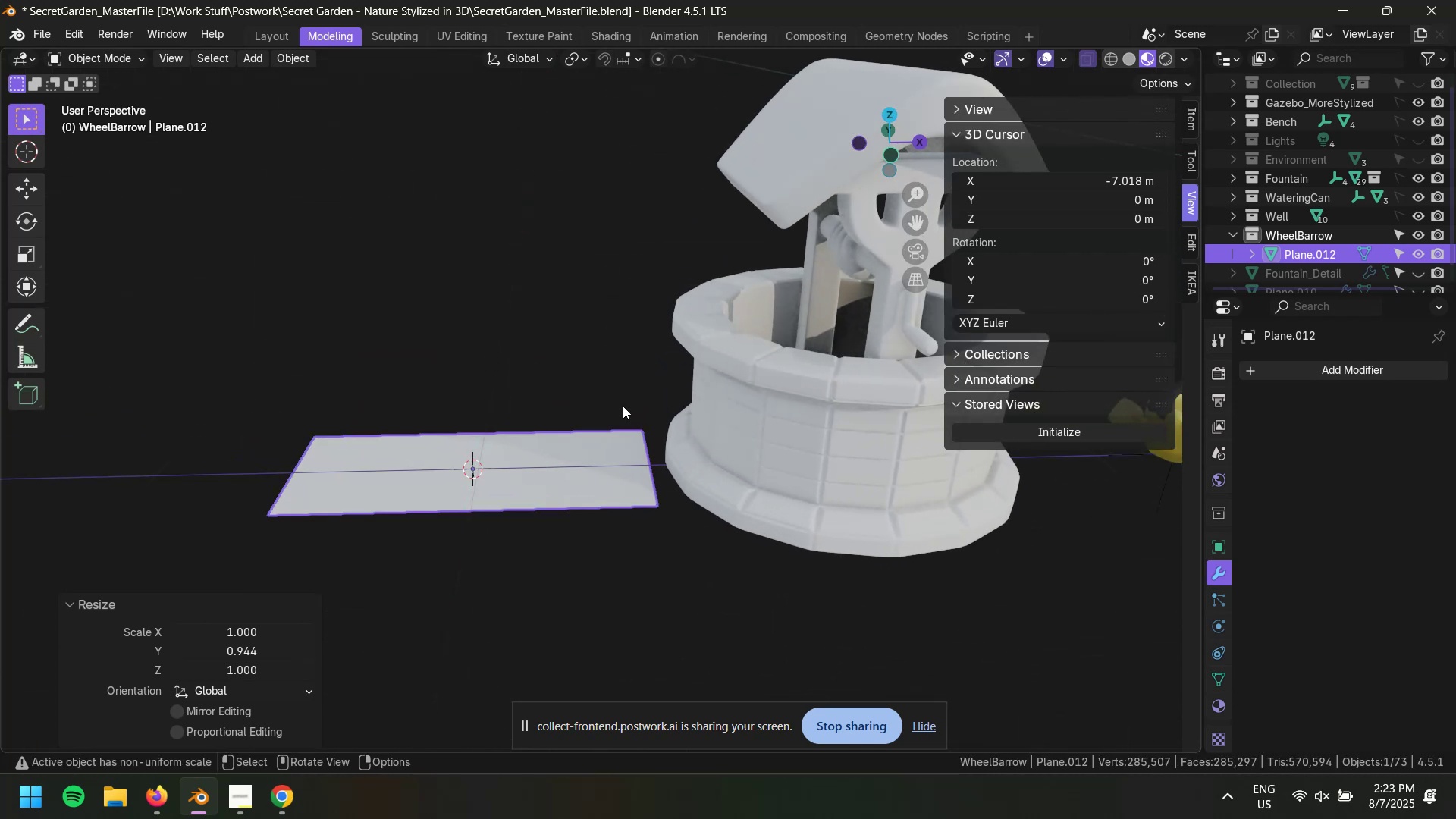 
type(sx)
 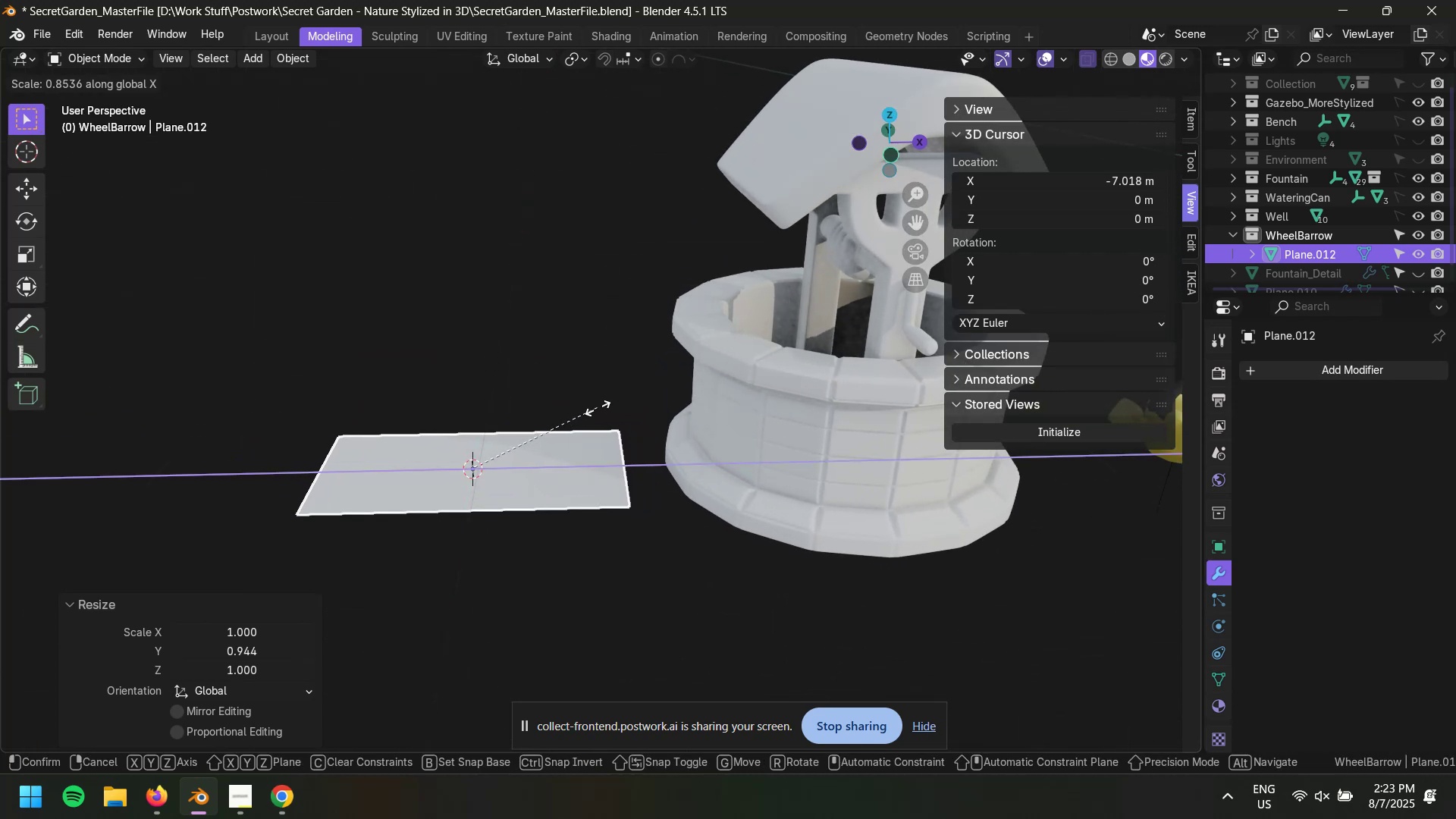 
left_click([598, 408])
 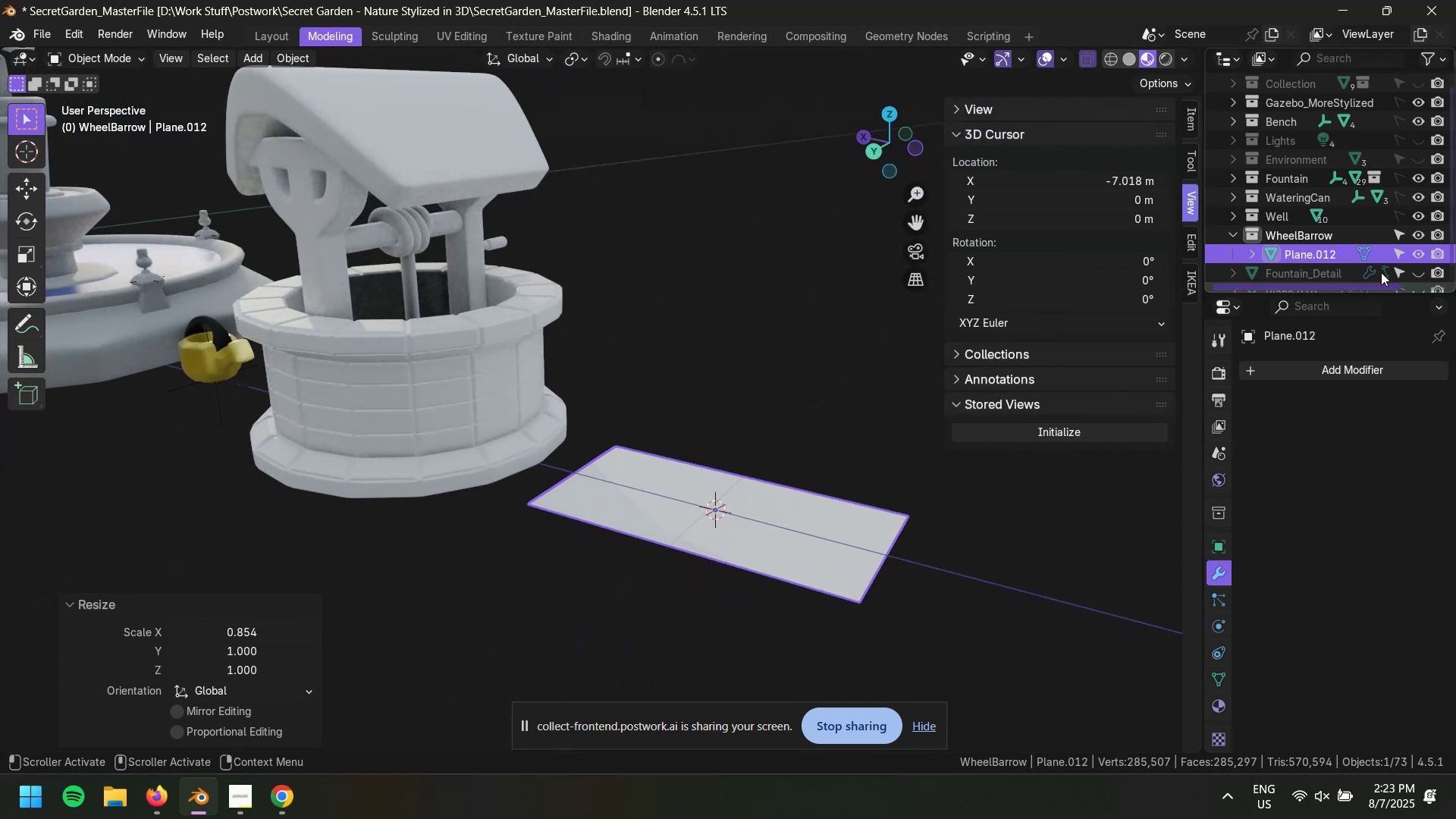 
left_click([1395, 217])
 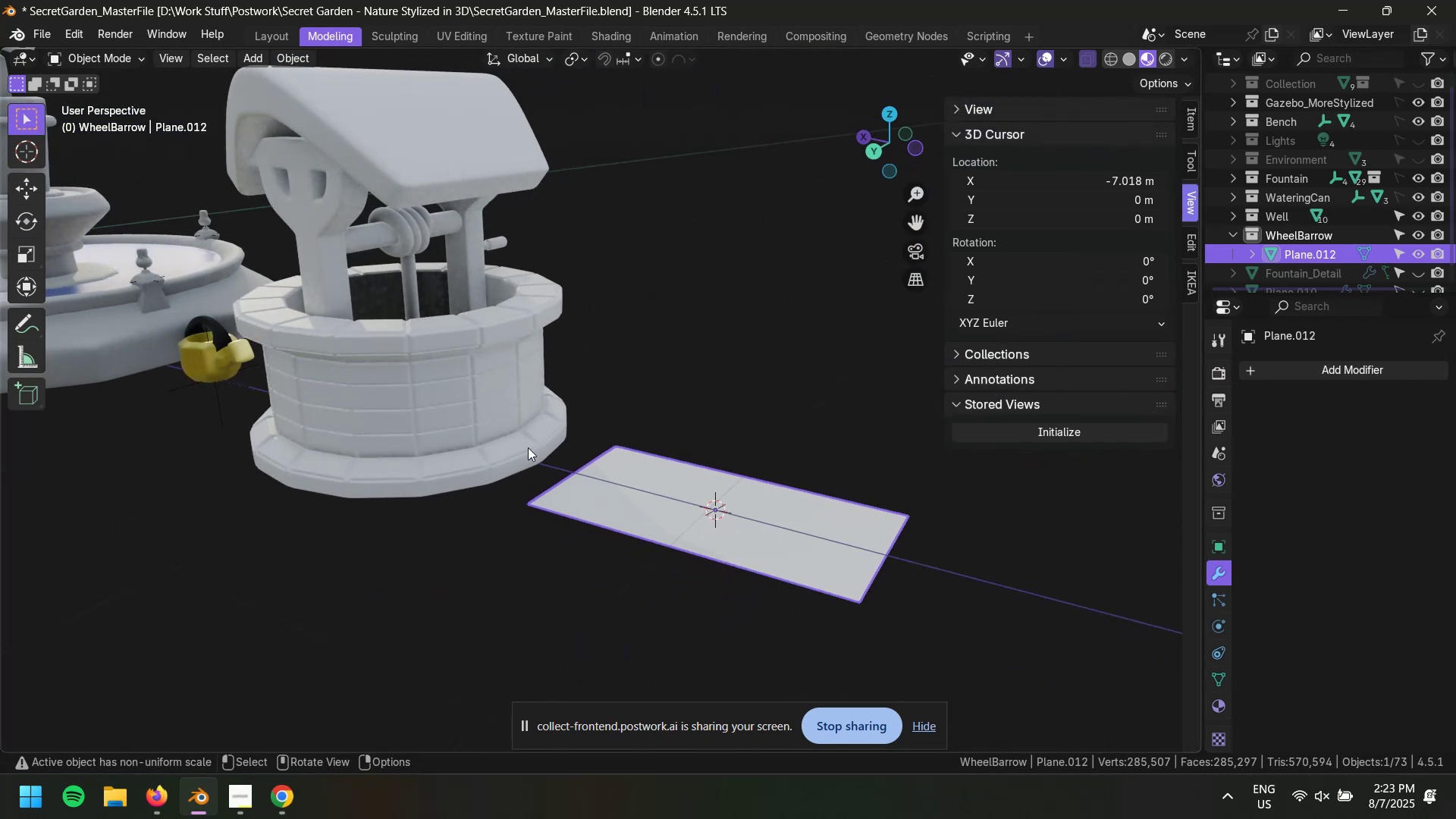 
left_click([503, 404])
 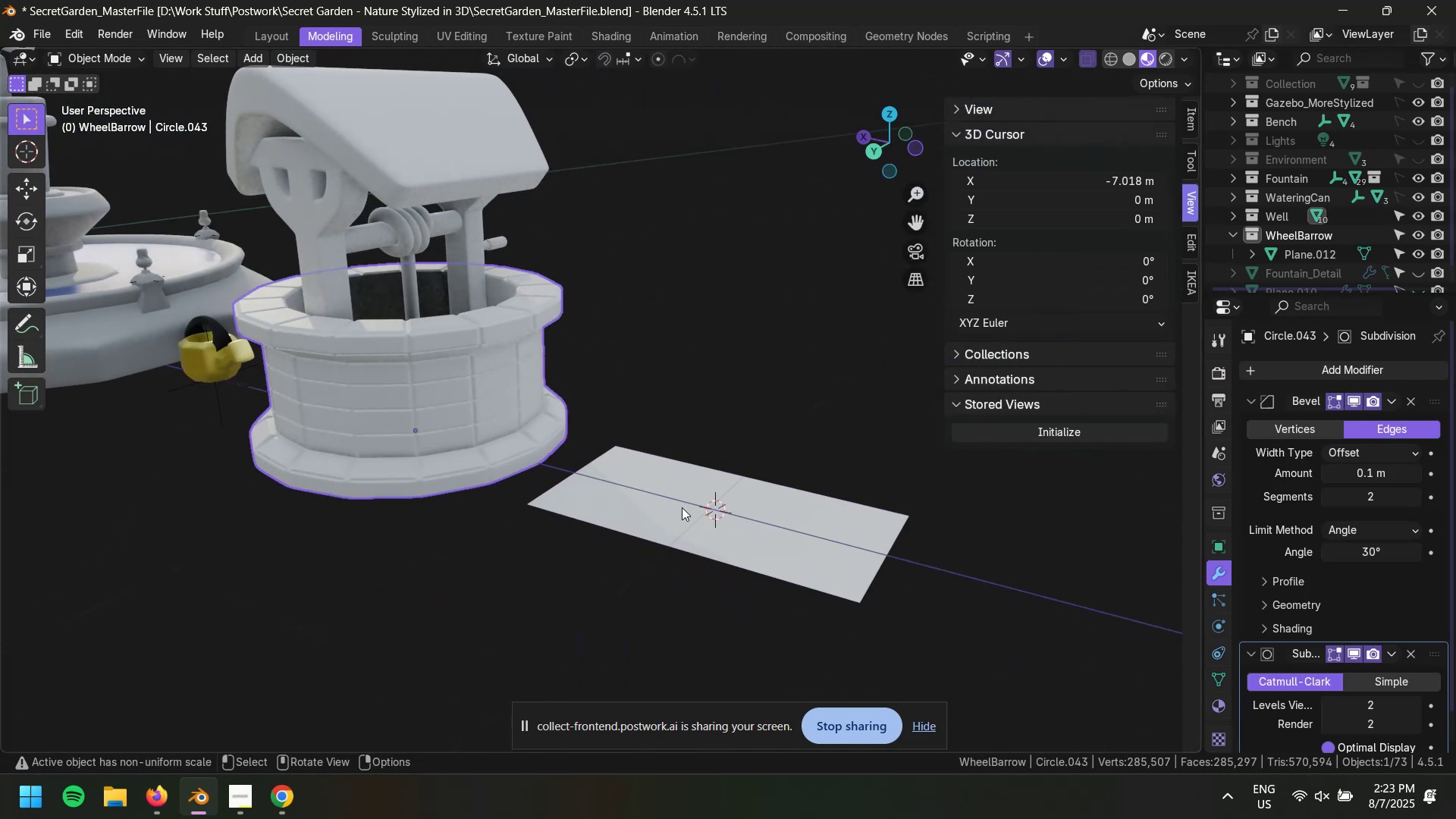 
hold_key(key=ShiftLeft, duration=0.44)
left_click([682, 506])
 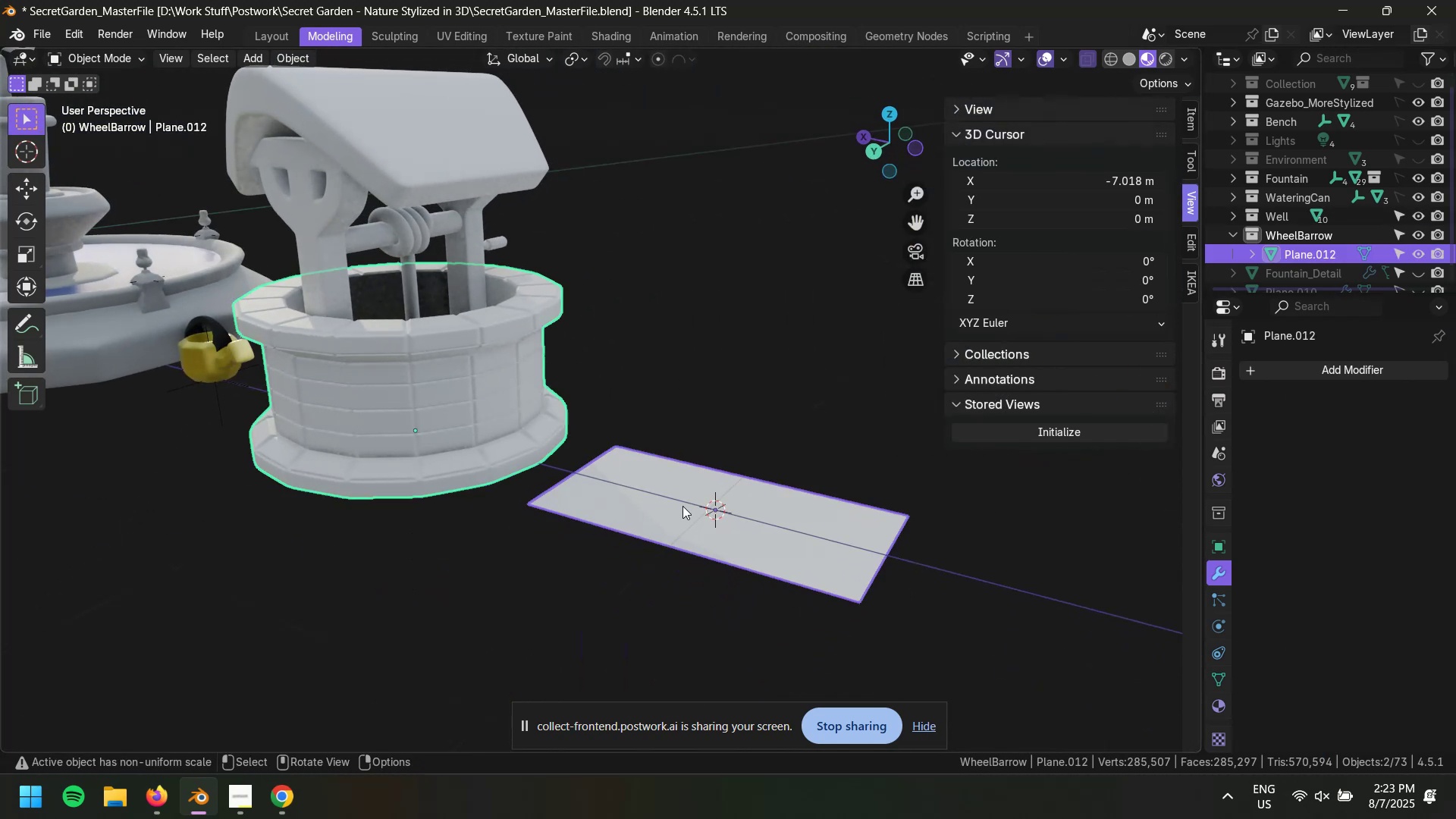 
key(Control+L)
 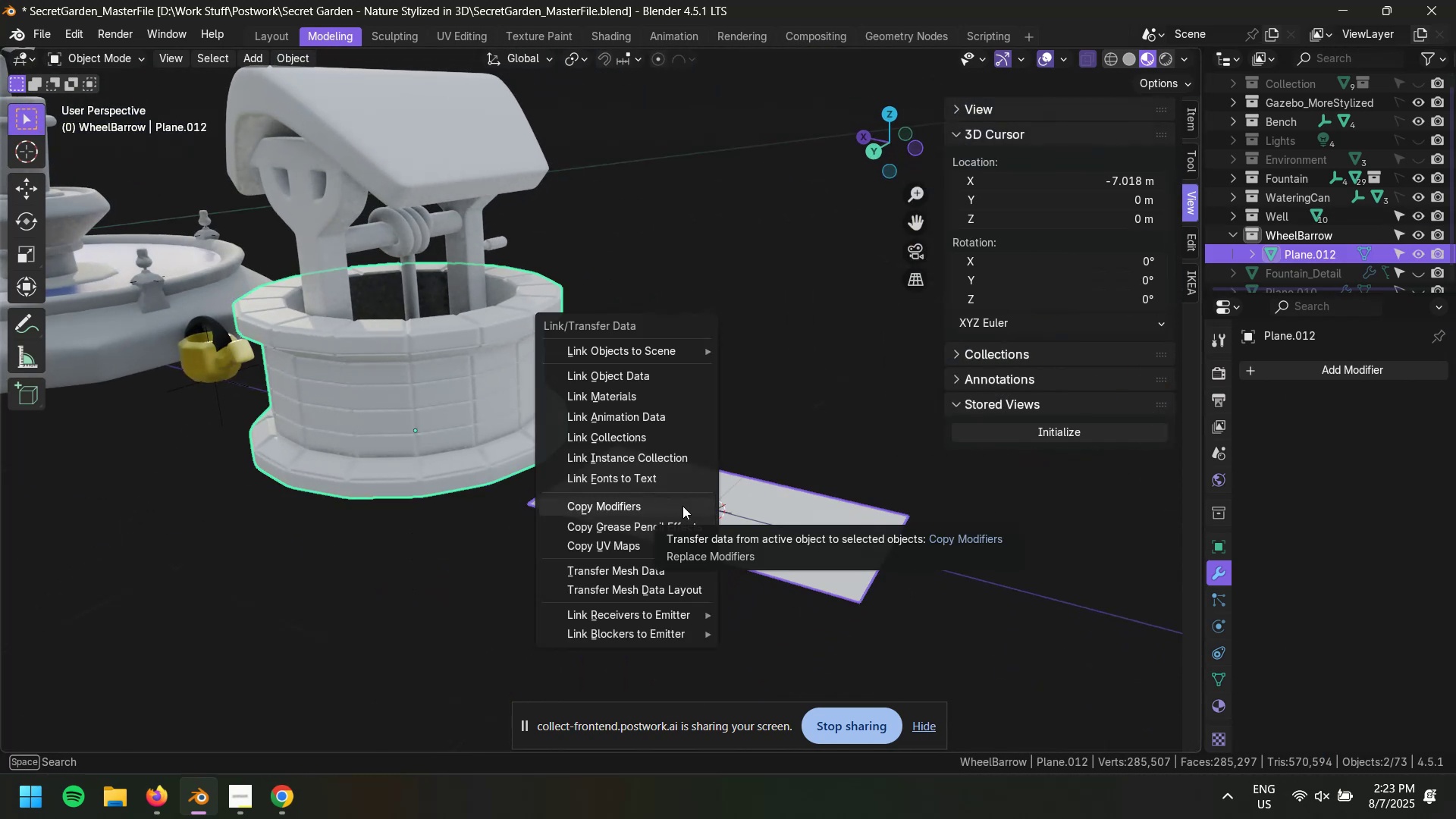 
left_click([682, 506])
 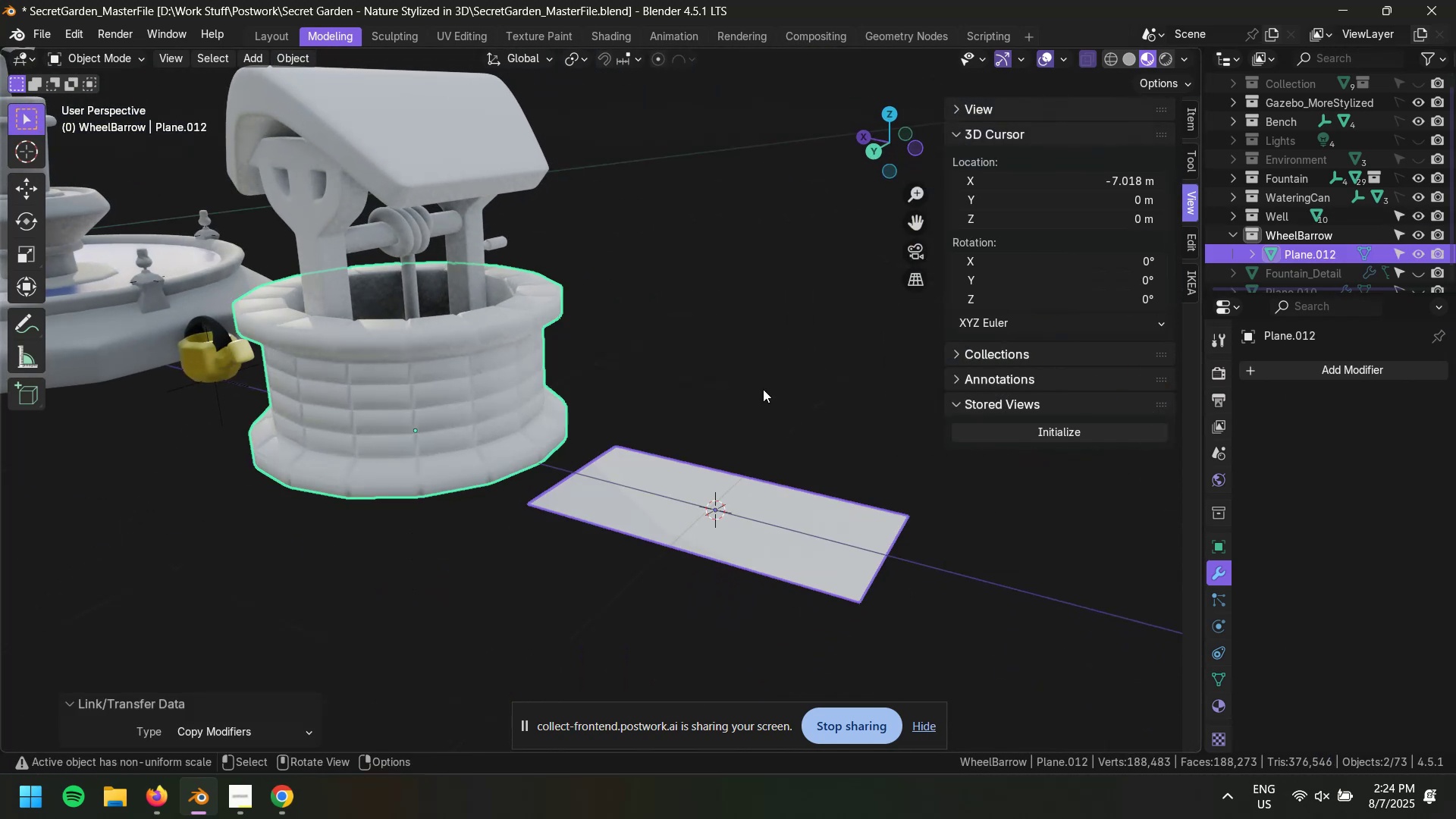 
key(Control+Z)
 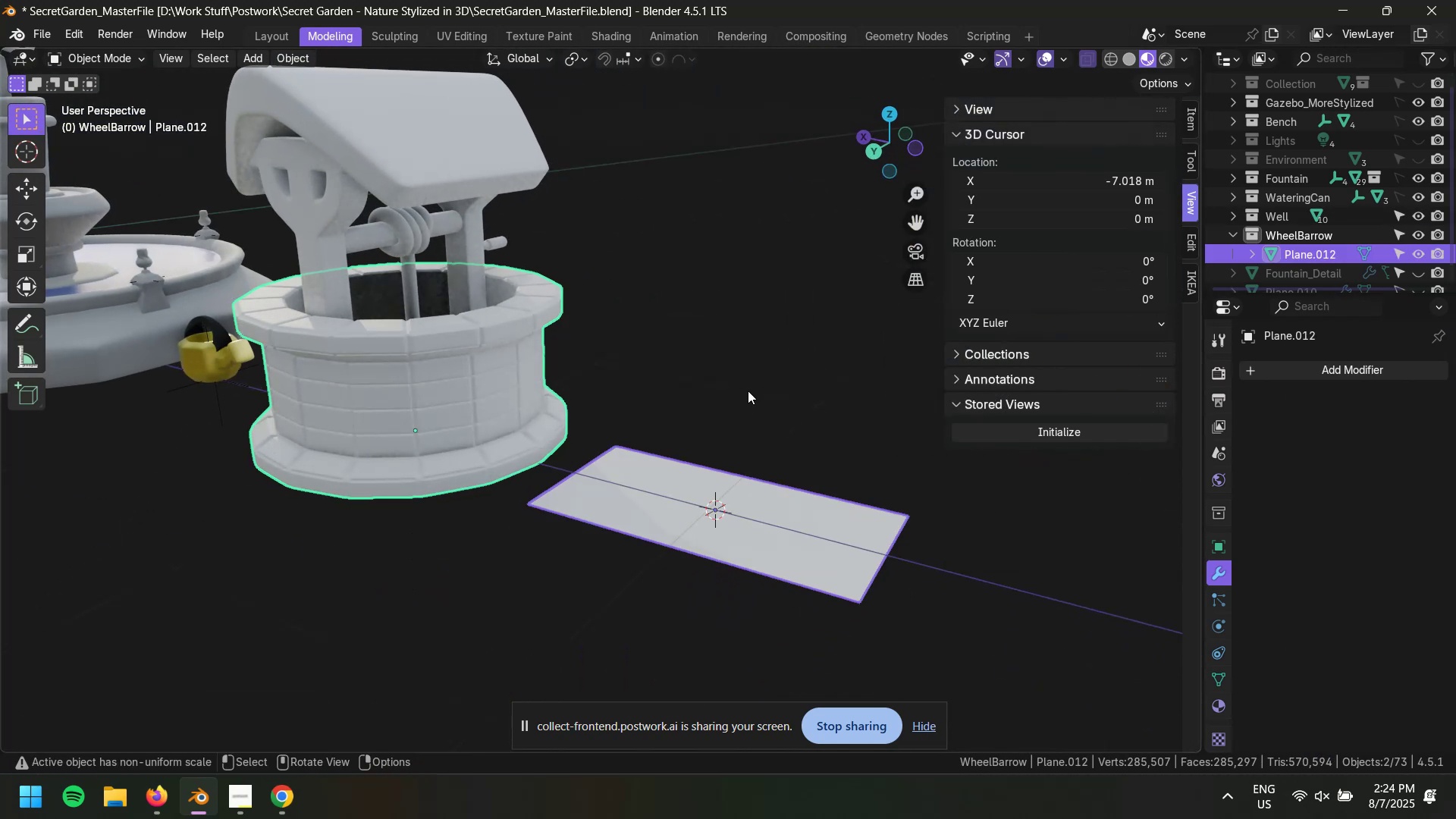 
double_click([499, 399])
 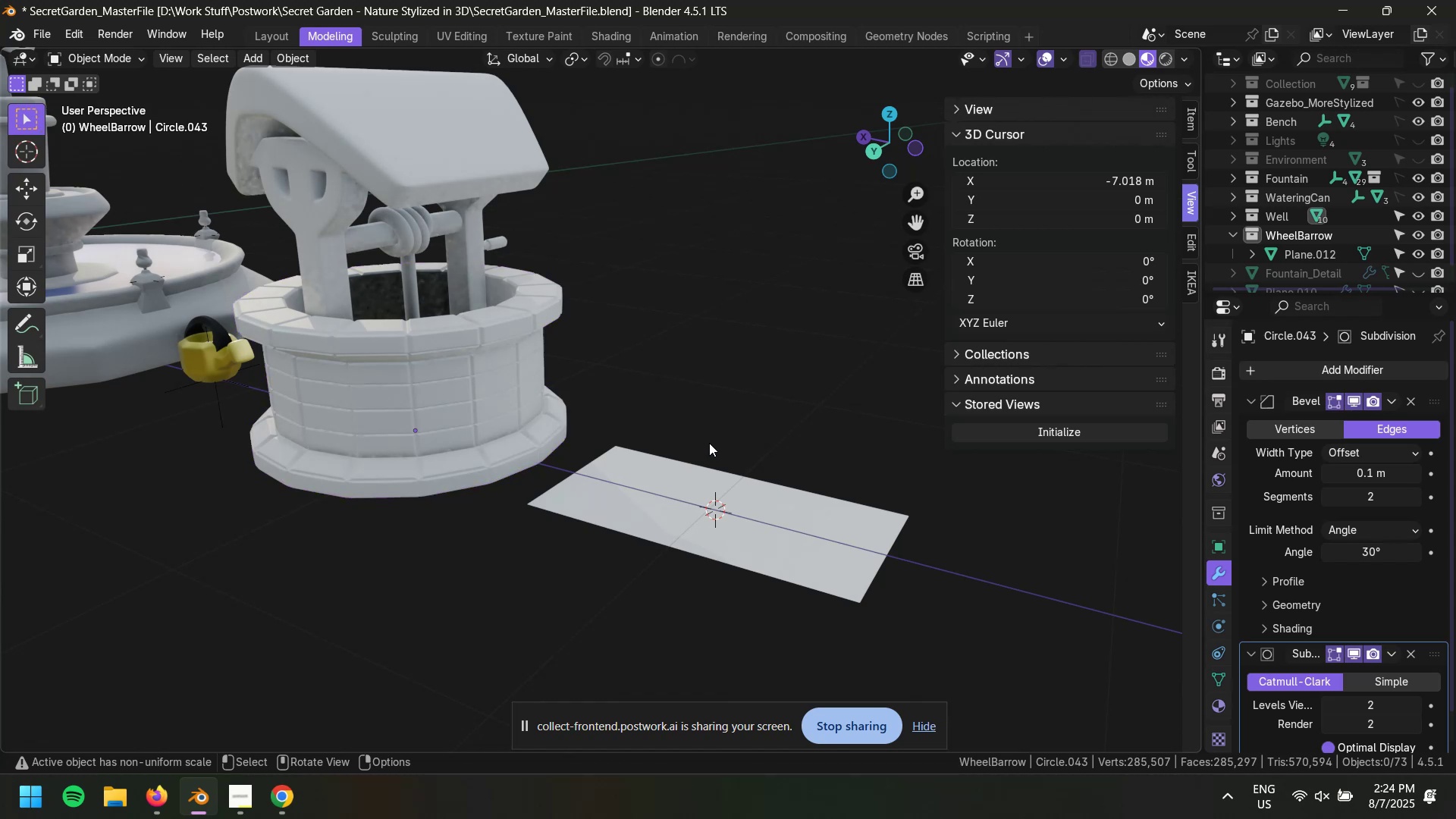 
double_click([683, 497])
 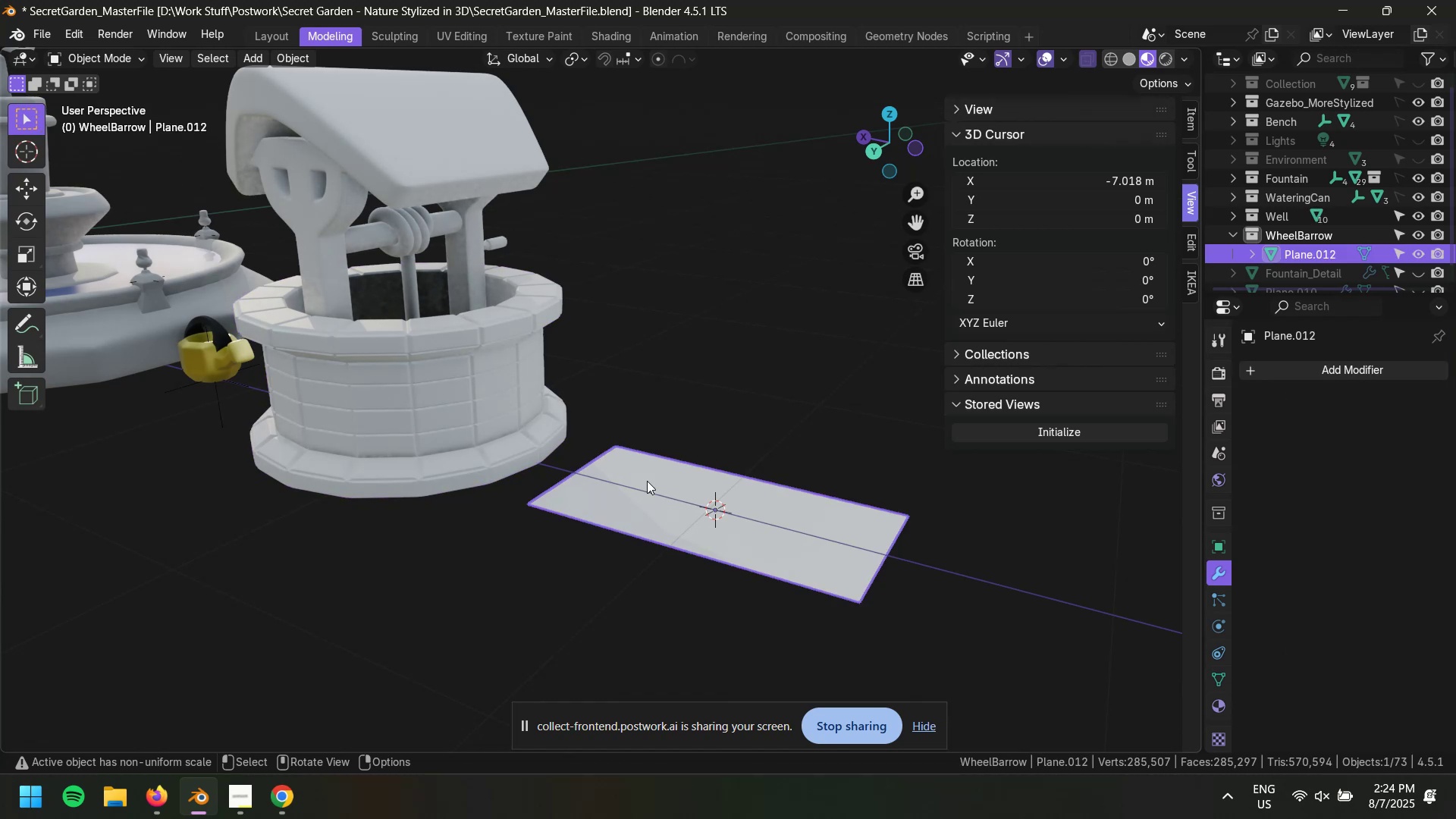 
hold_key(key=ShiftLeft, duration=0.36)
triple_click([535, 394])
 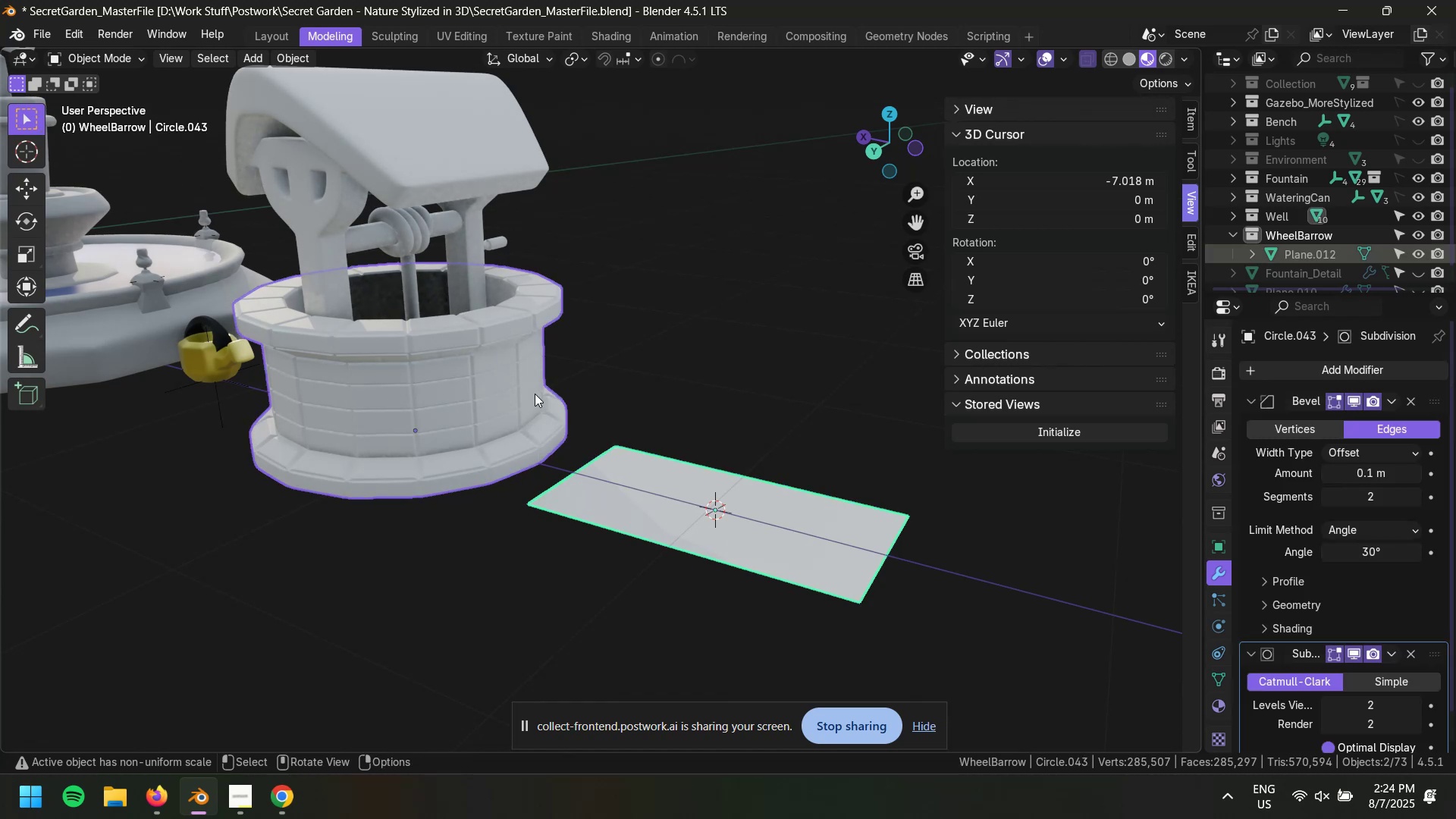 
key(Control+L)
 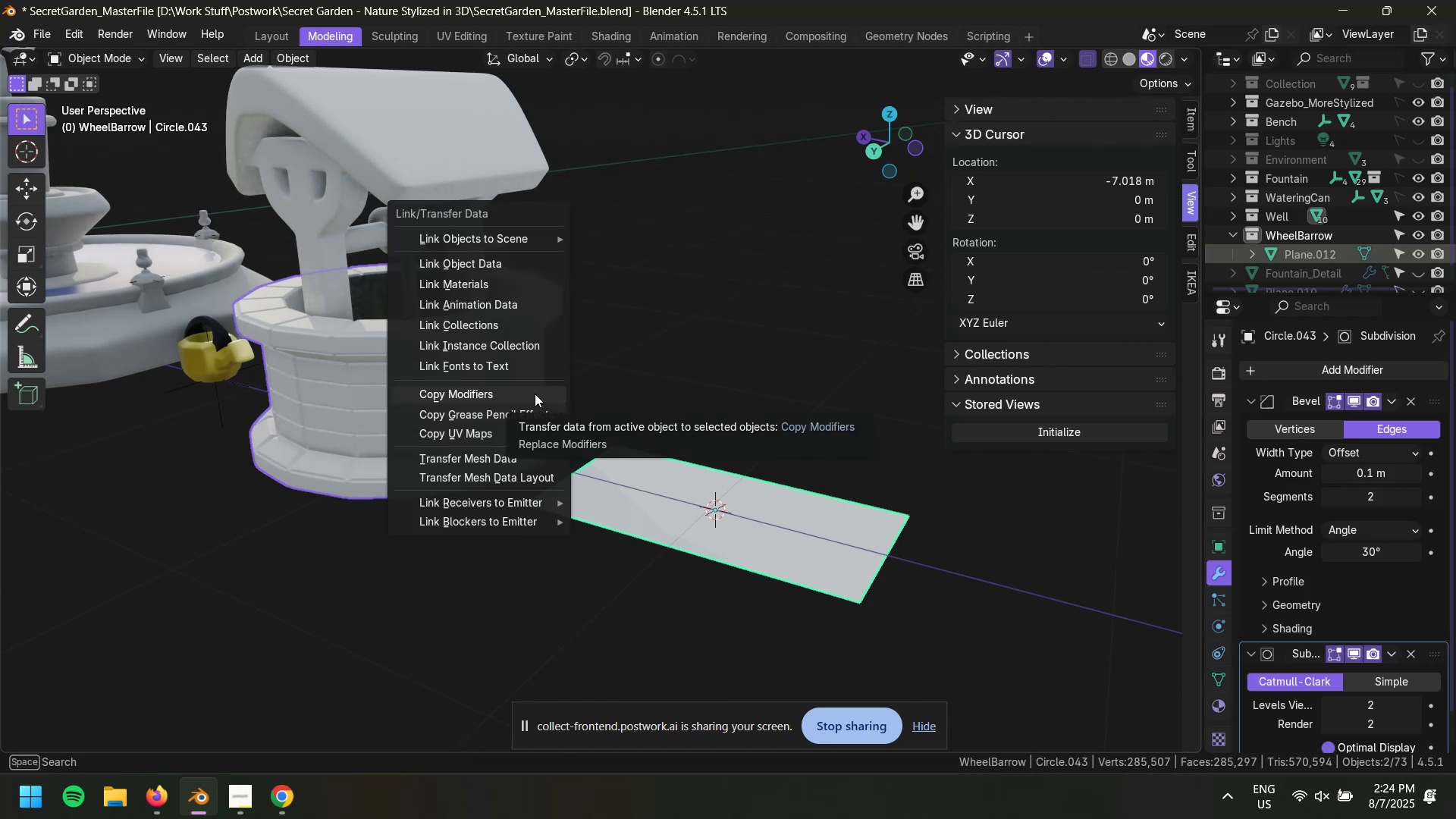 
left_click([535, 394])
 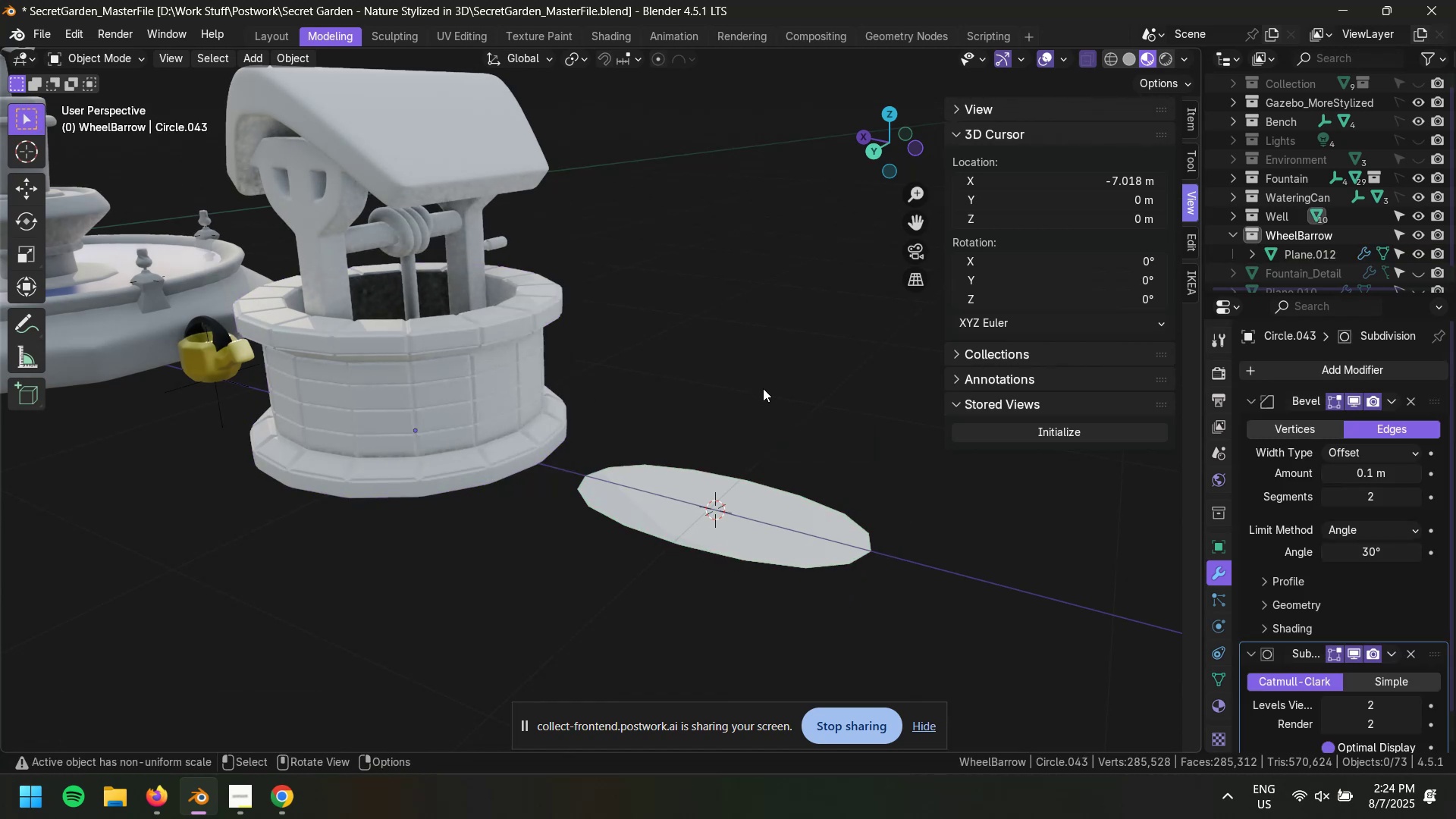 
double_click([717, 517])
 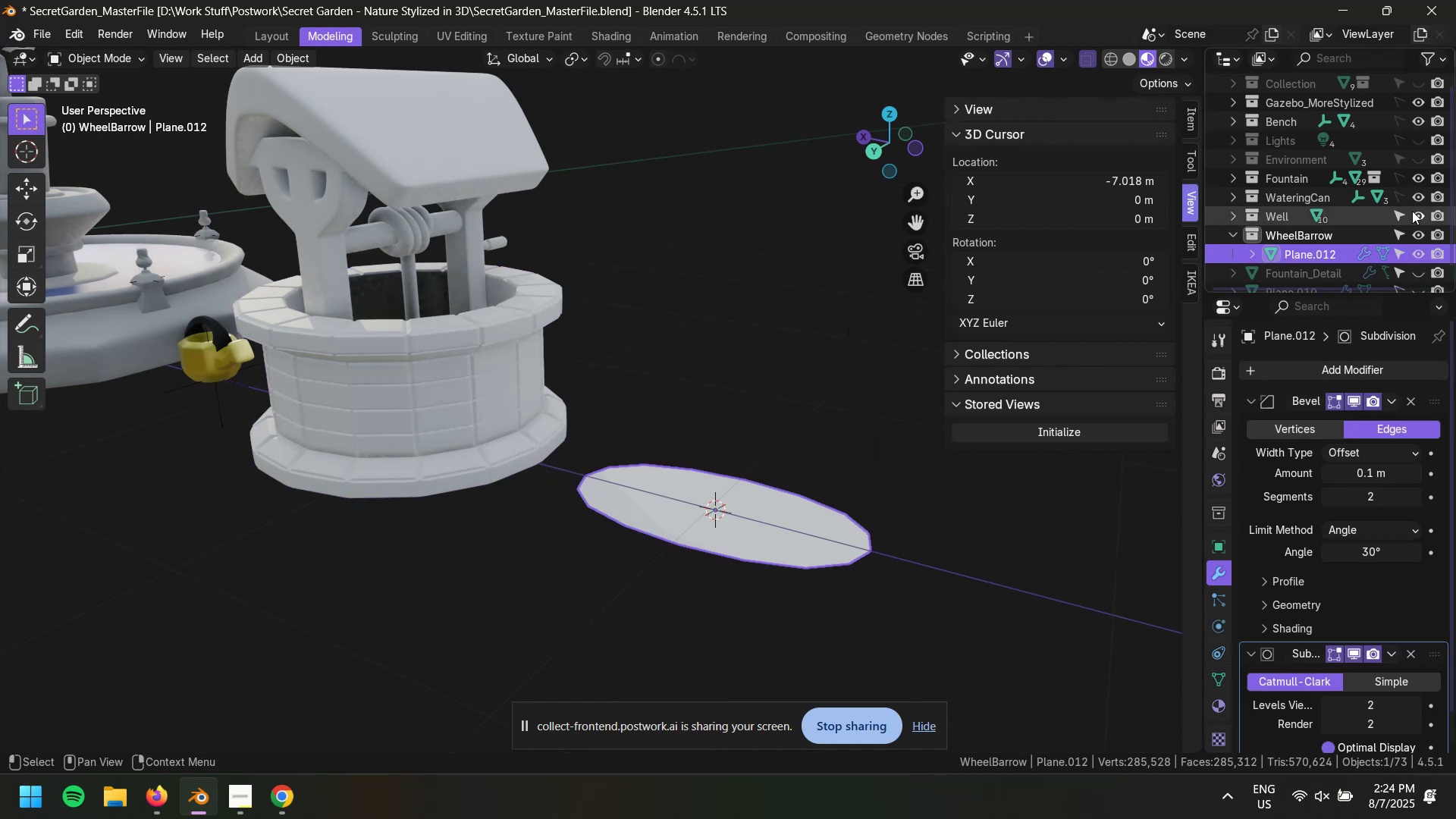 
left_click([1401, 217])
 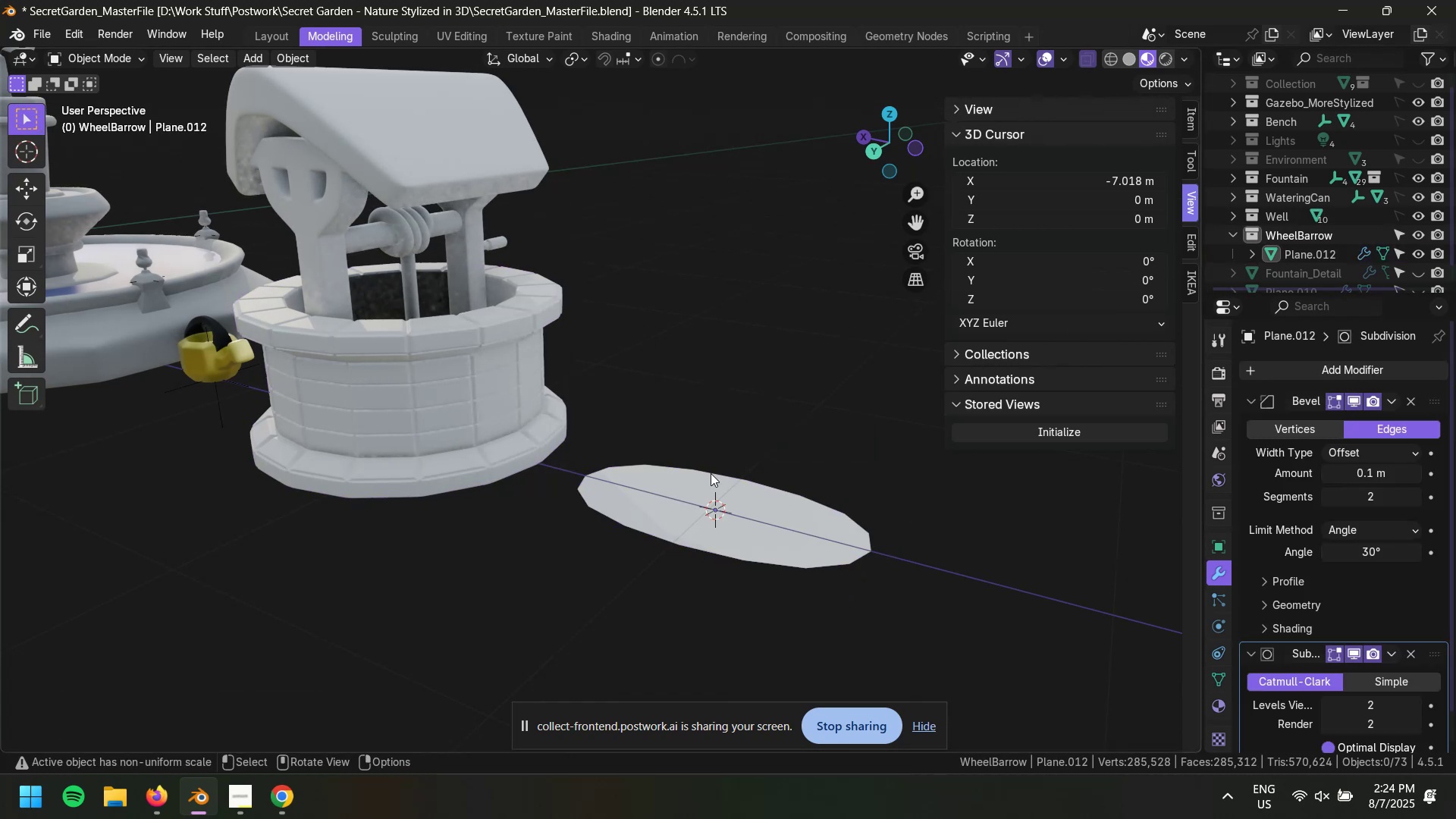 
key(Tab)
type(ezz)
 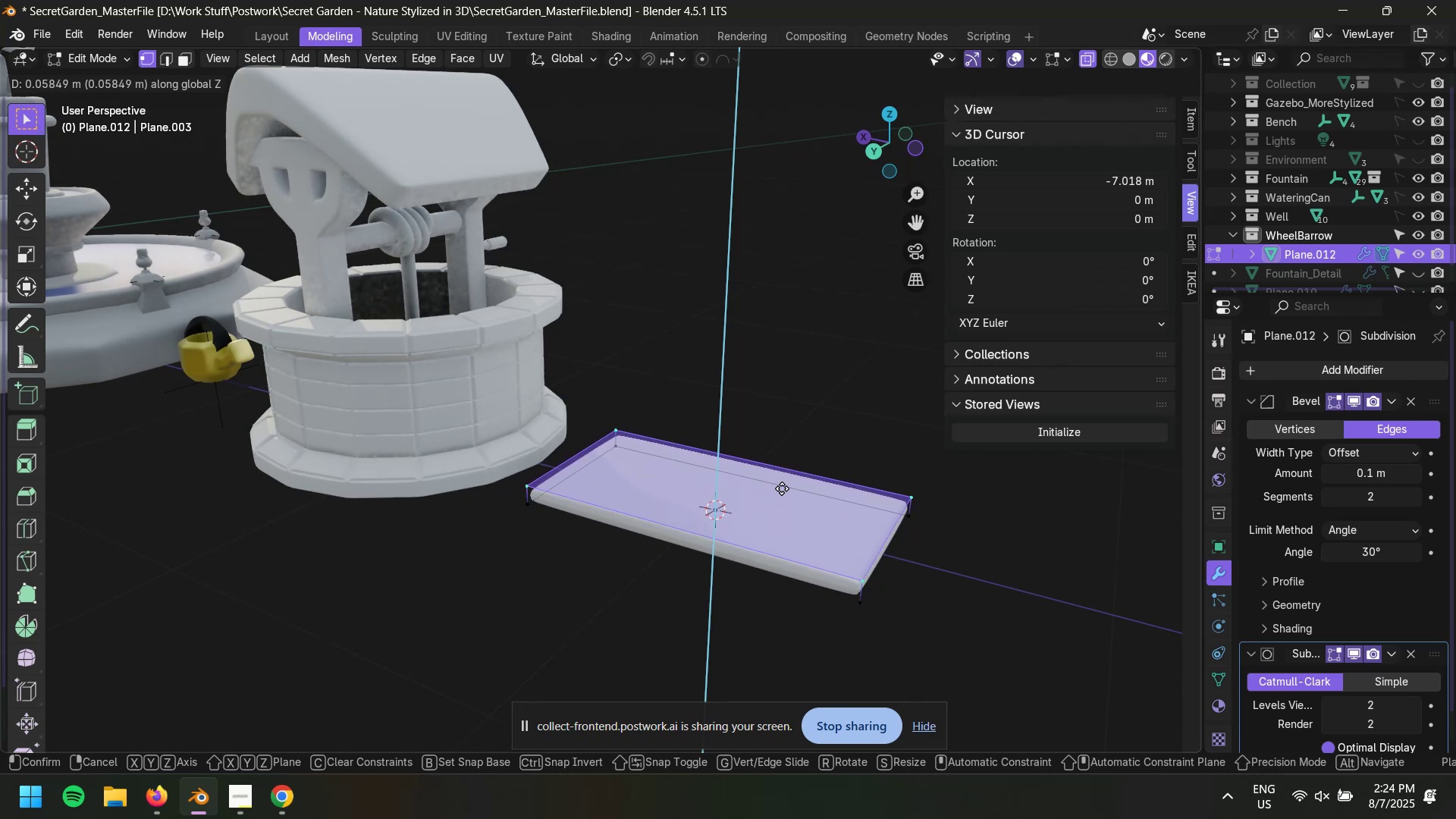 
left_click([783, 485])
 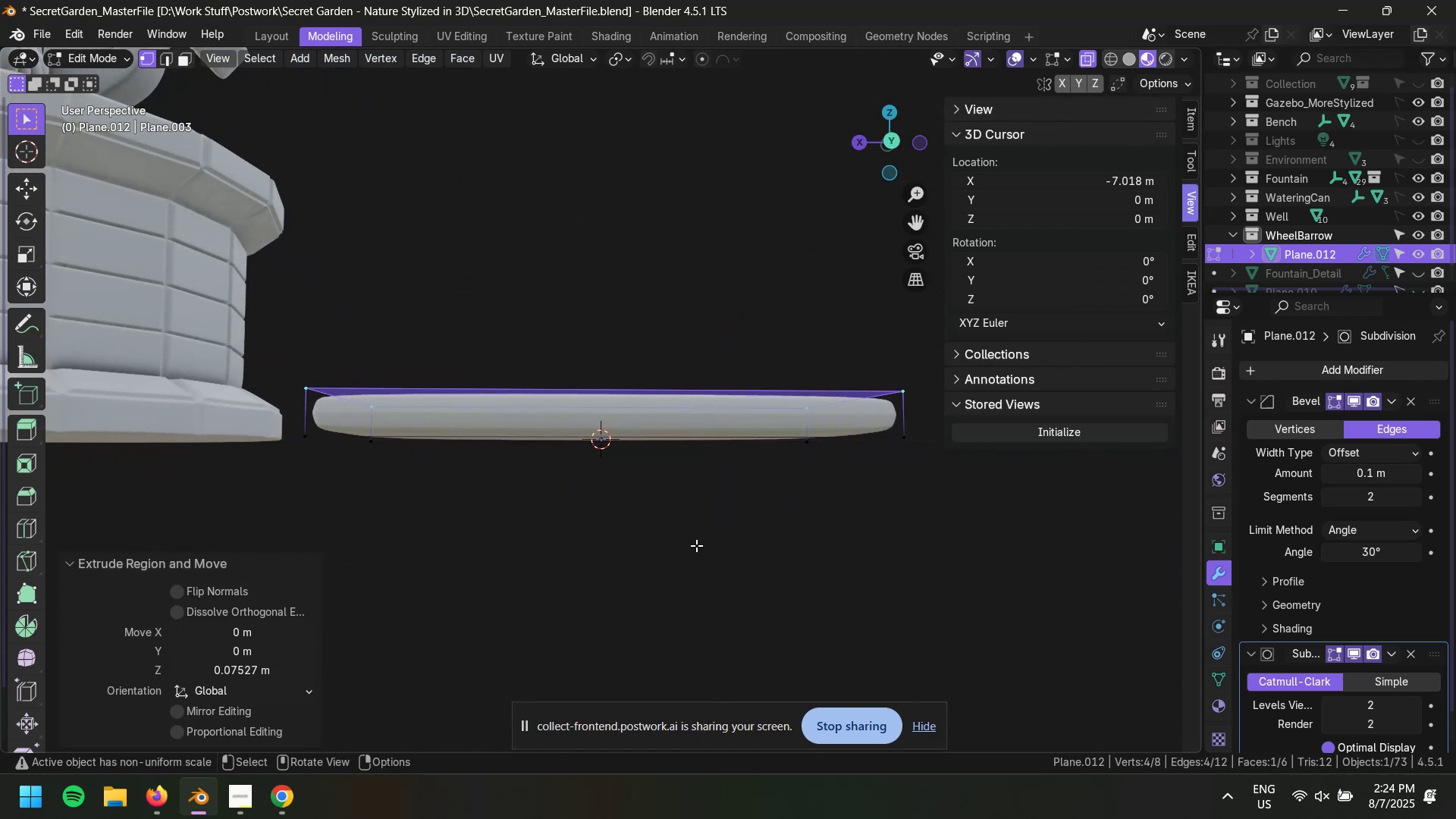 
type(gz)
 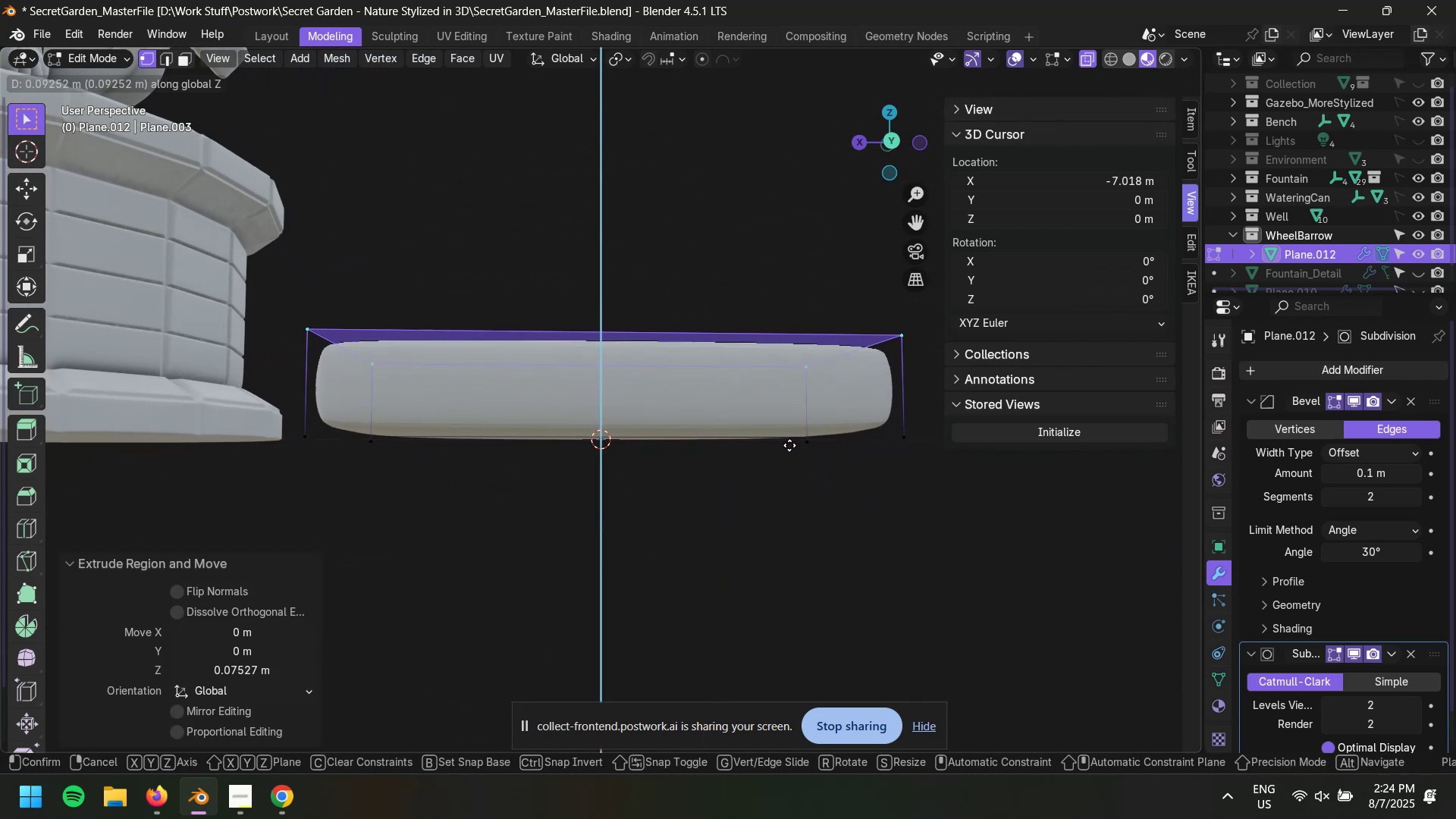 
left_click([791, 440])
 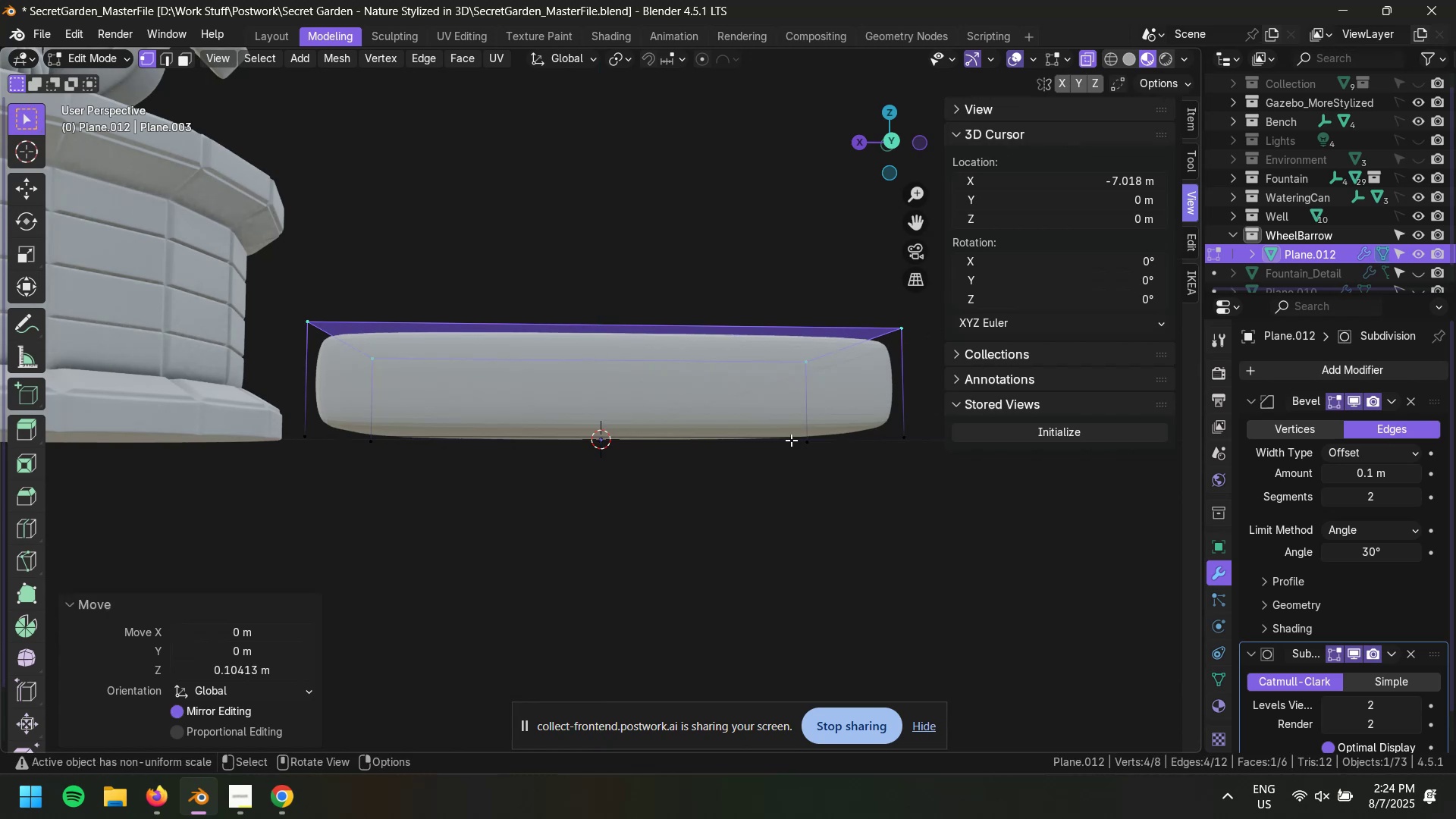 
key(Tab)
type(s)
key(Escape)
type(sx)
key(Escape)
 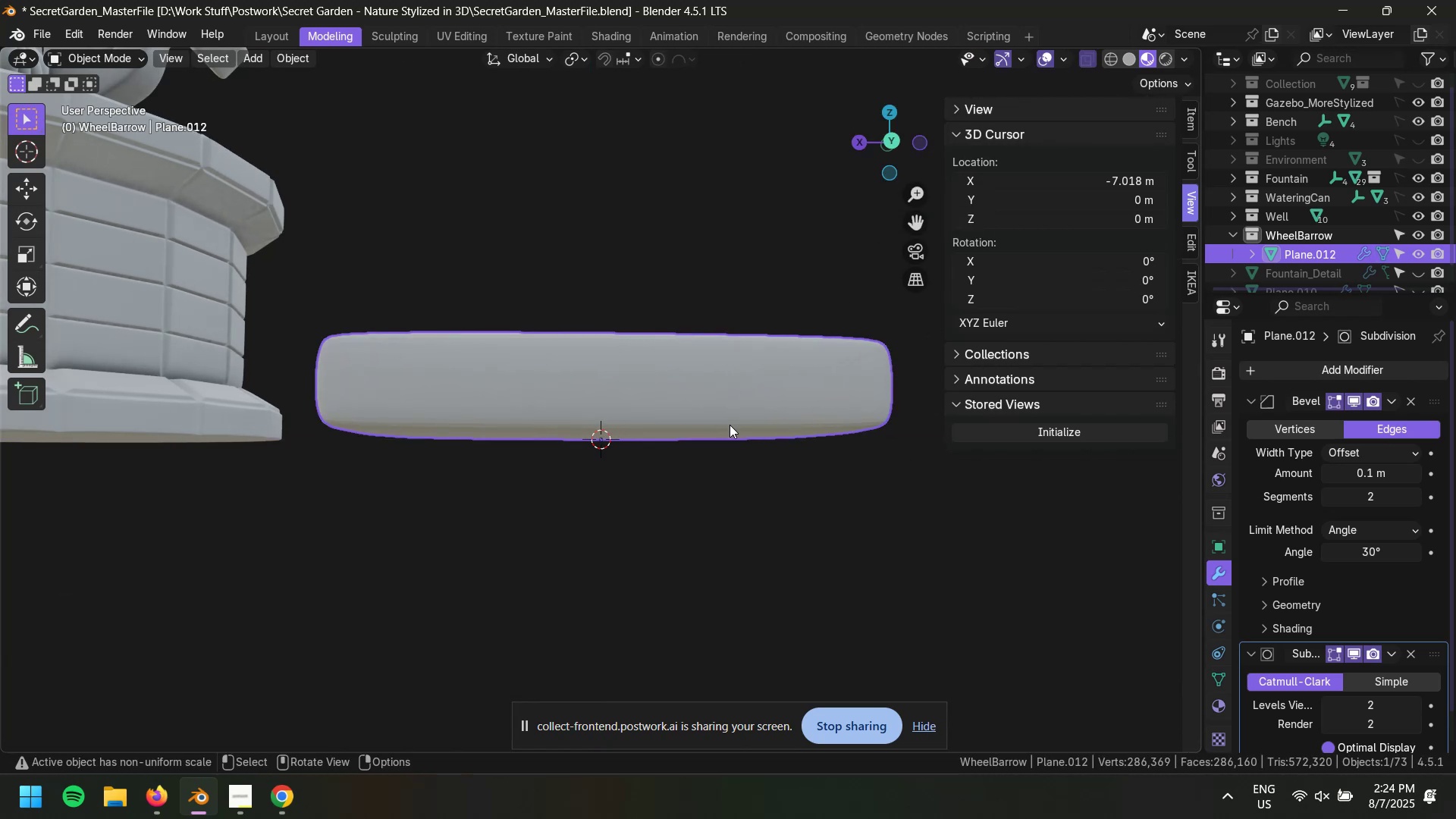 
left_click([737, 383])
 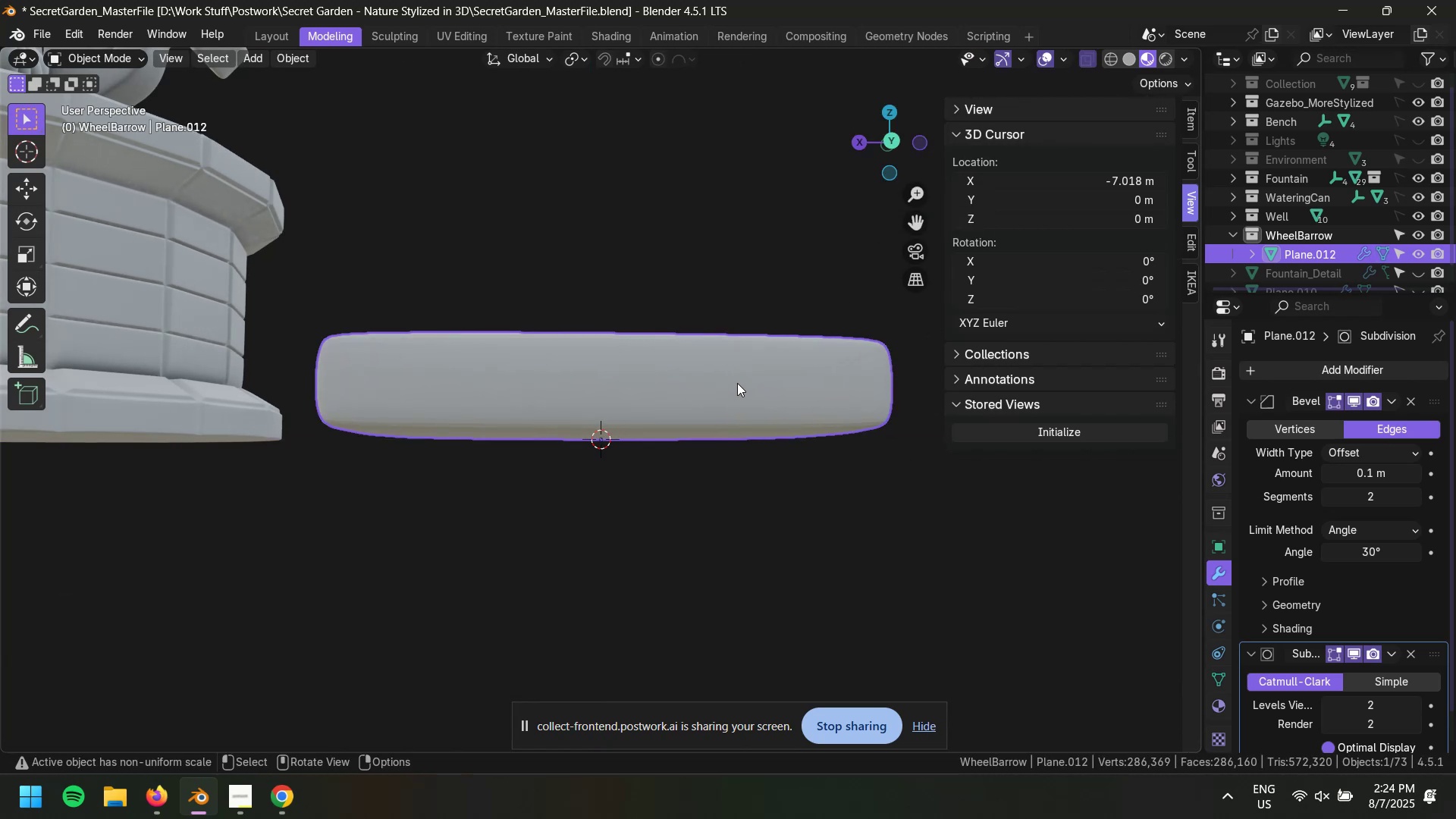 
type(sz)
 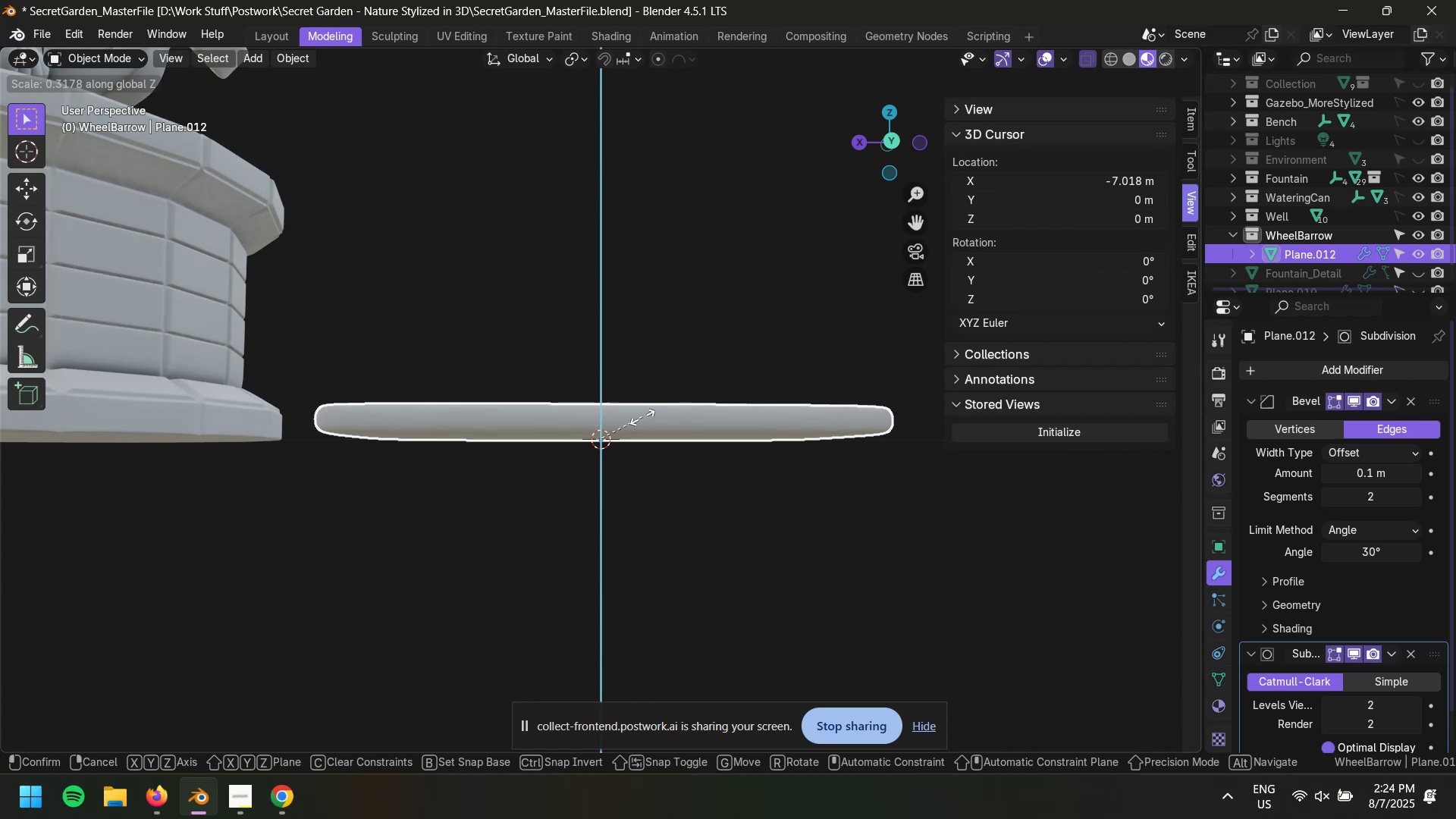 
left_click([649, 414])
 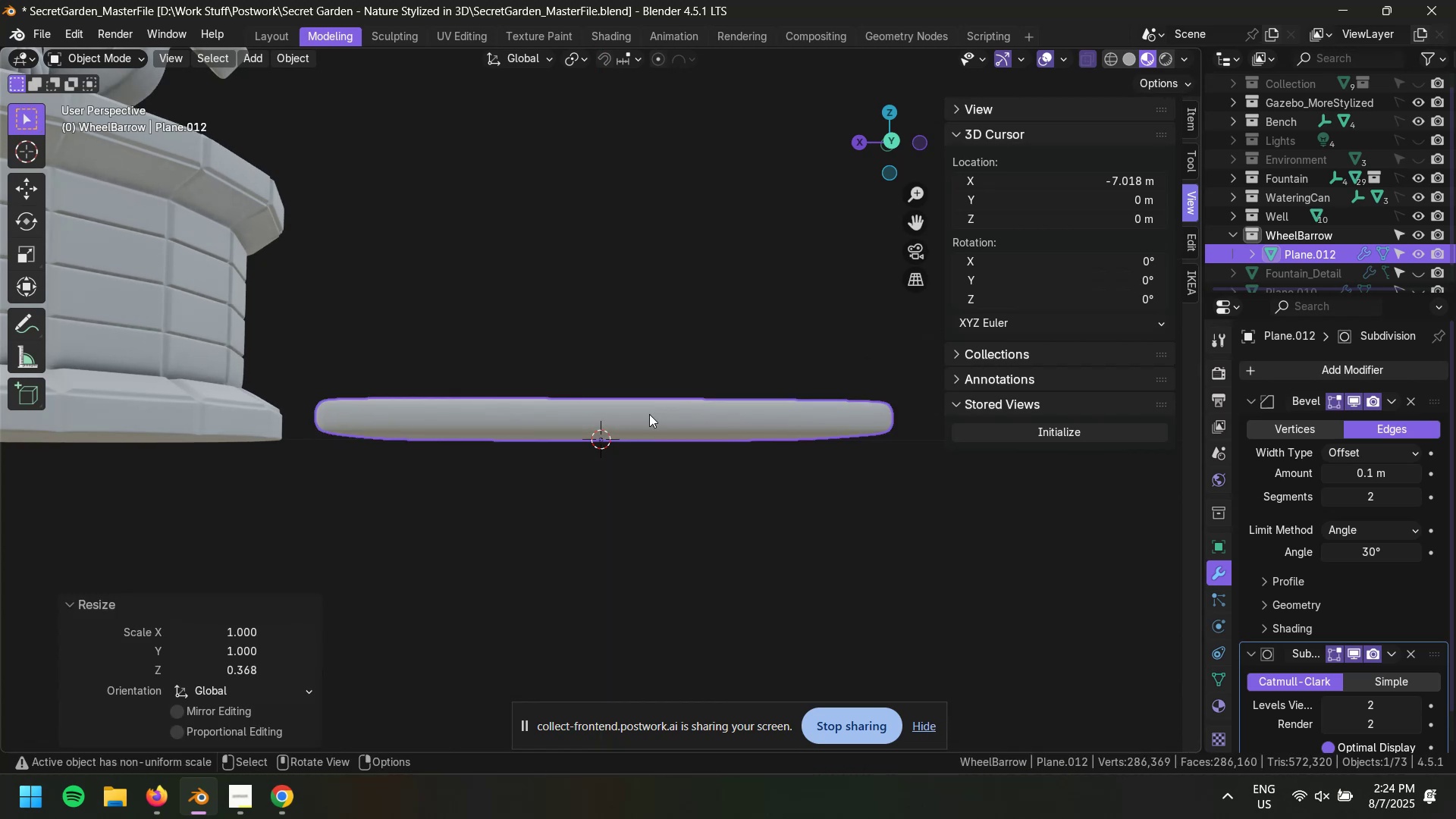 
key(Control+Z)
 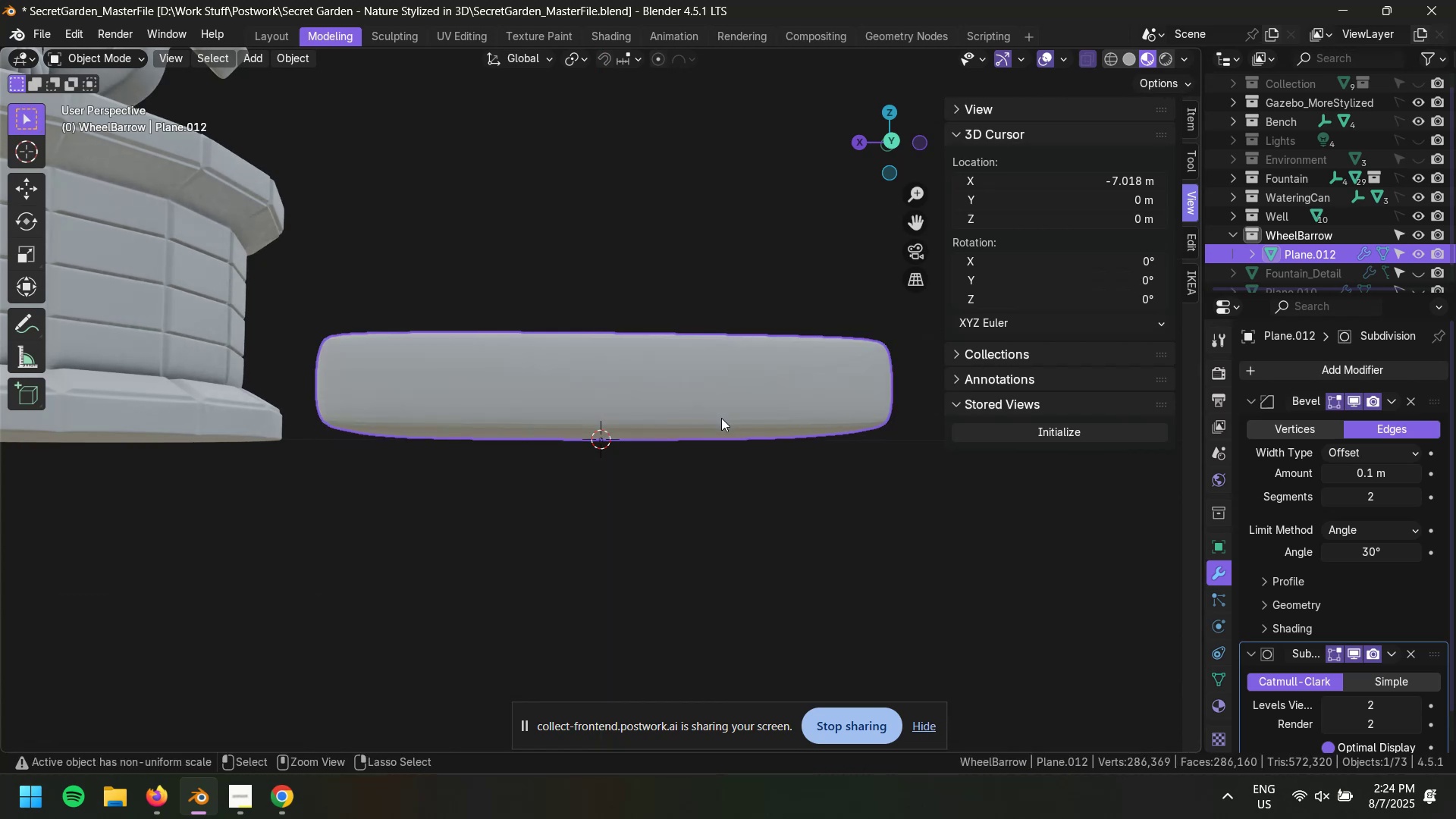 
key(Control+Z)
 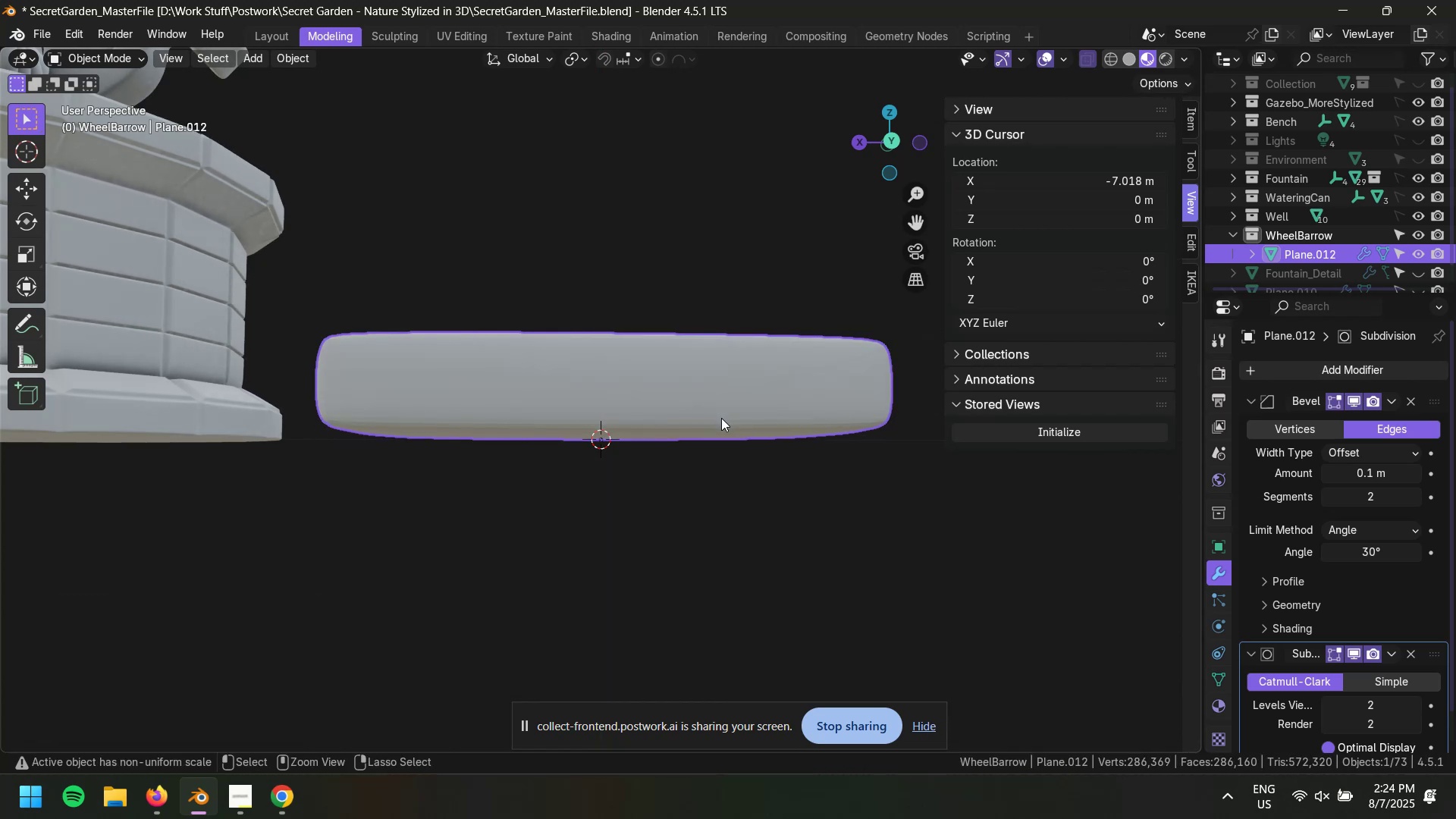 
key(Control+Z)
 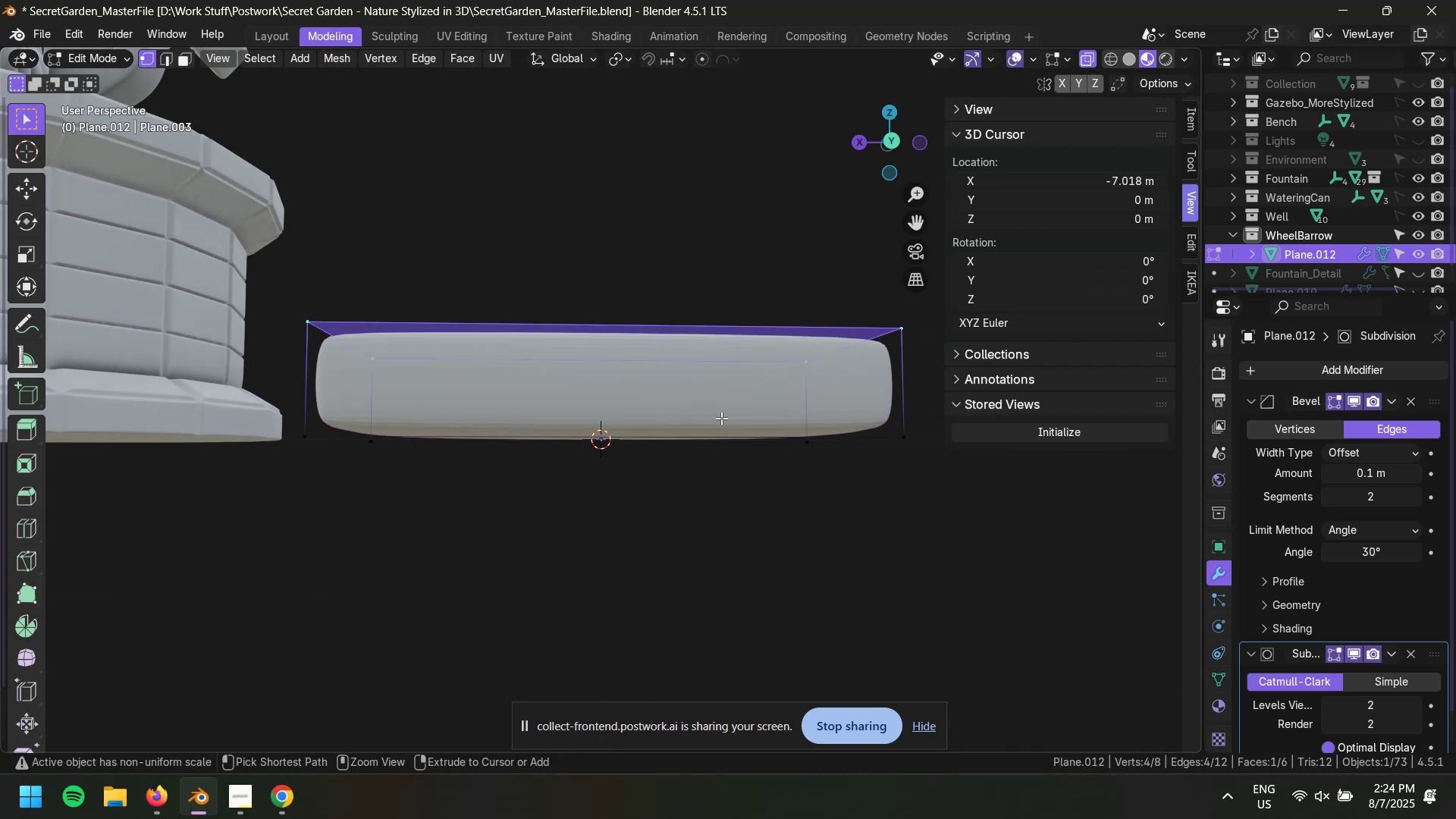 
type(gz)
 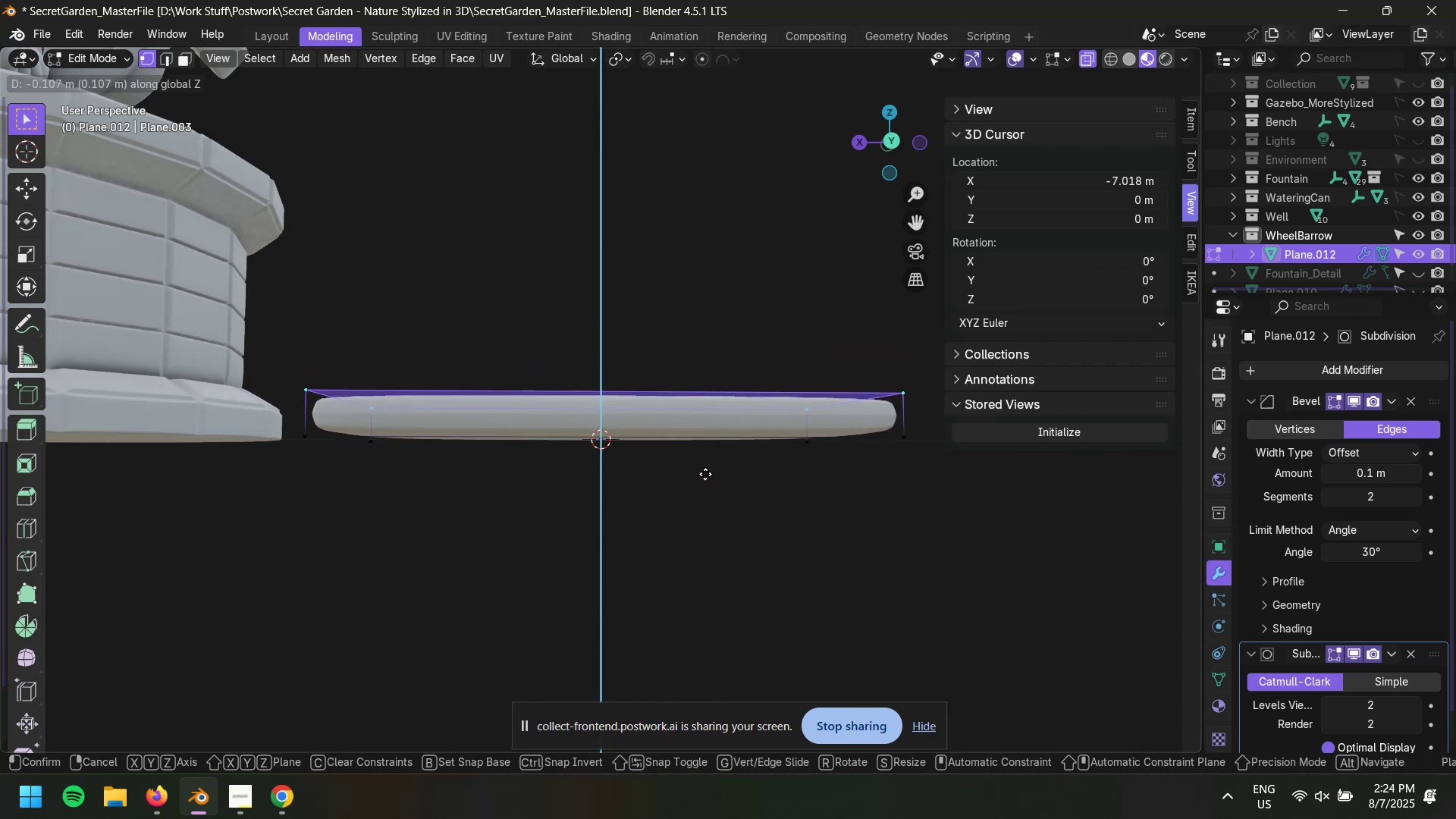 
left_click([705, 475])
 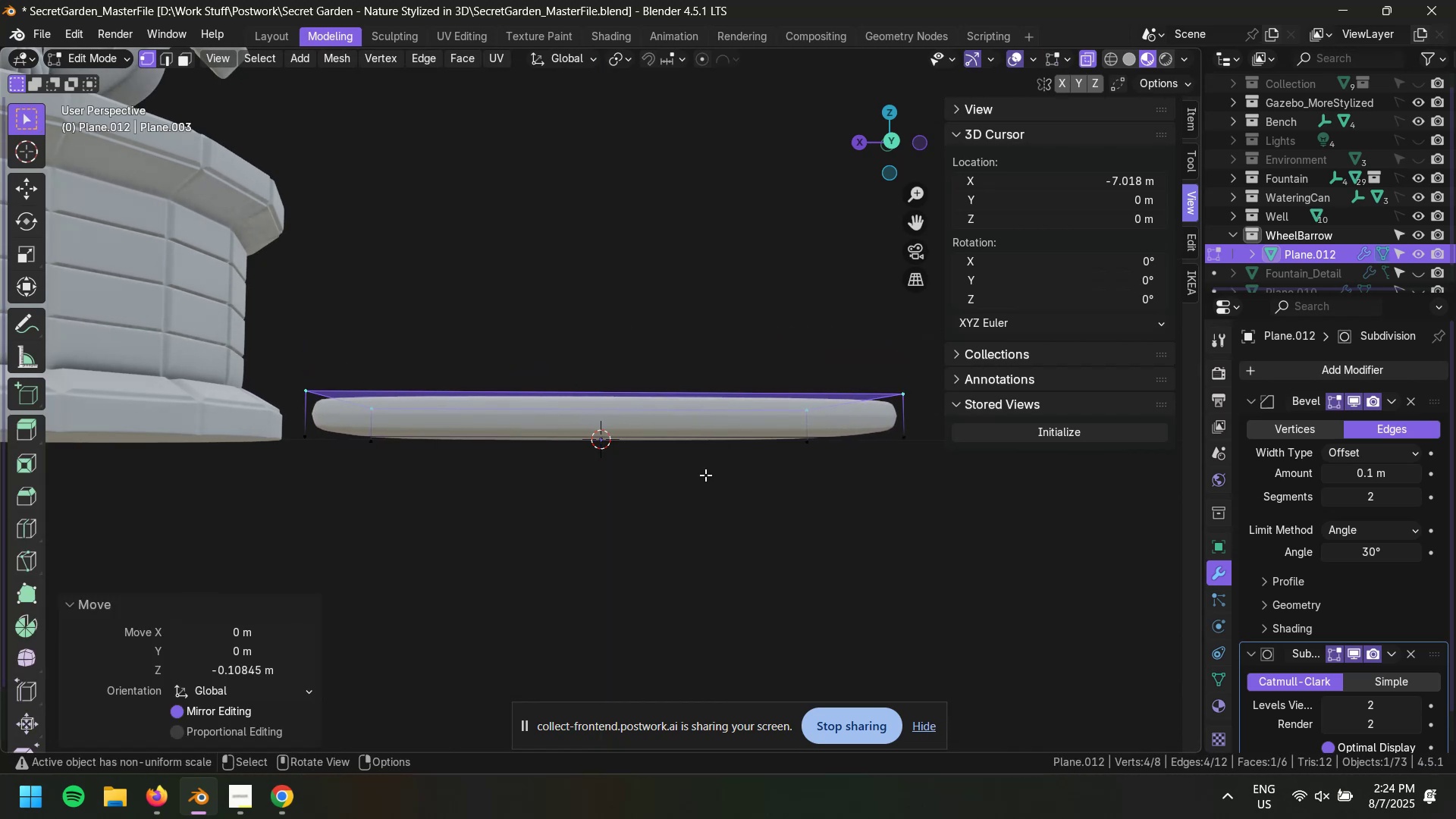 
key(Control+Z)
 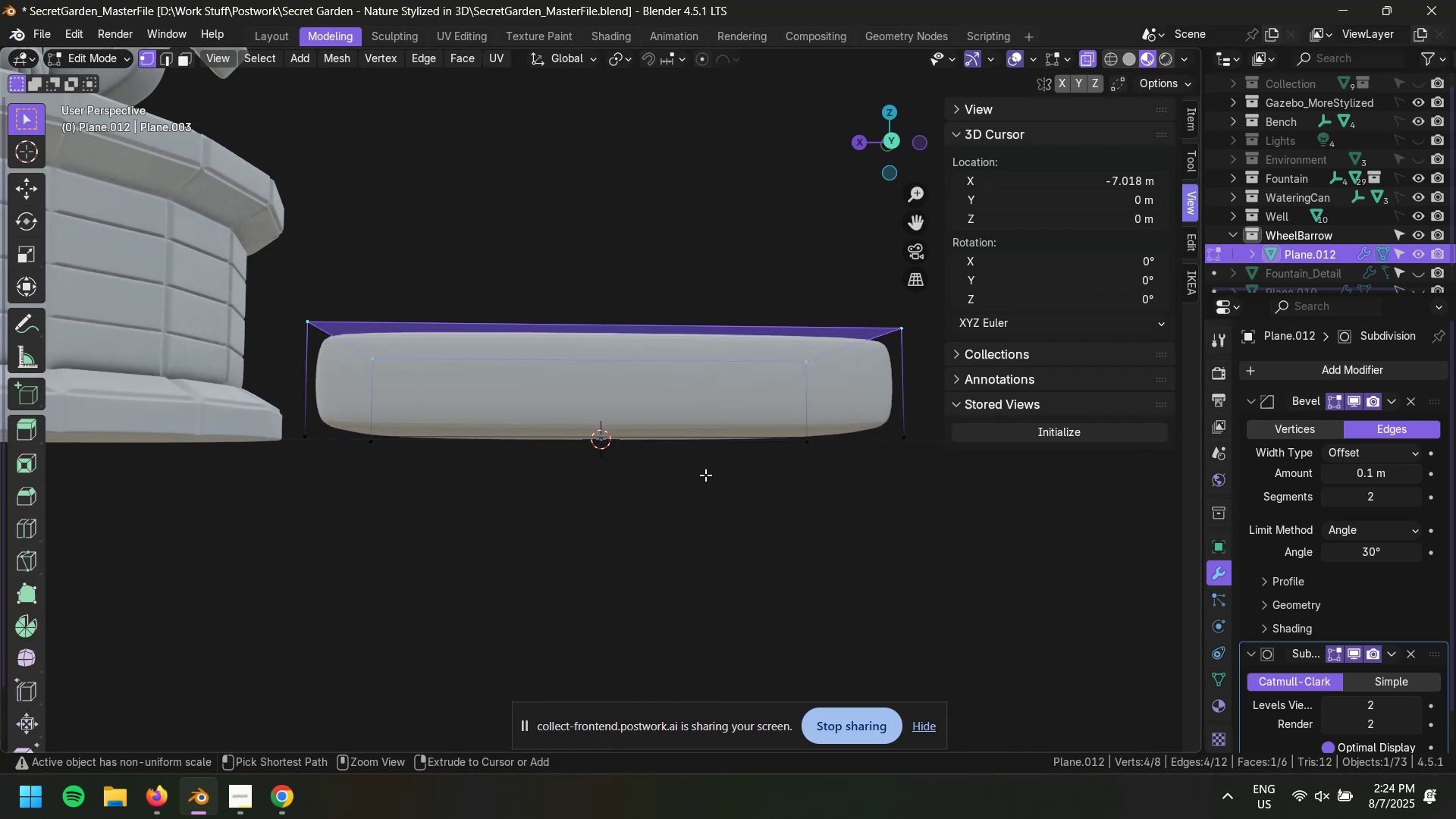 
key(Control+Z)
 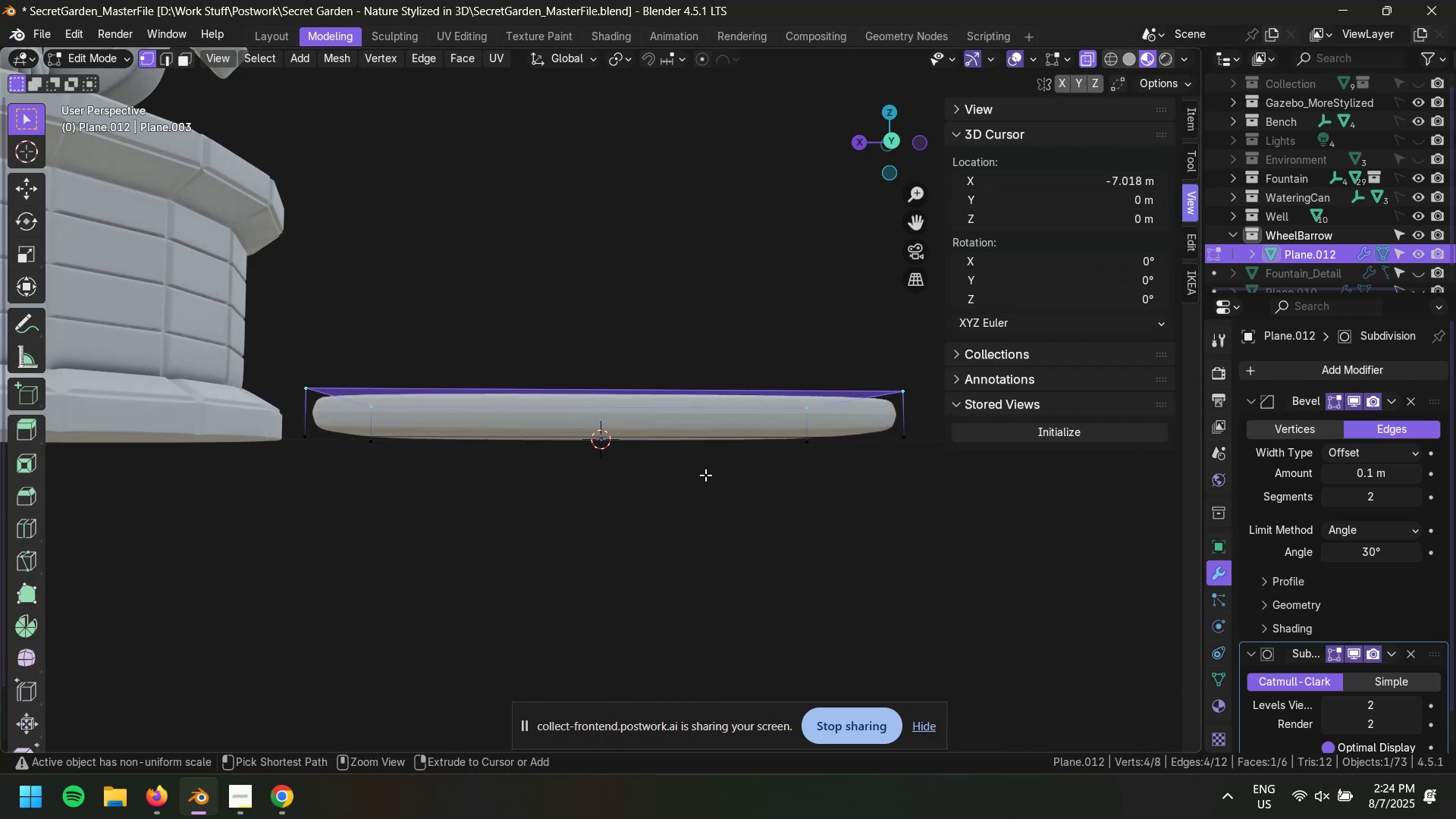 
key(Control+Z)
 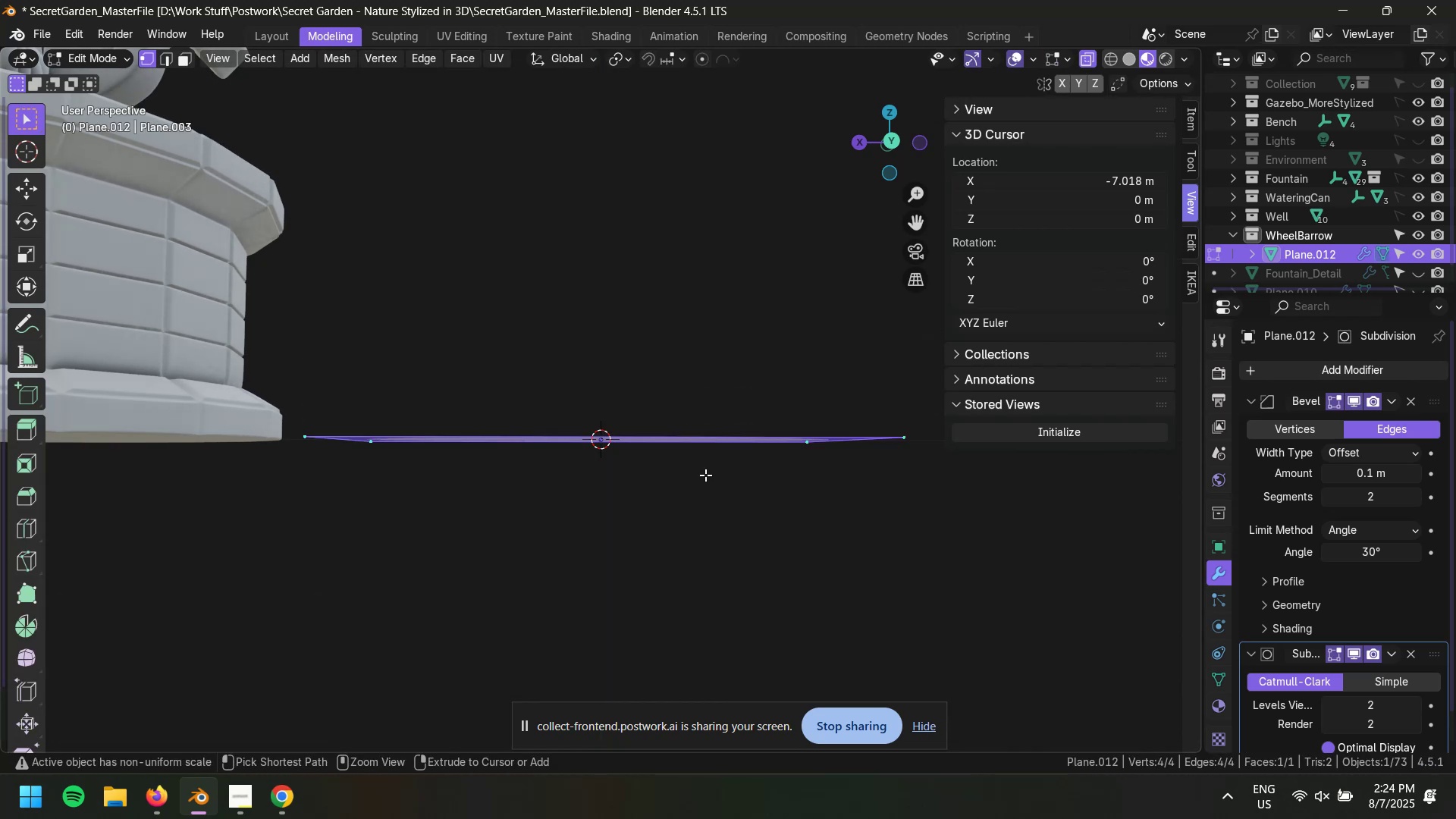 
key(Control+Shift+Z)
 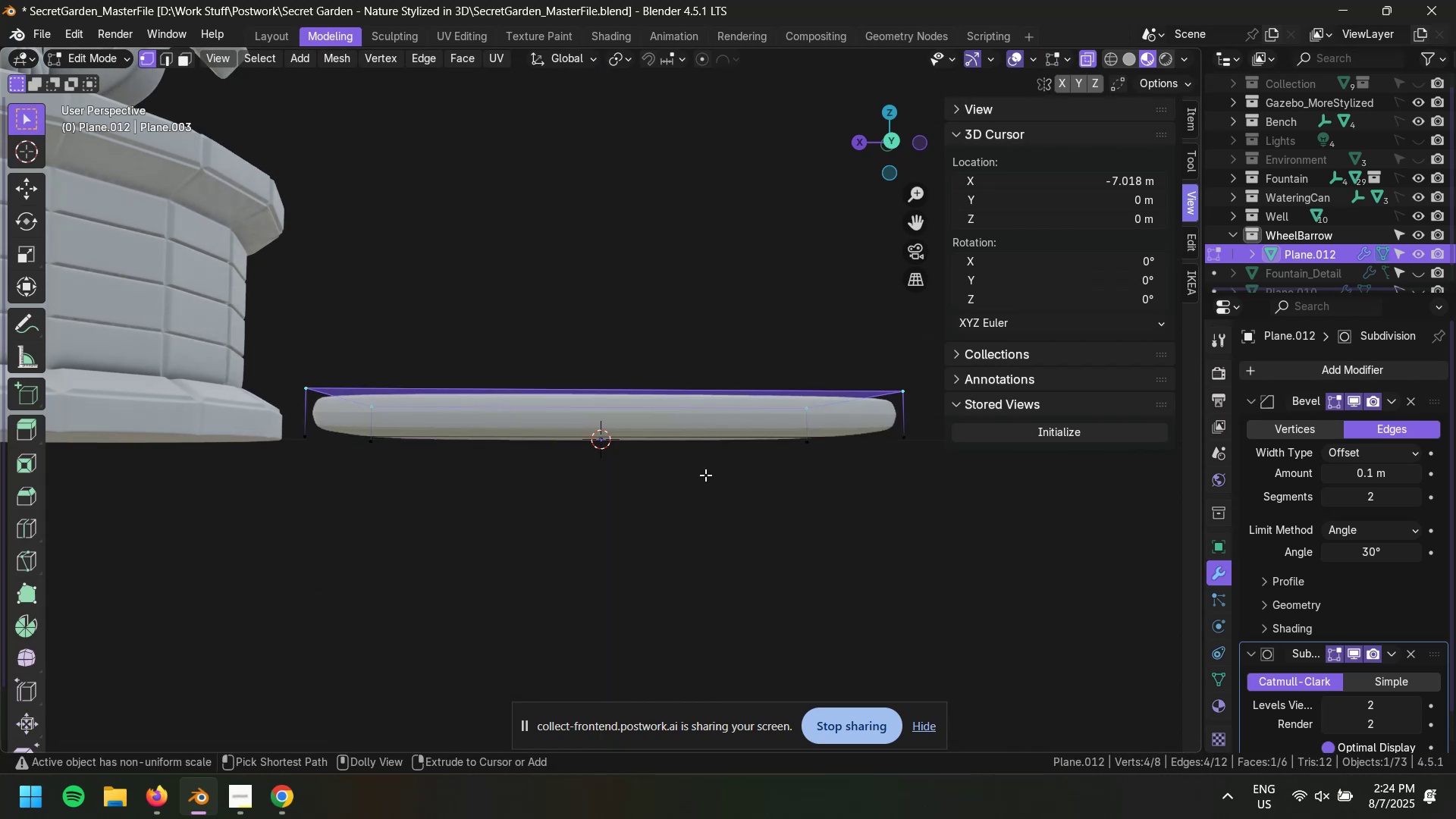 
key(Control+Shift+Z)
 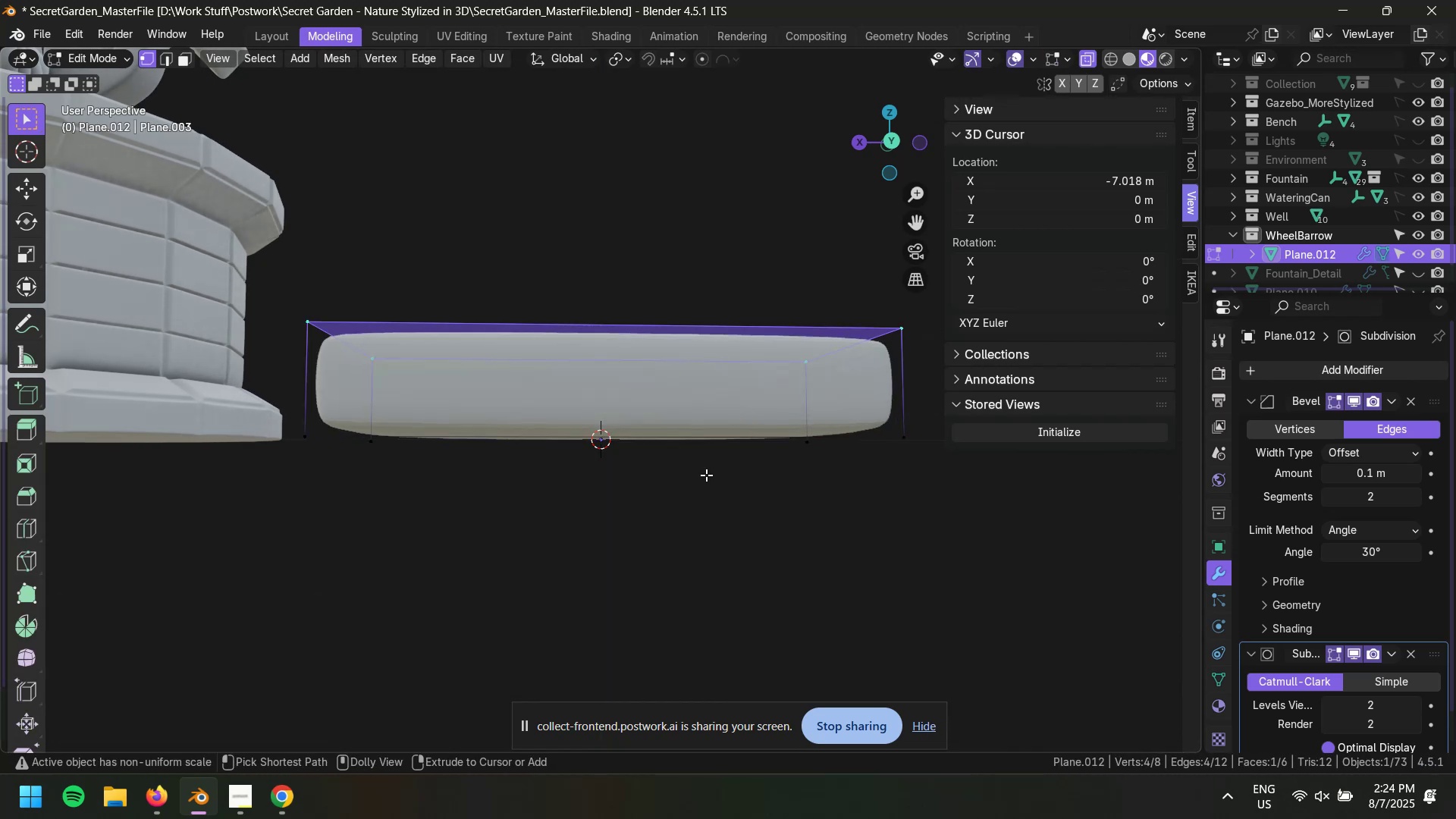 
key(Control+Shift+Z)
 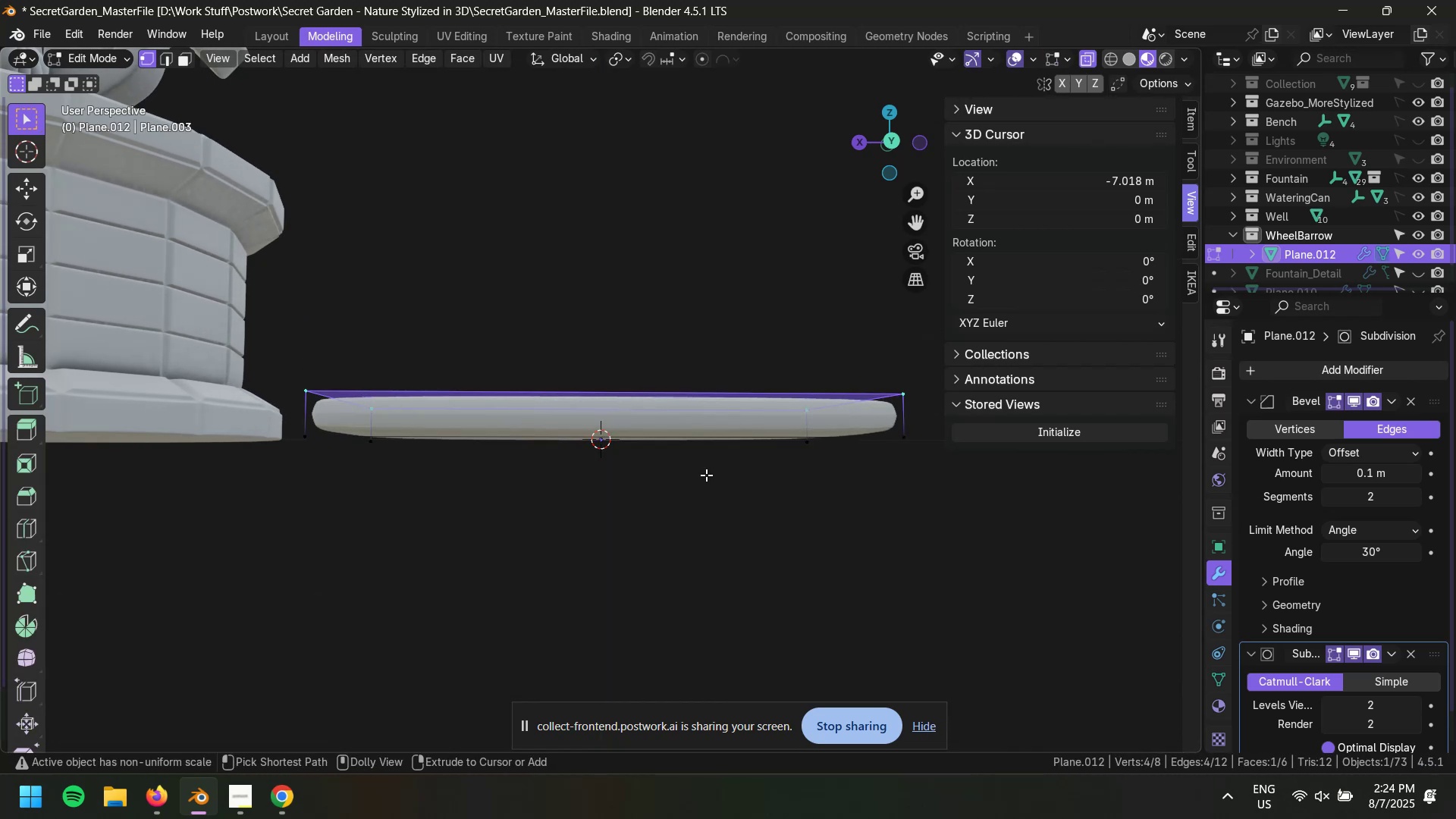 
key(Control+Shift+Z)
 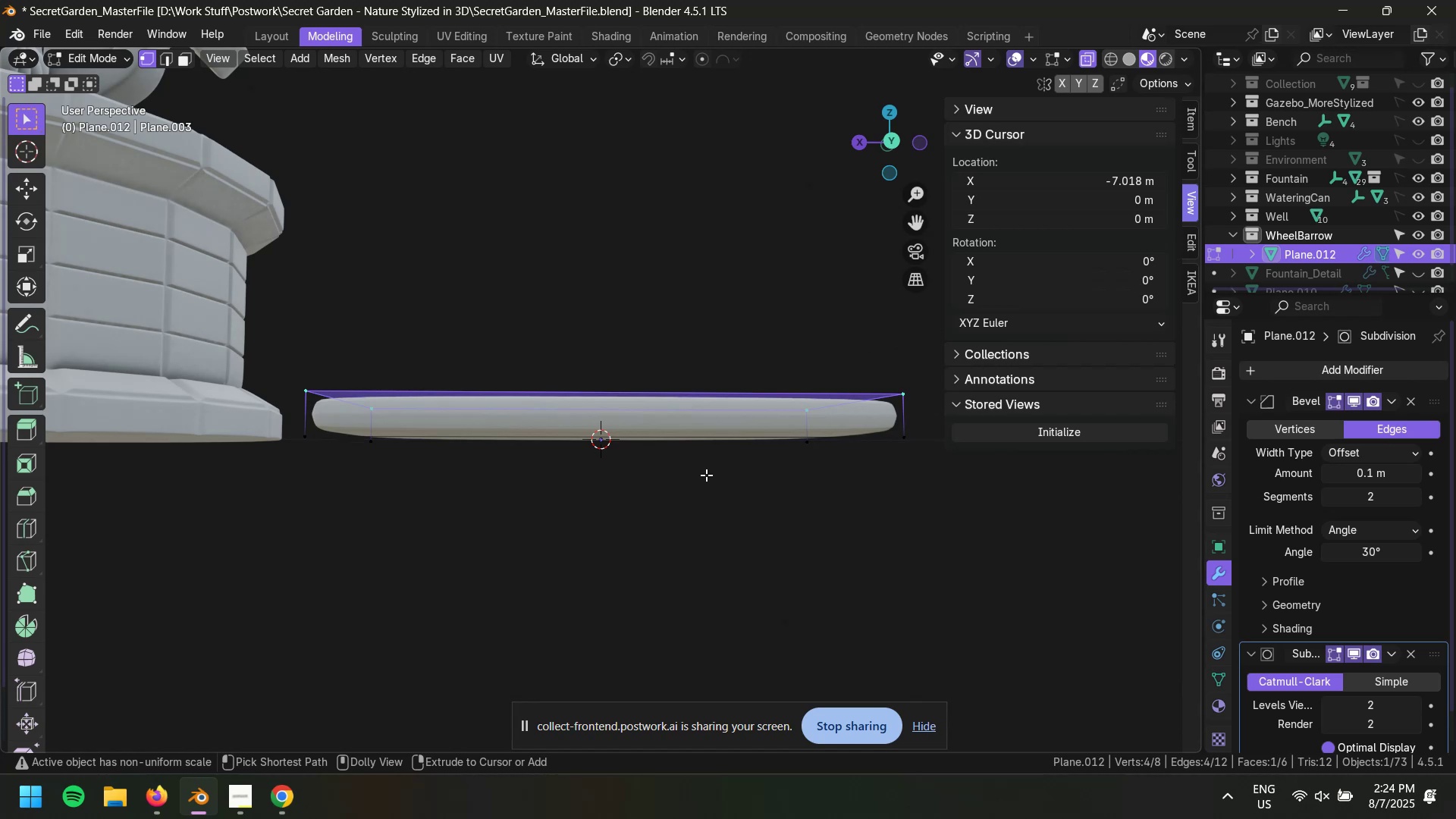 
key(Control+Shift+Z)
 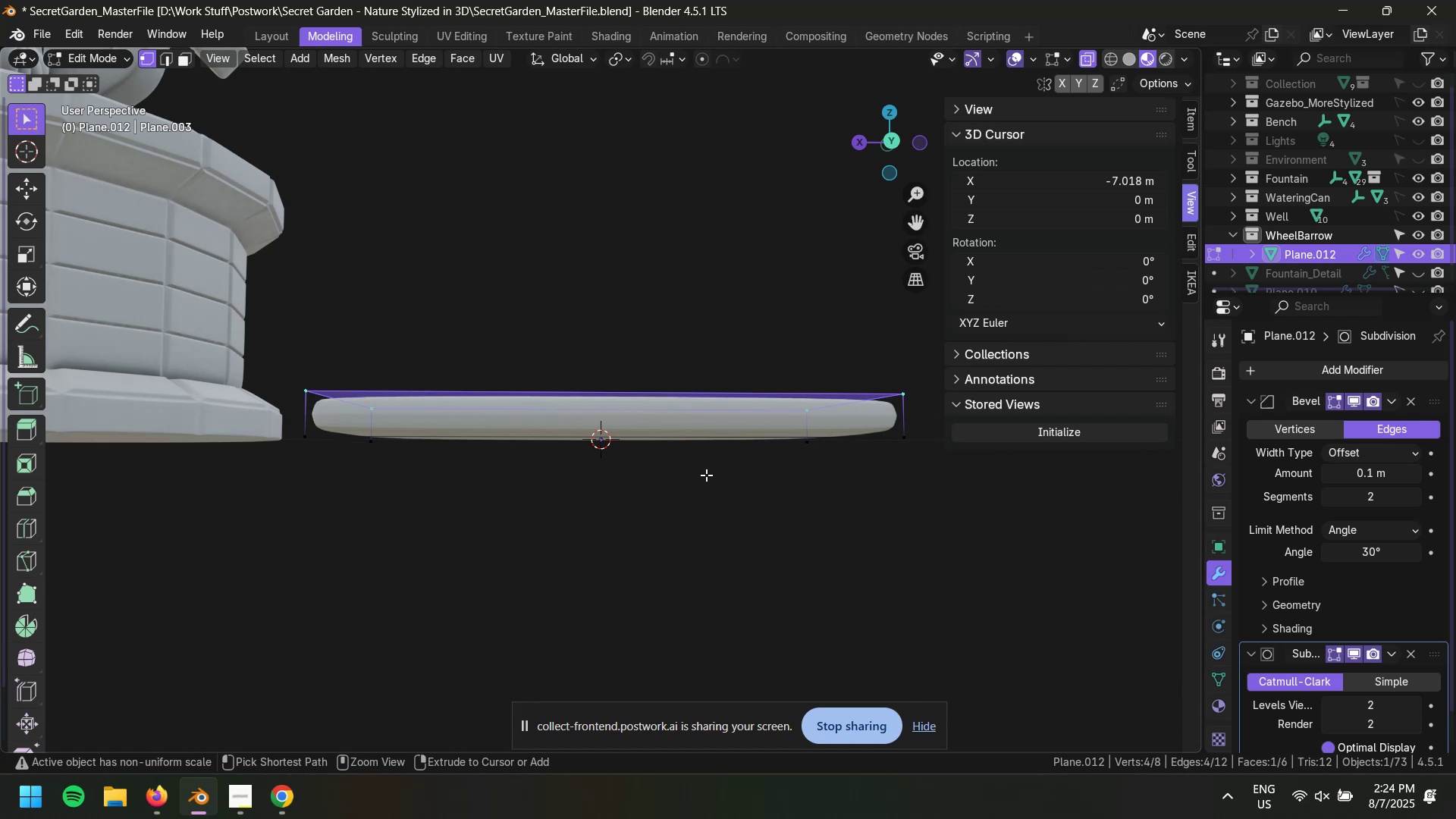 
key(Control+Z)
 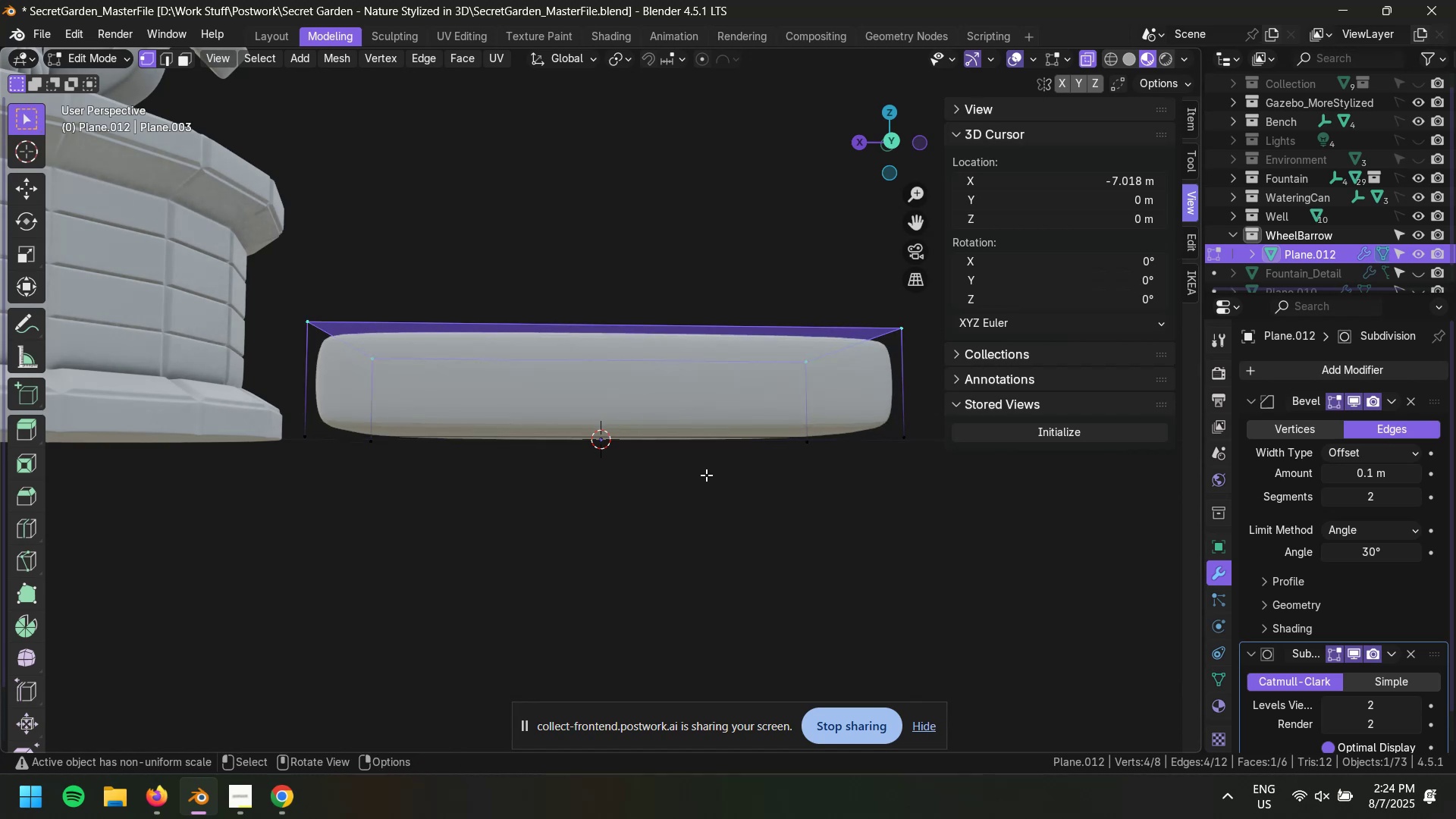 
key(Tab)
type(sz)
 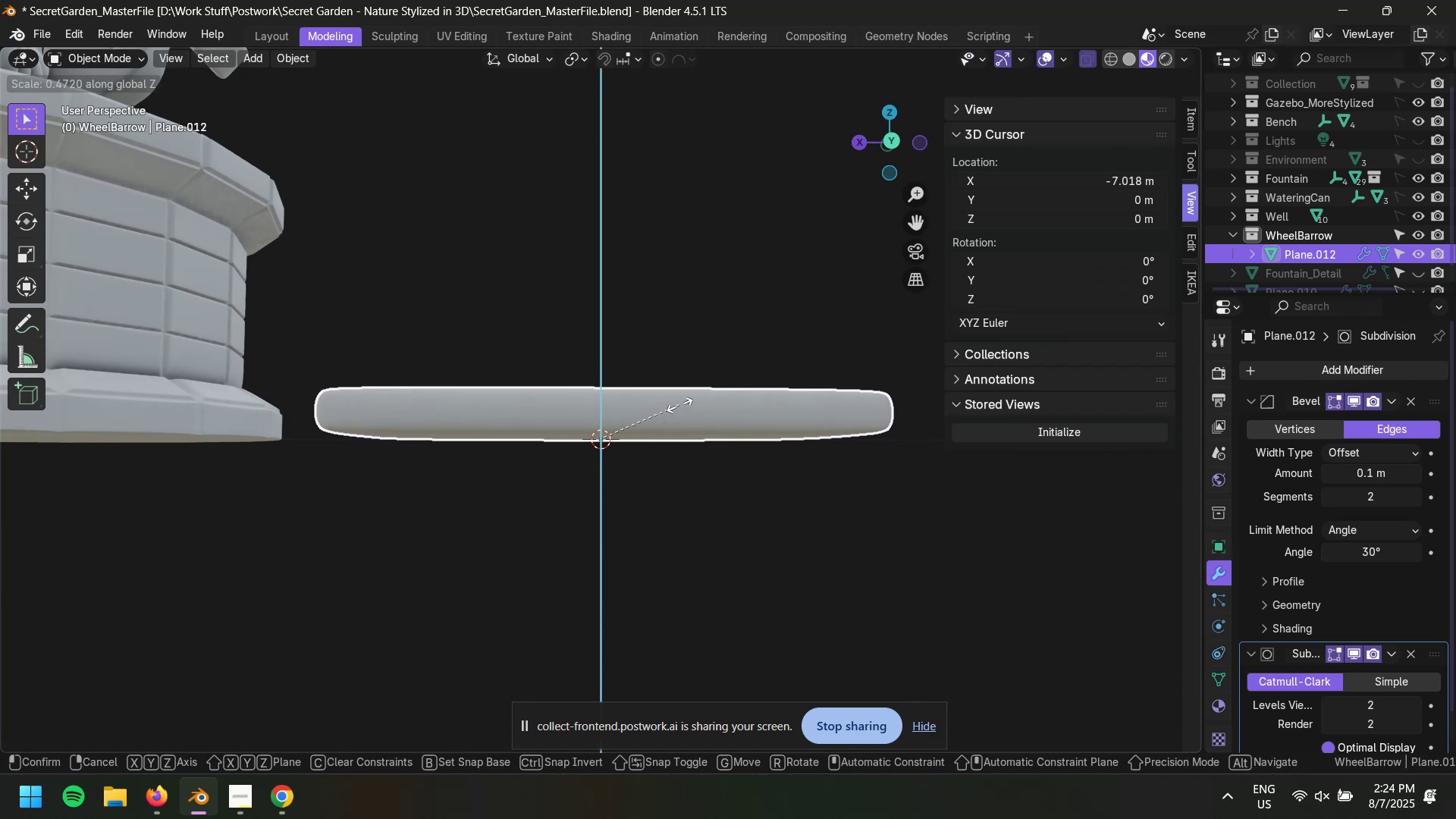 
wait(6.69)
 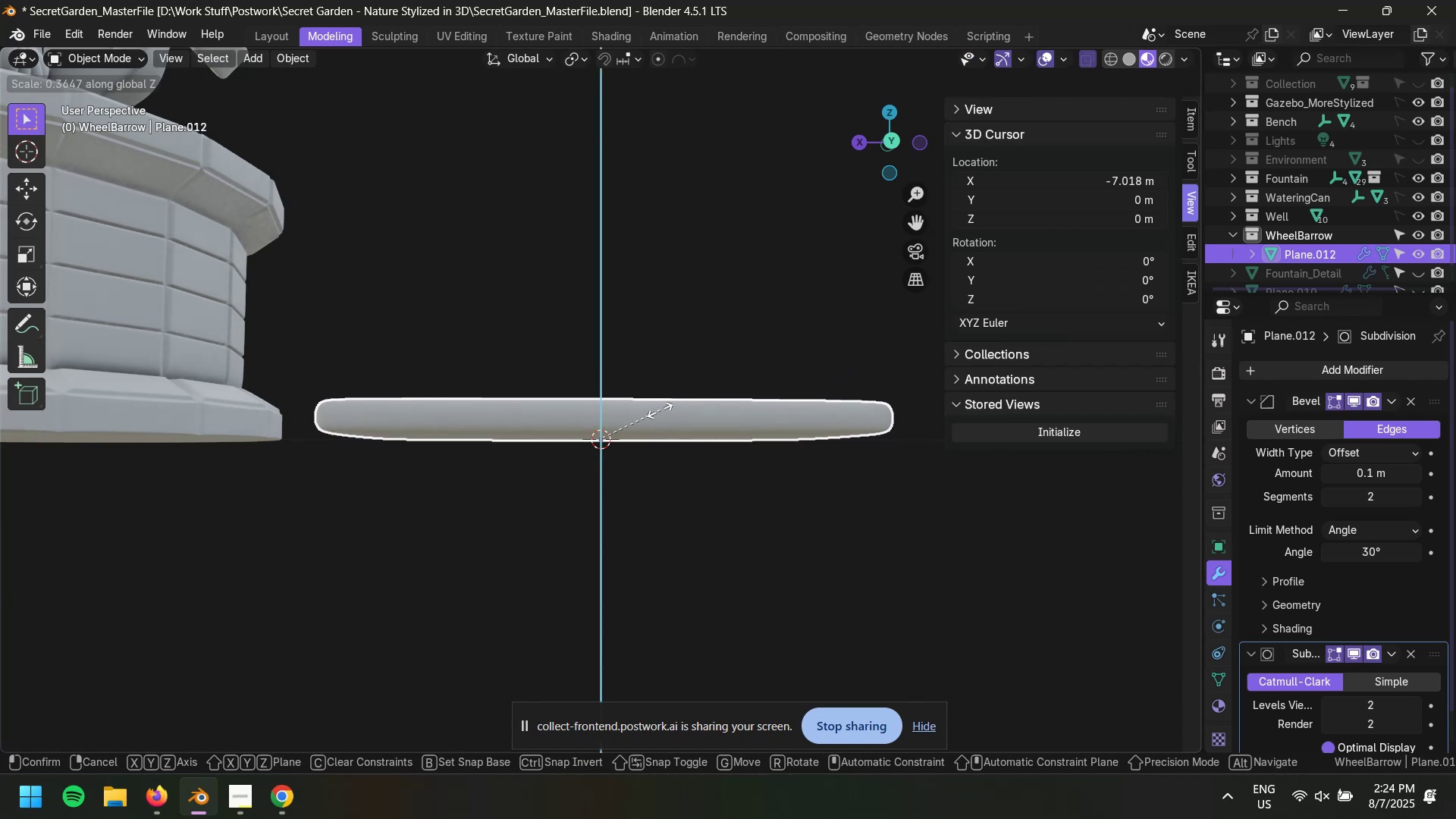 
left_click([684, 403])
 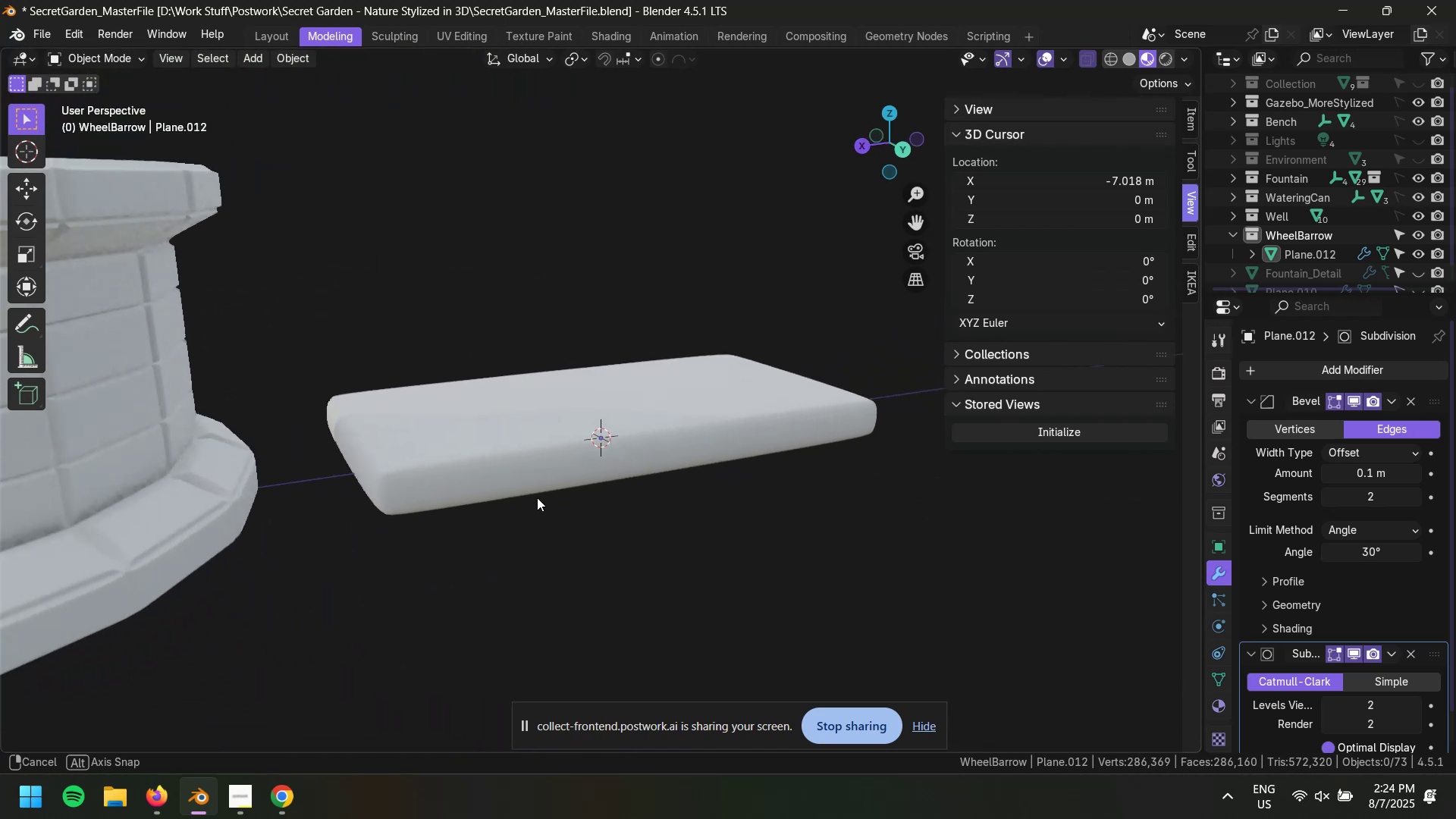 
left_click([532, 426])
 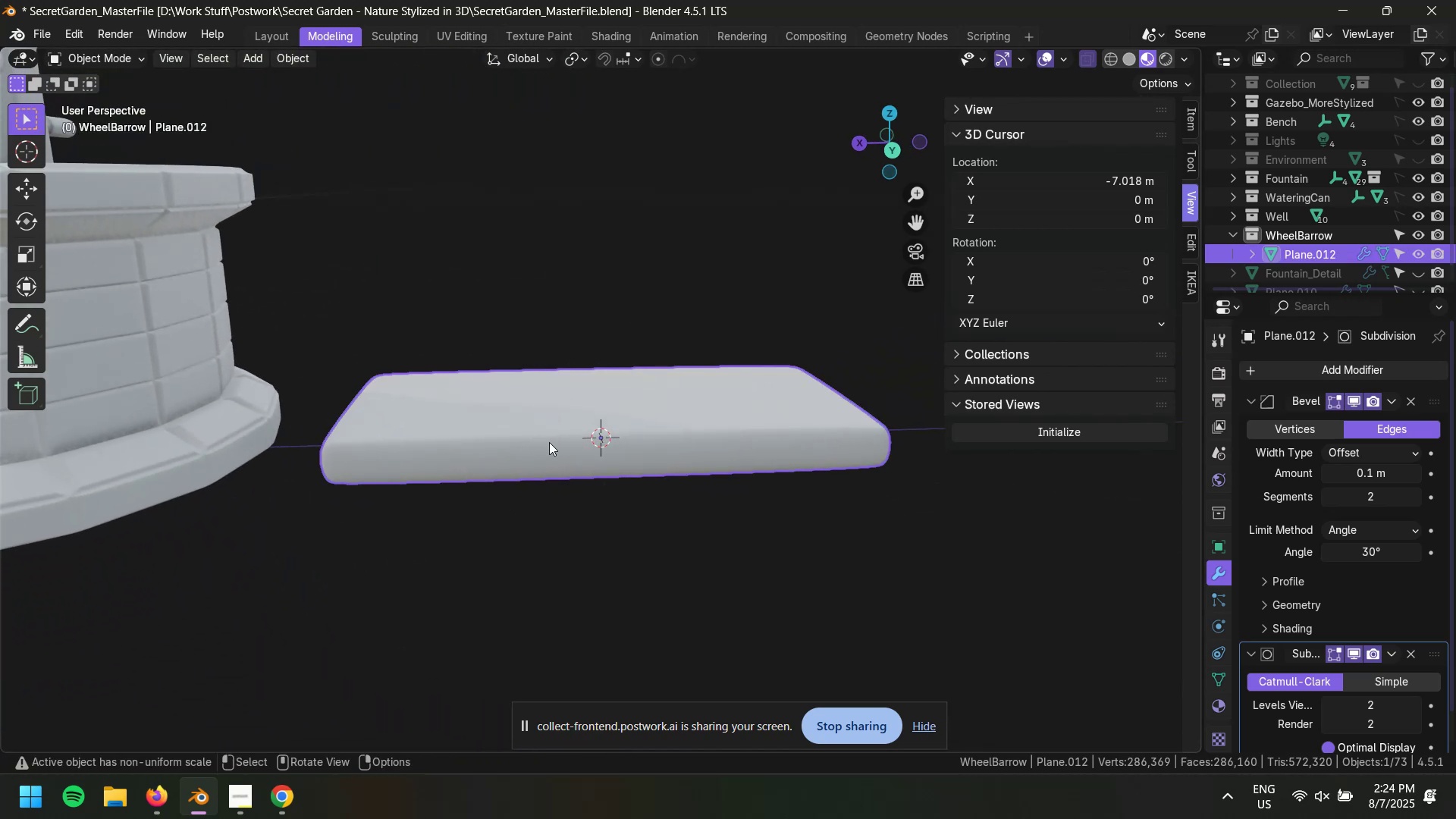 
scroll: coordinate [551, 443], scroll_direction: none, amount: 0.0
 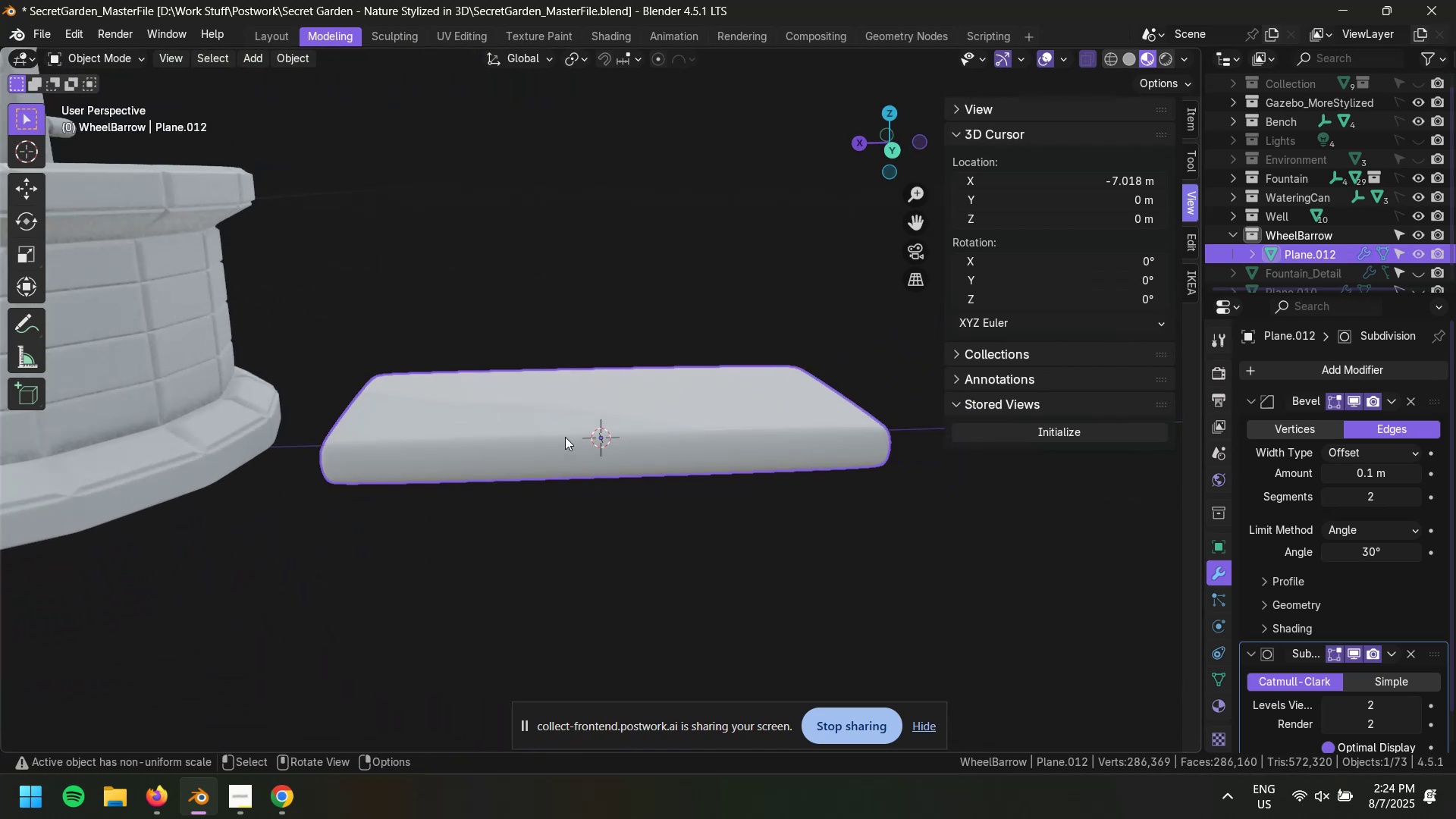 
type(sz)
 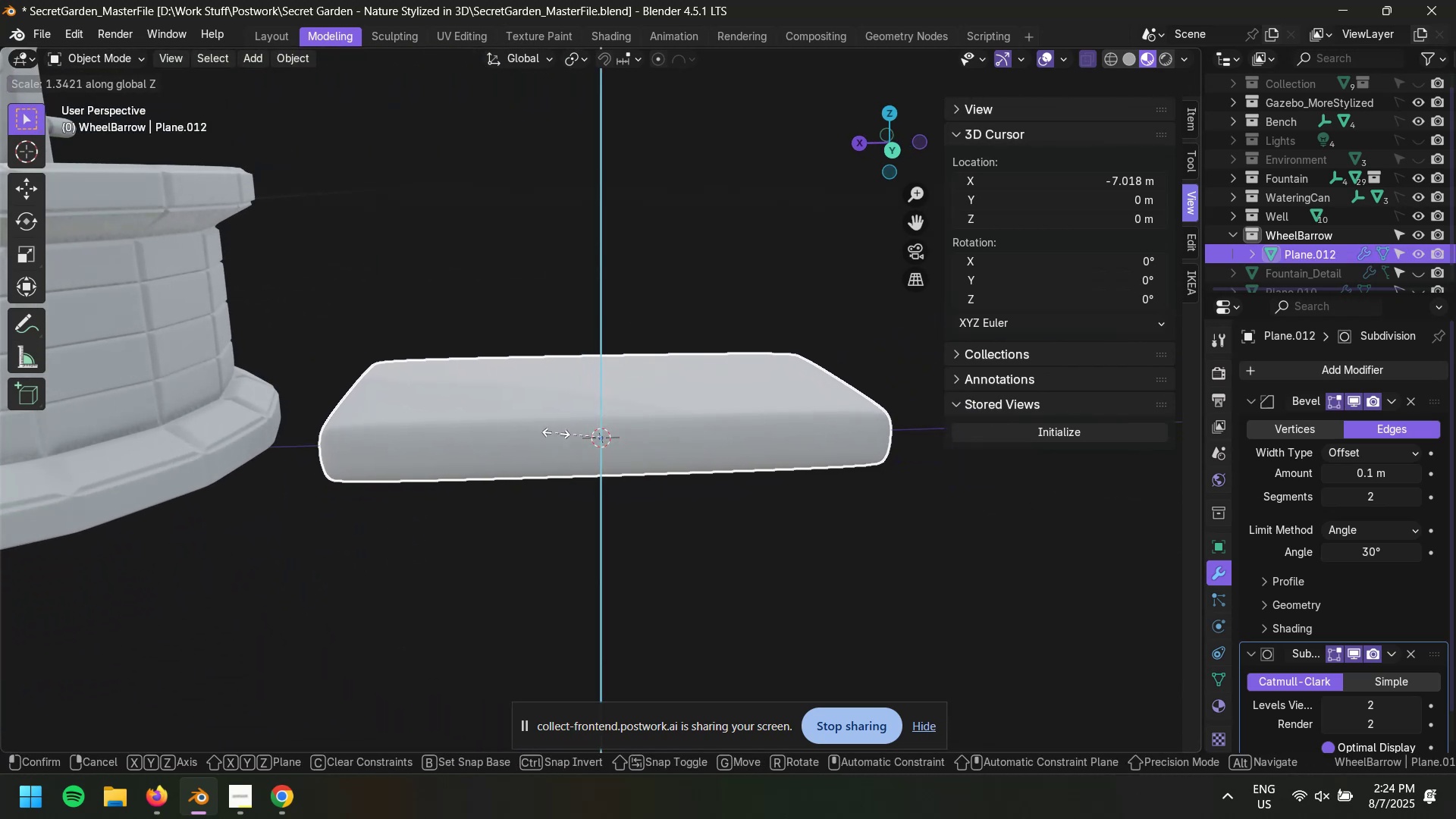 
left_click([556, 433])
 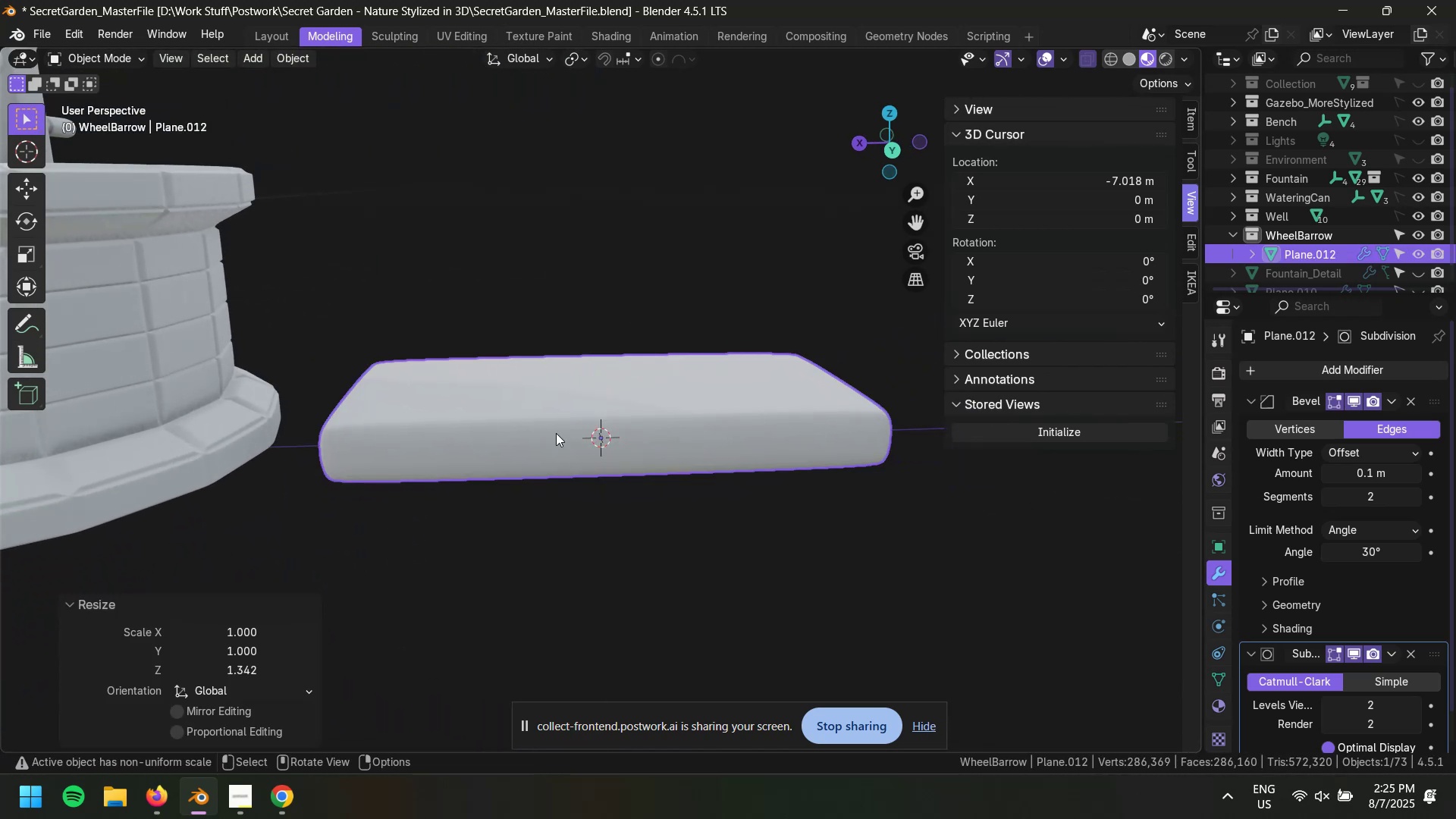 
key(Tab)
type(gz)
 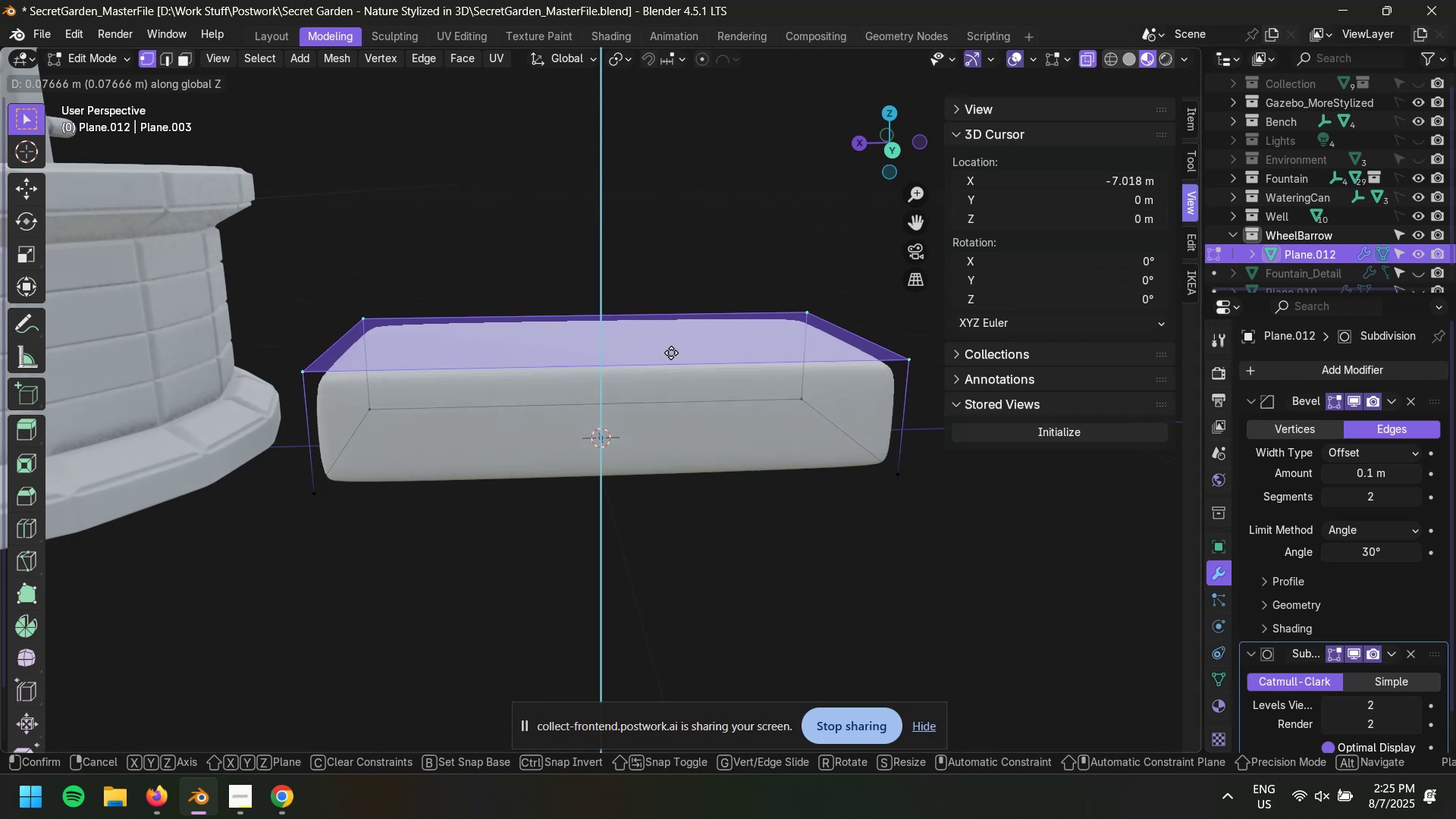 
left_click([670, 338])
 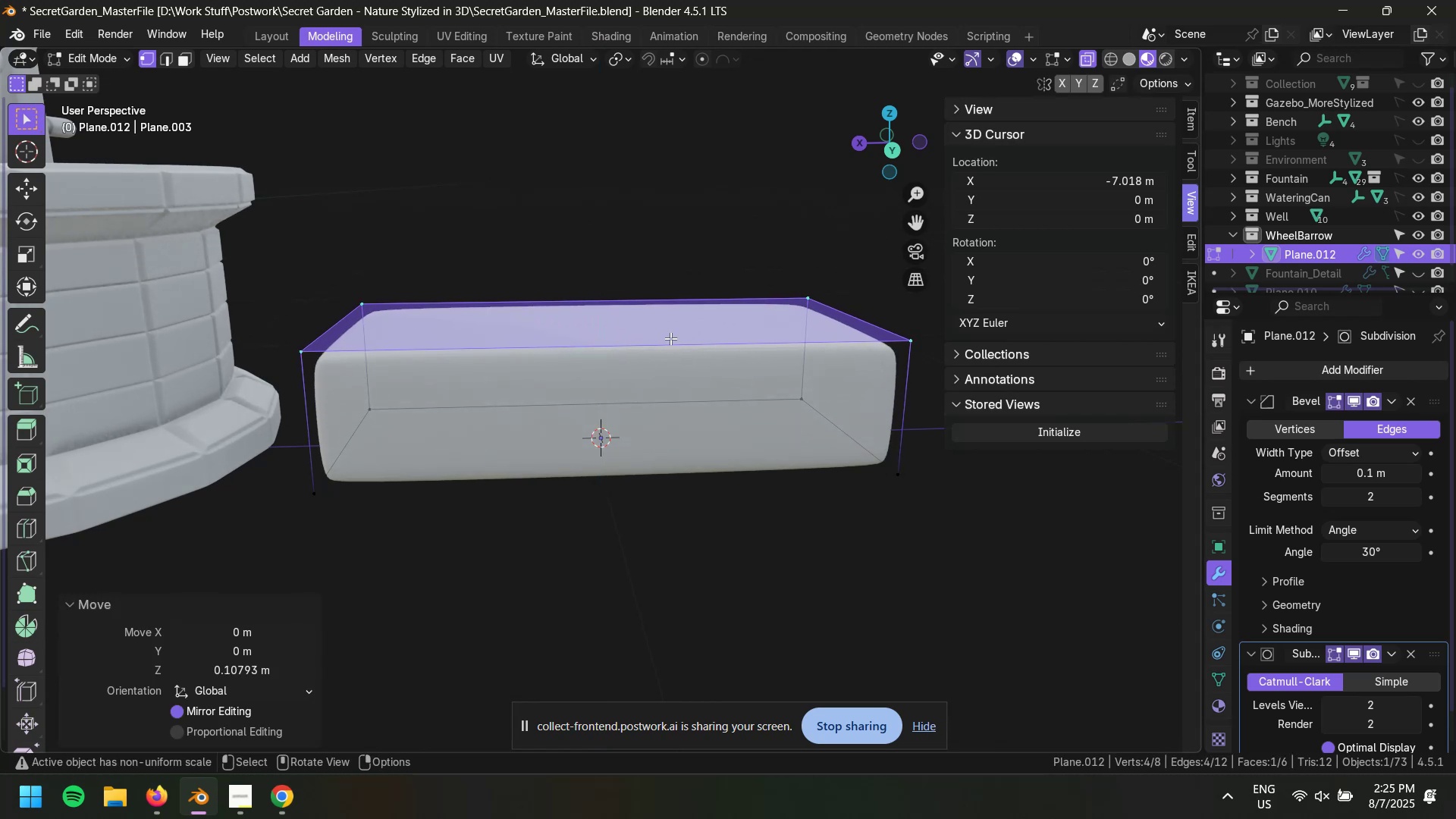 
key(Tab)
type(sz)
 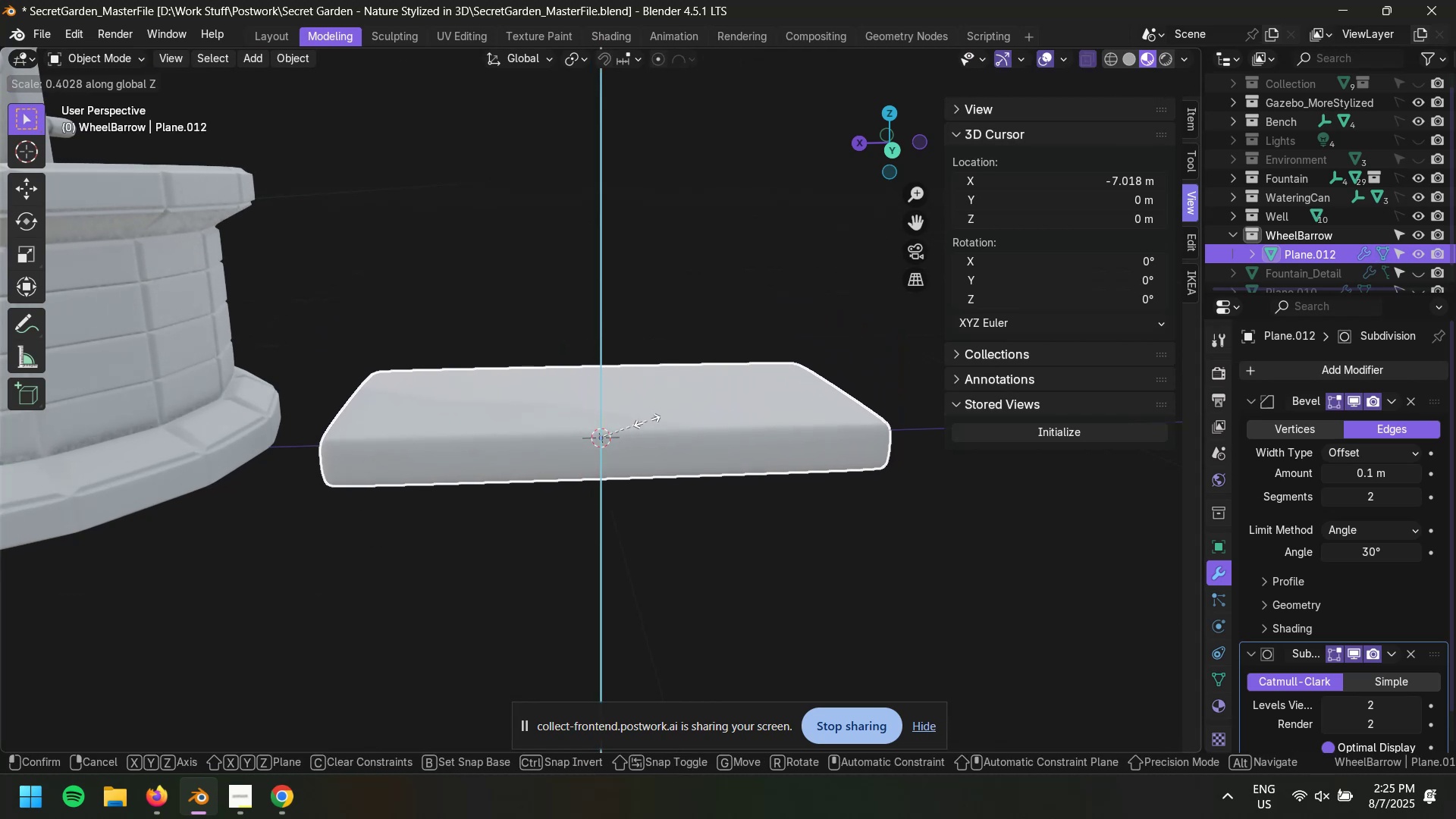 
wait(9.9)
 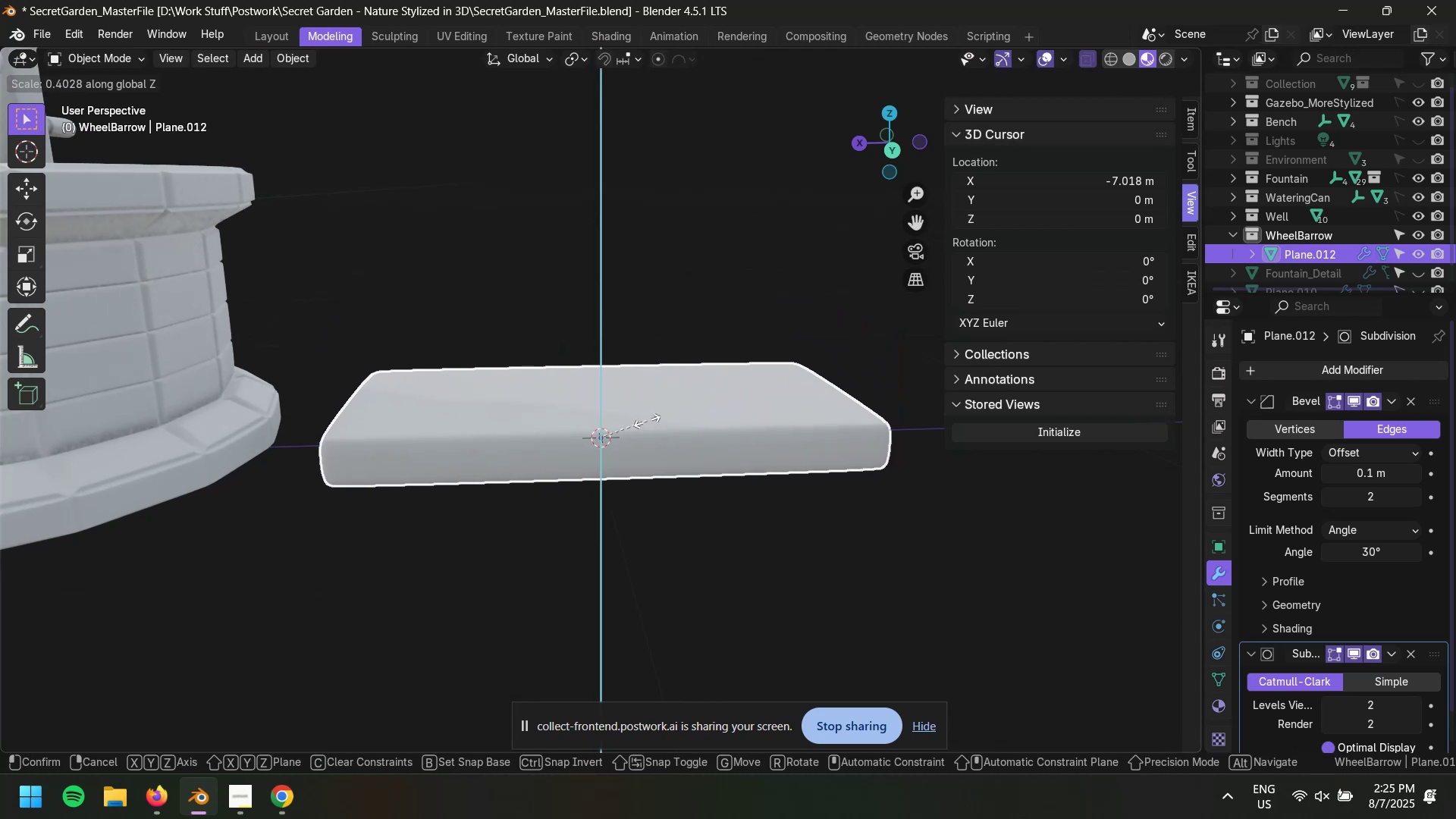 
left_click([644, 417])
 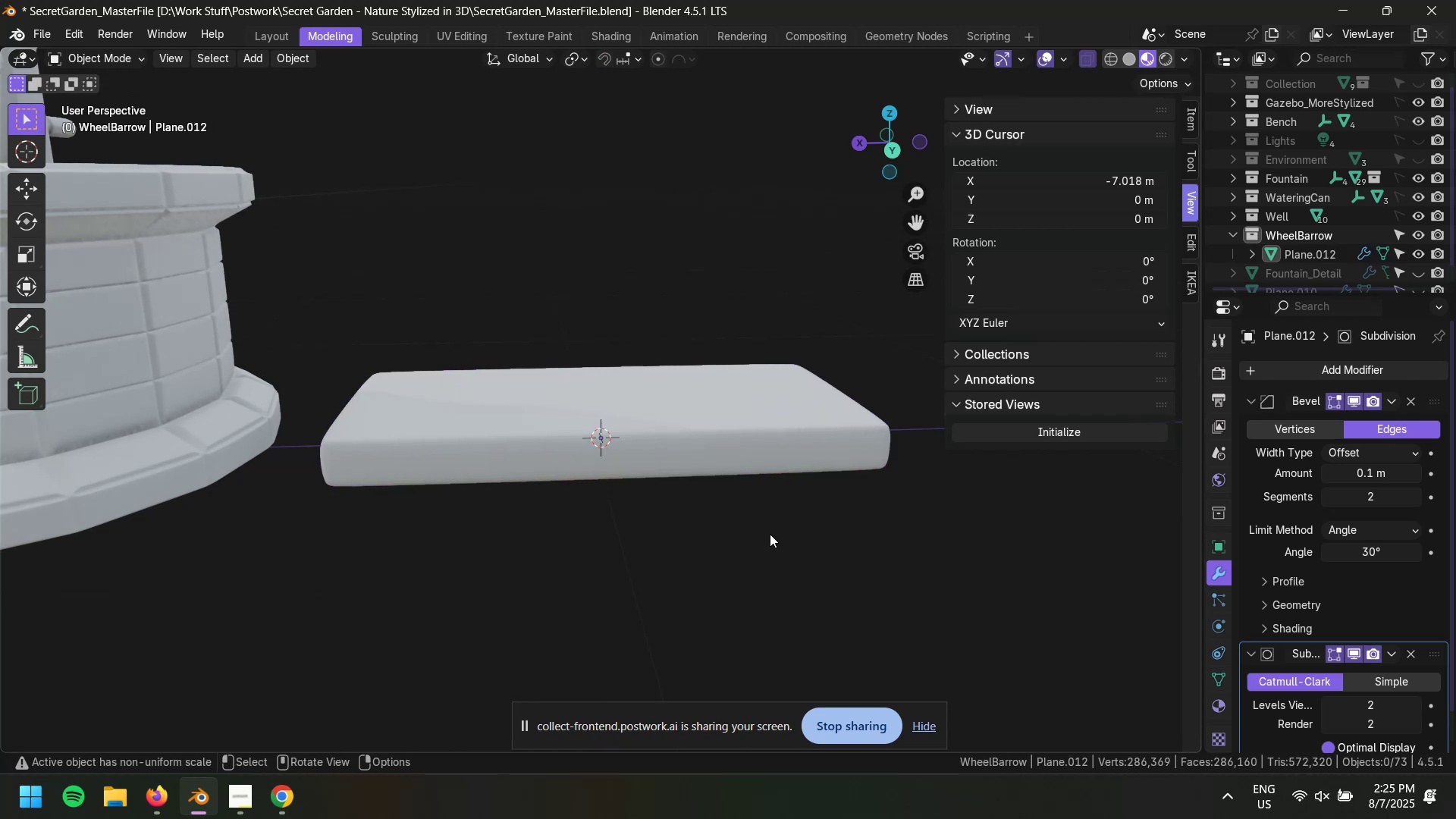 
scroll: coordinate [775, 530], scroll_direction: down, amount: 1.0
 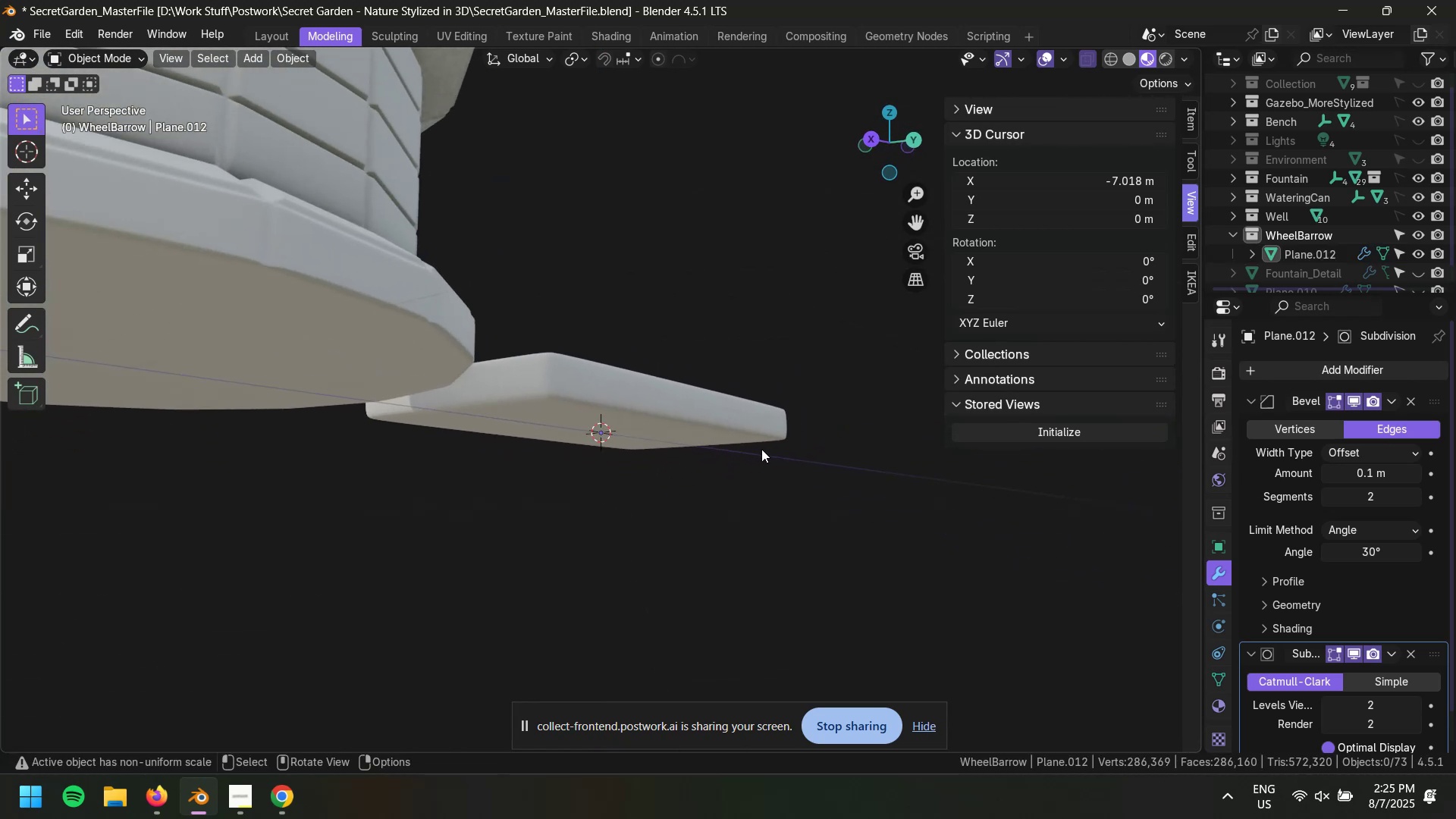 
left_click([617, 435])
 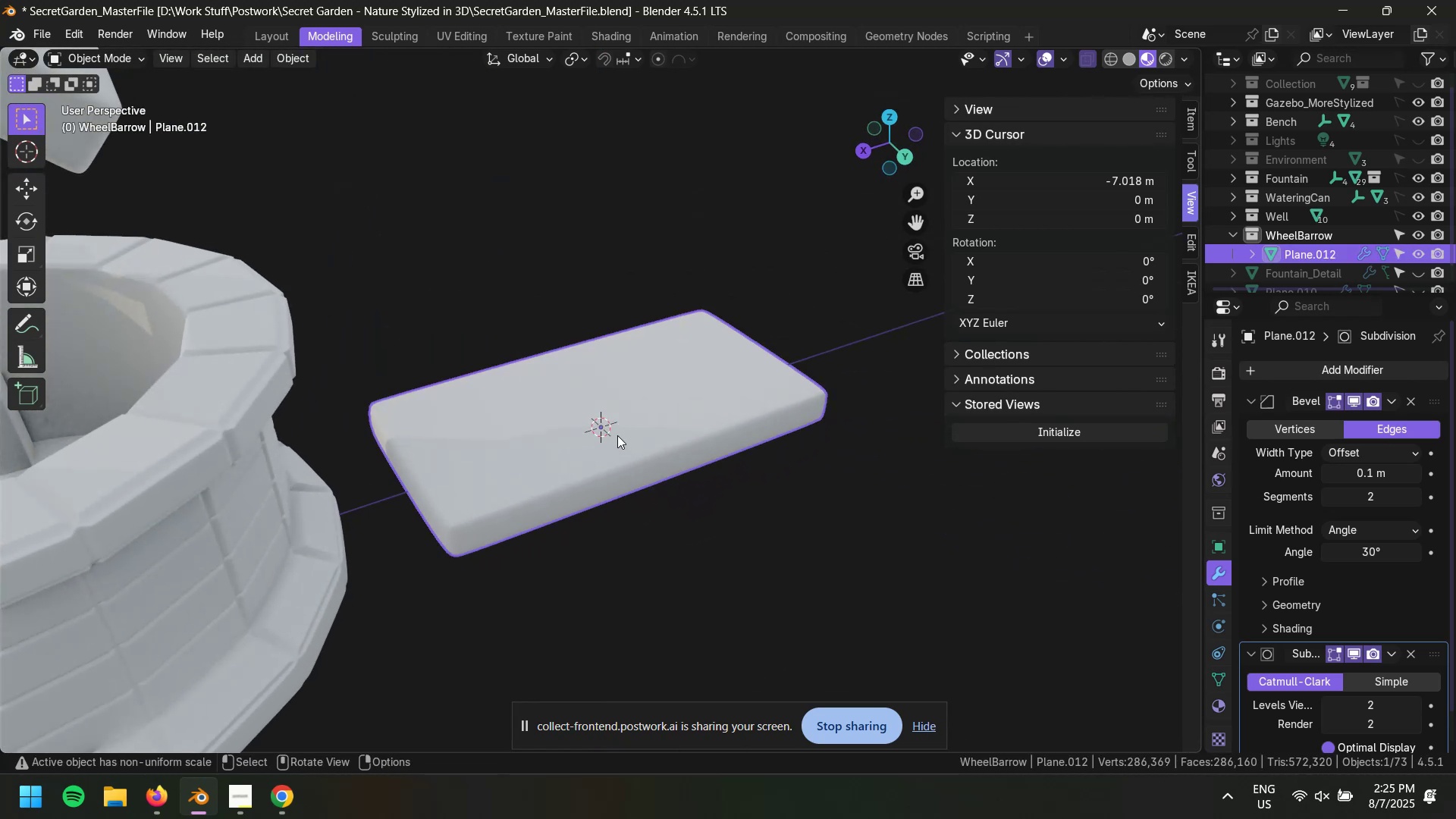 
key(Tab)
type(es)
 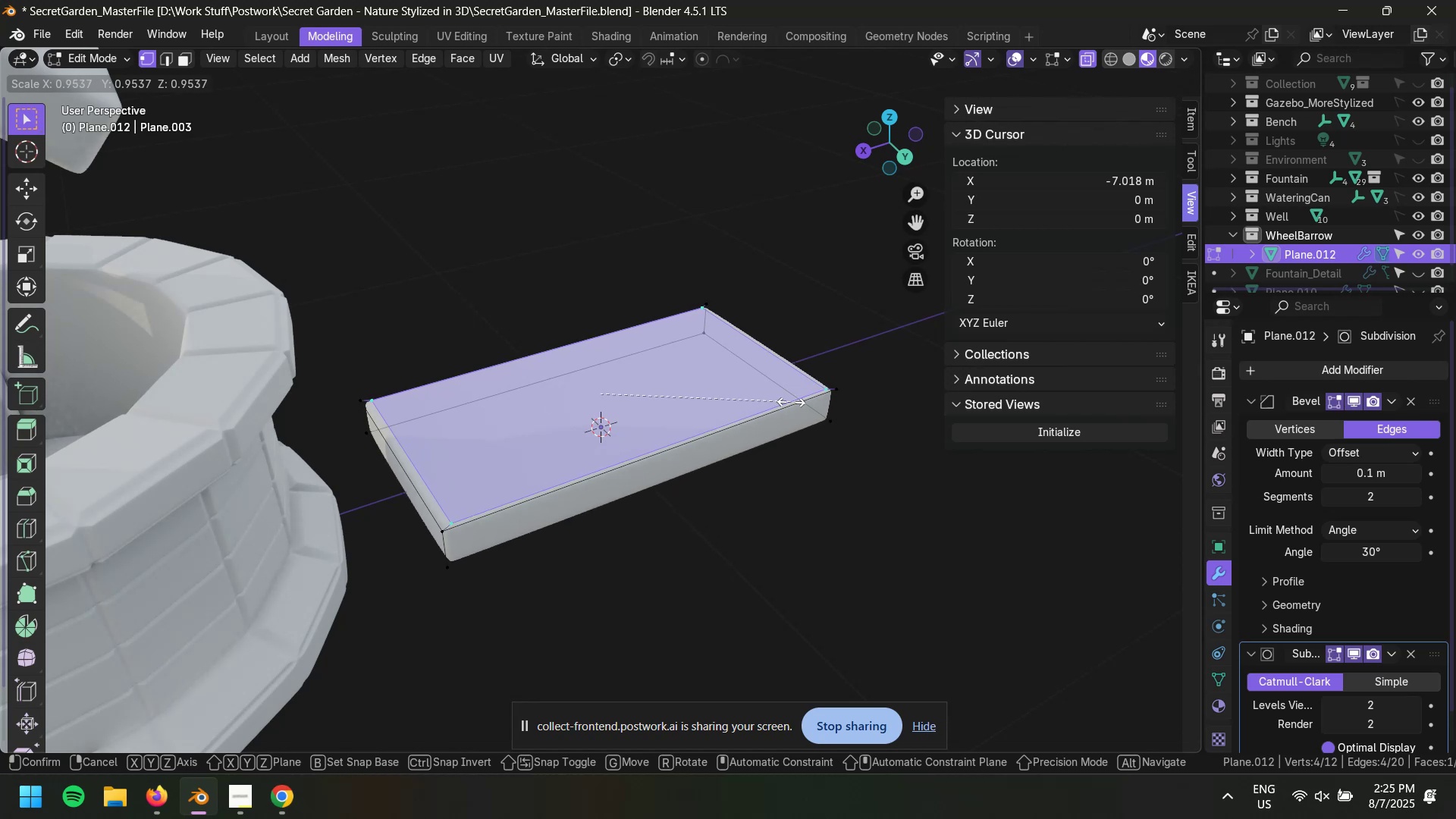 
left_click([784, 402])
 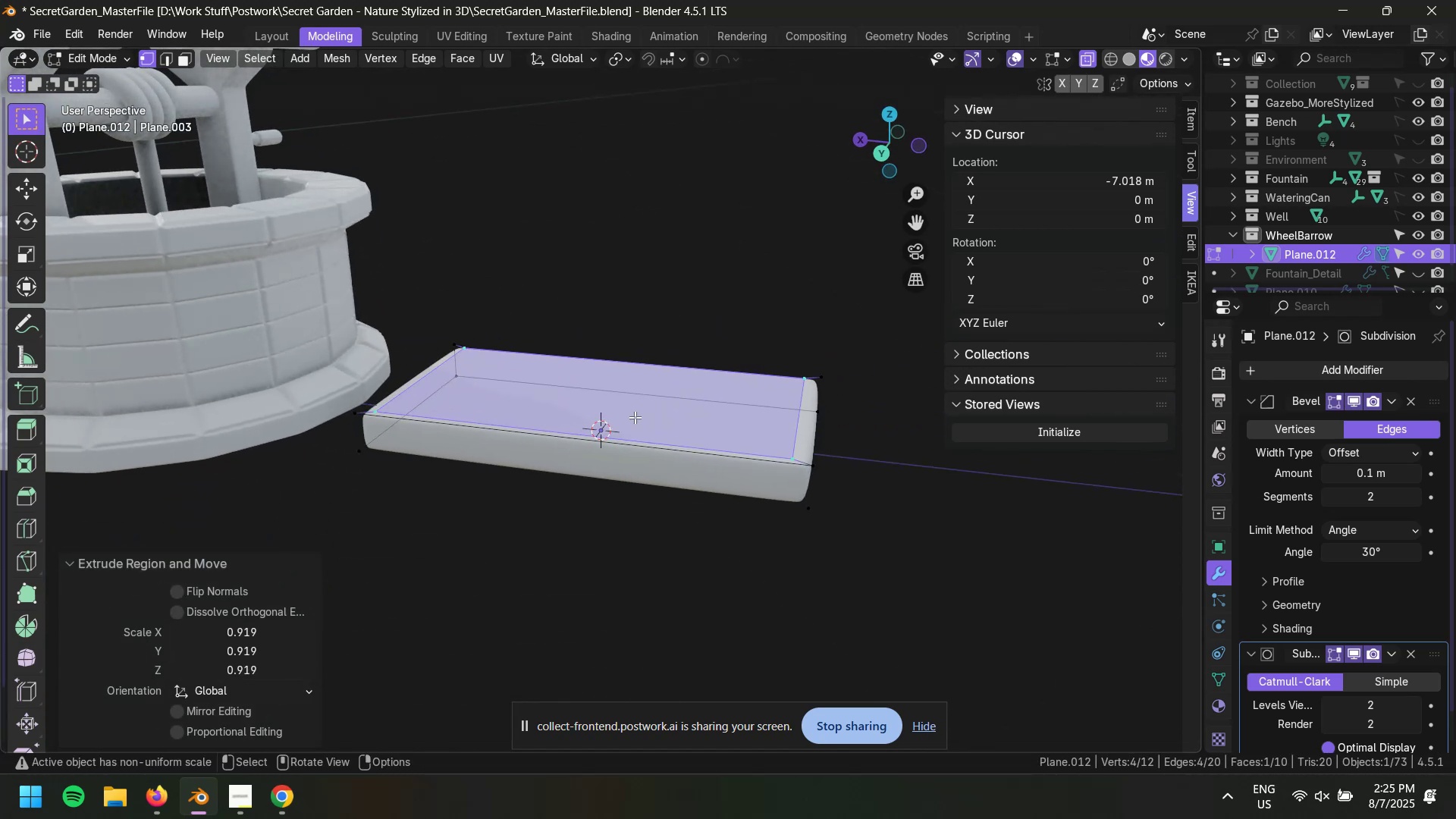 
type(ezz)
 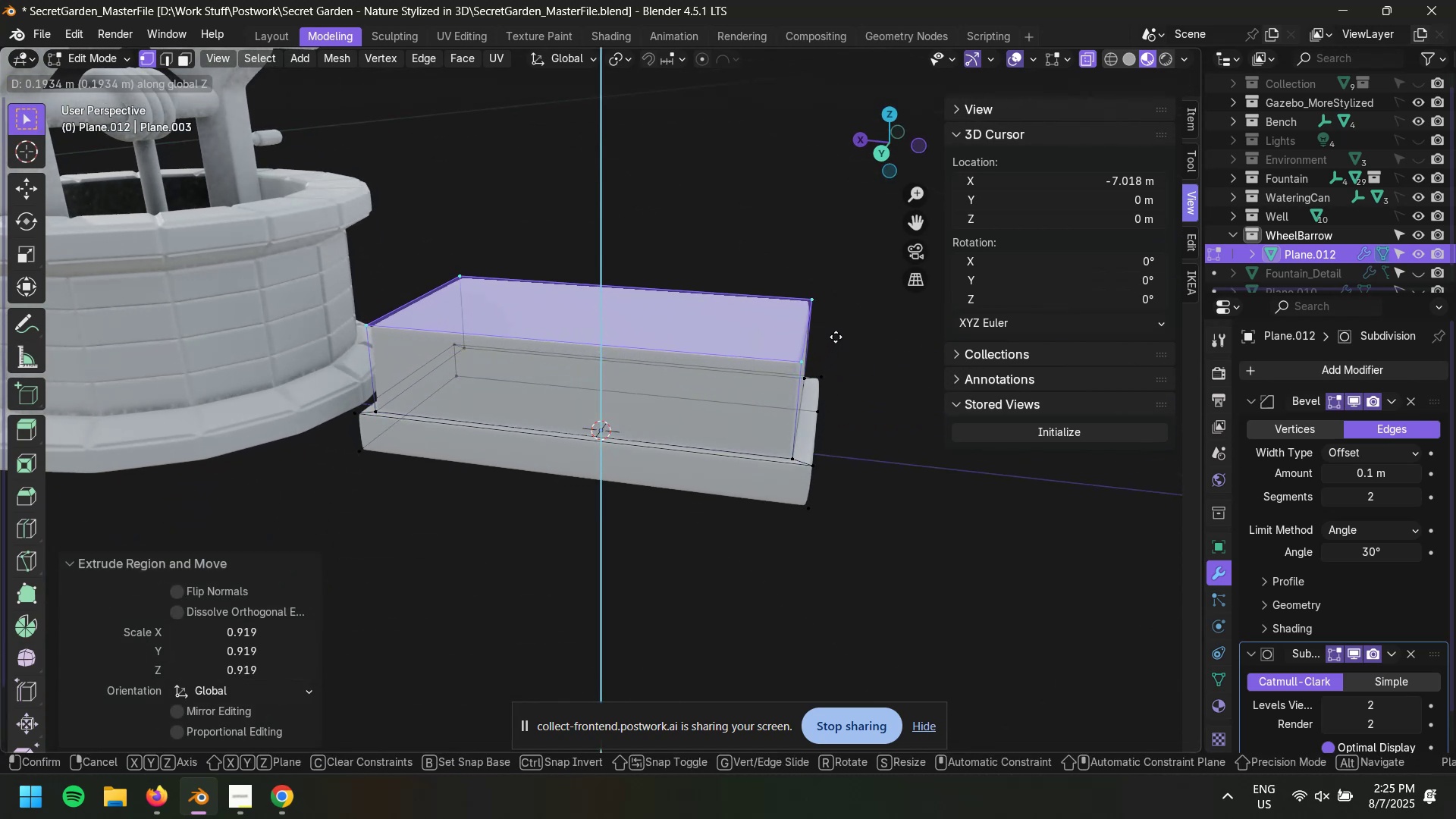 
left_click([836, 335])
 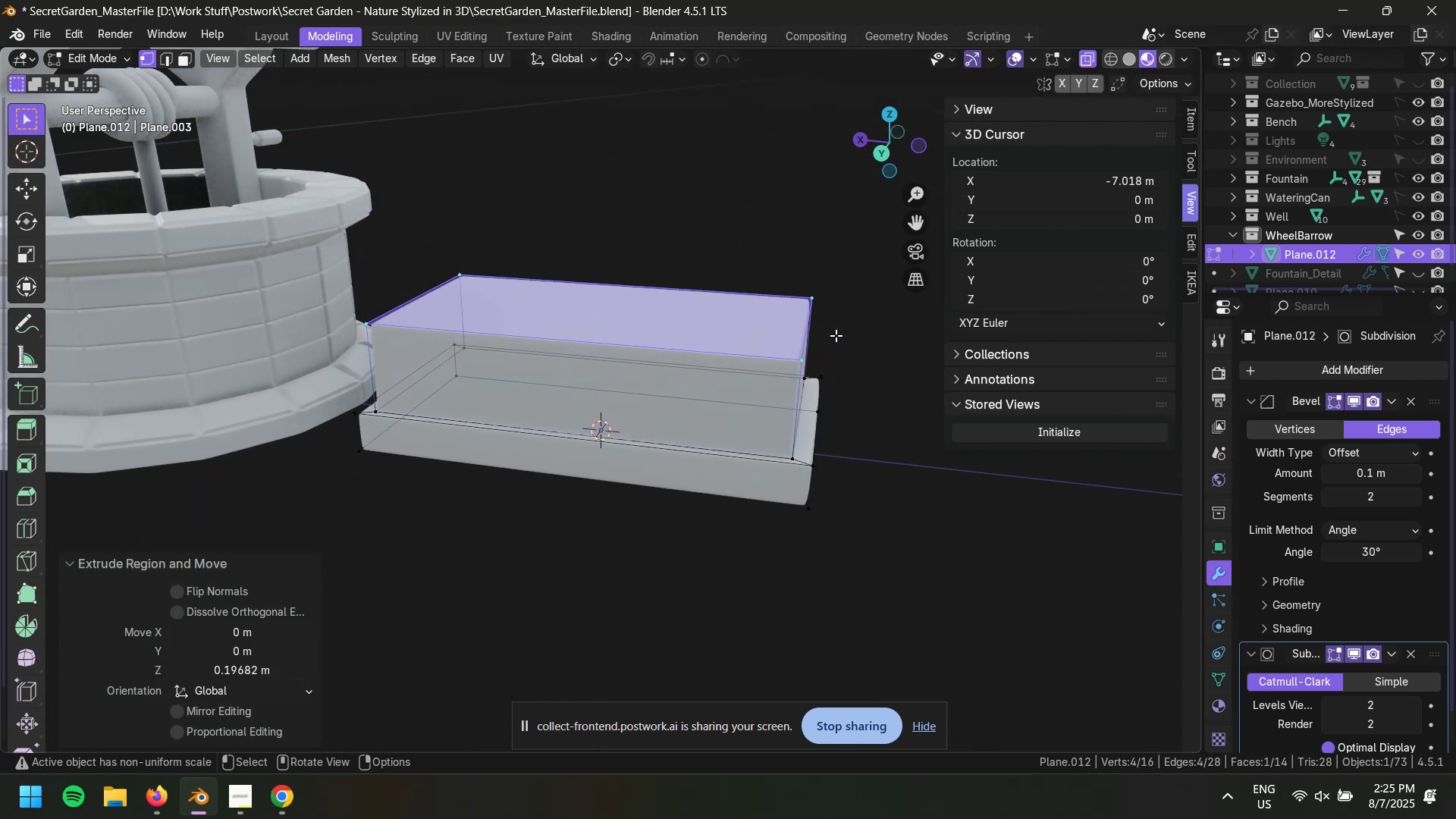 
hold_key(key=ControlLeft, duration=0.81)
 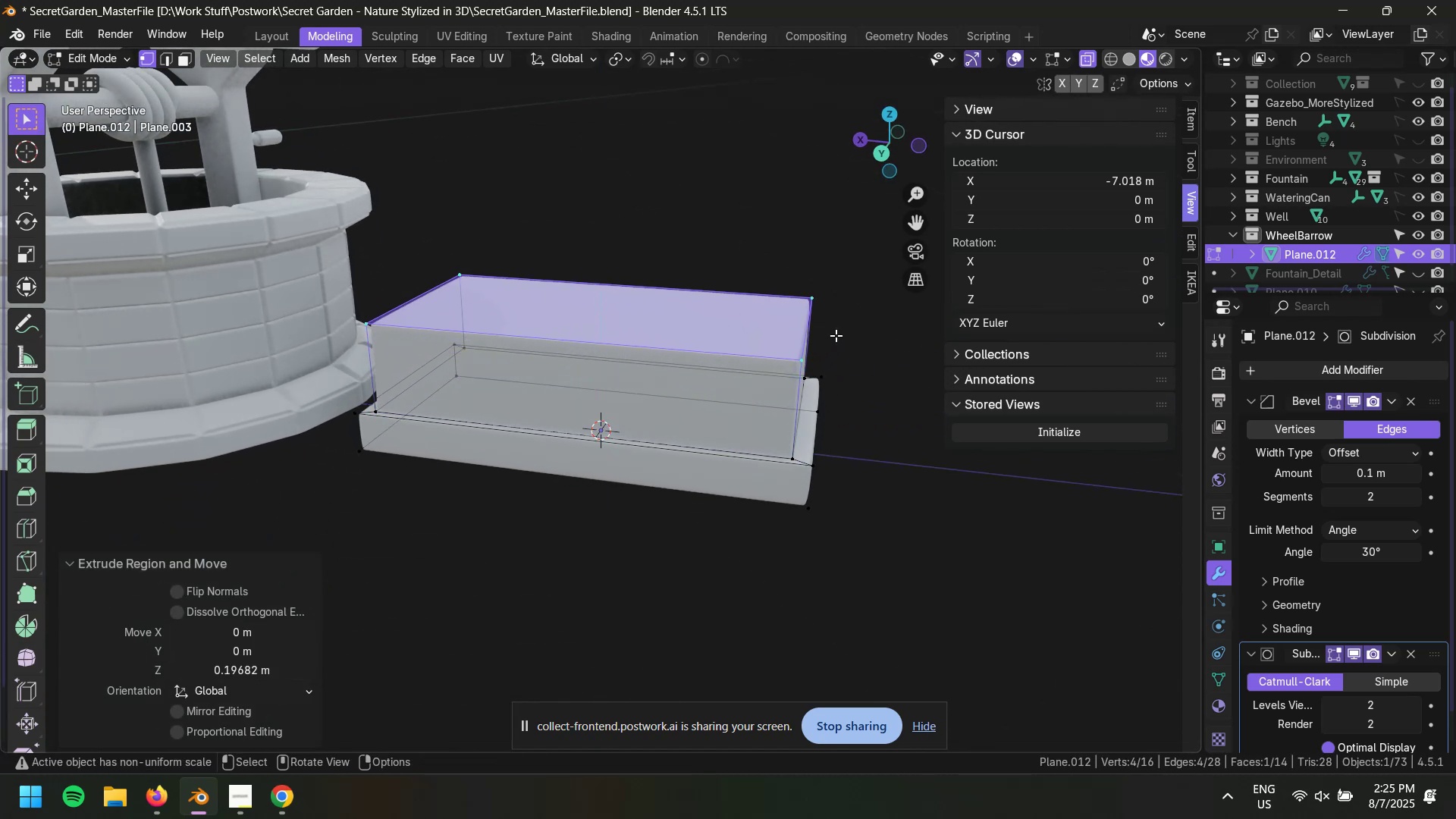 
key(Control+Z)
 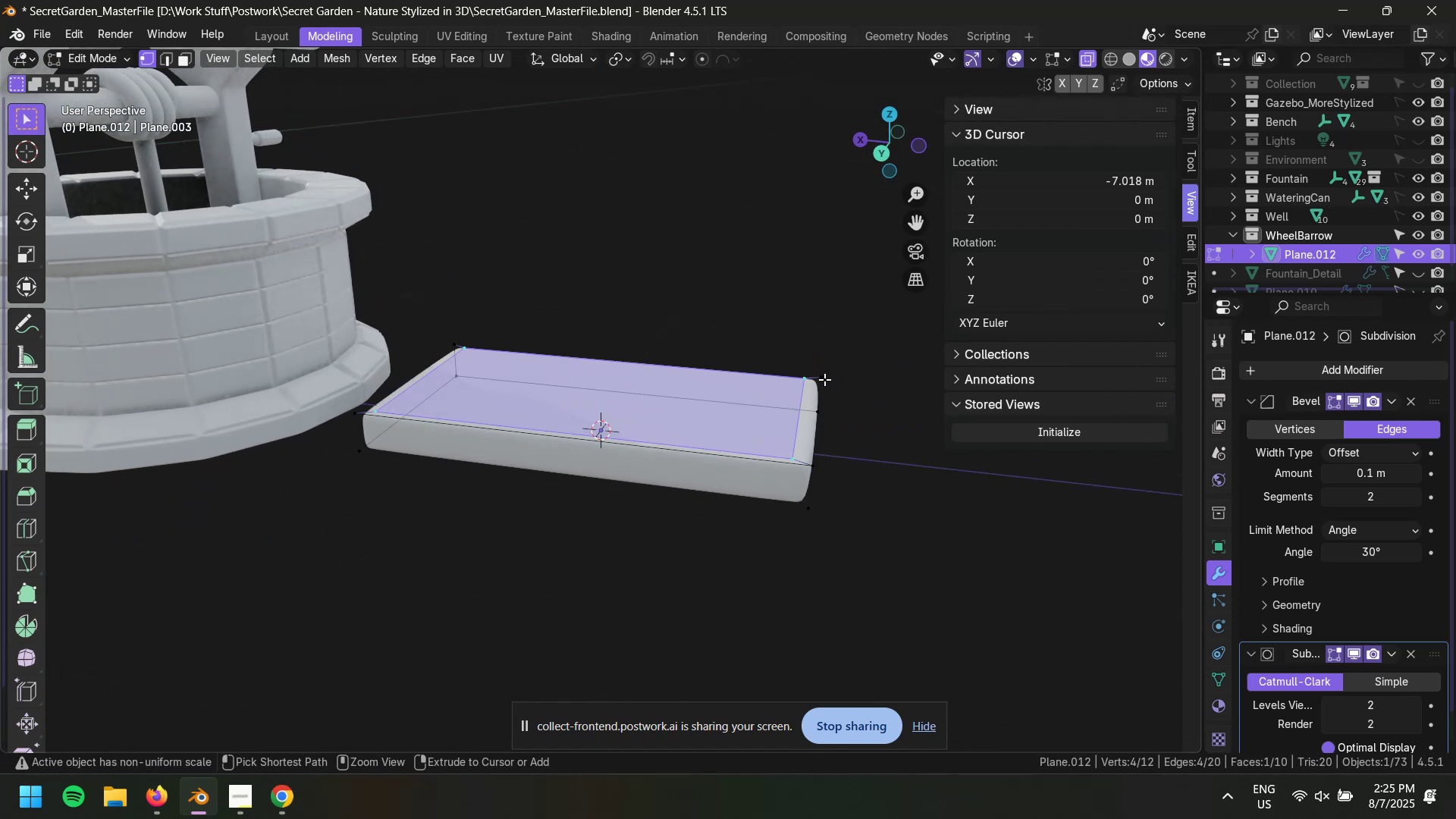 
type(gz)
 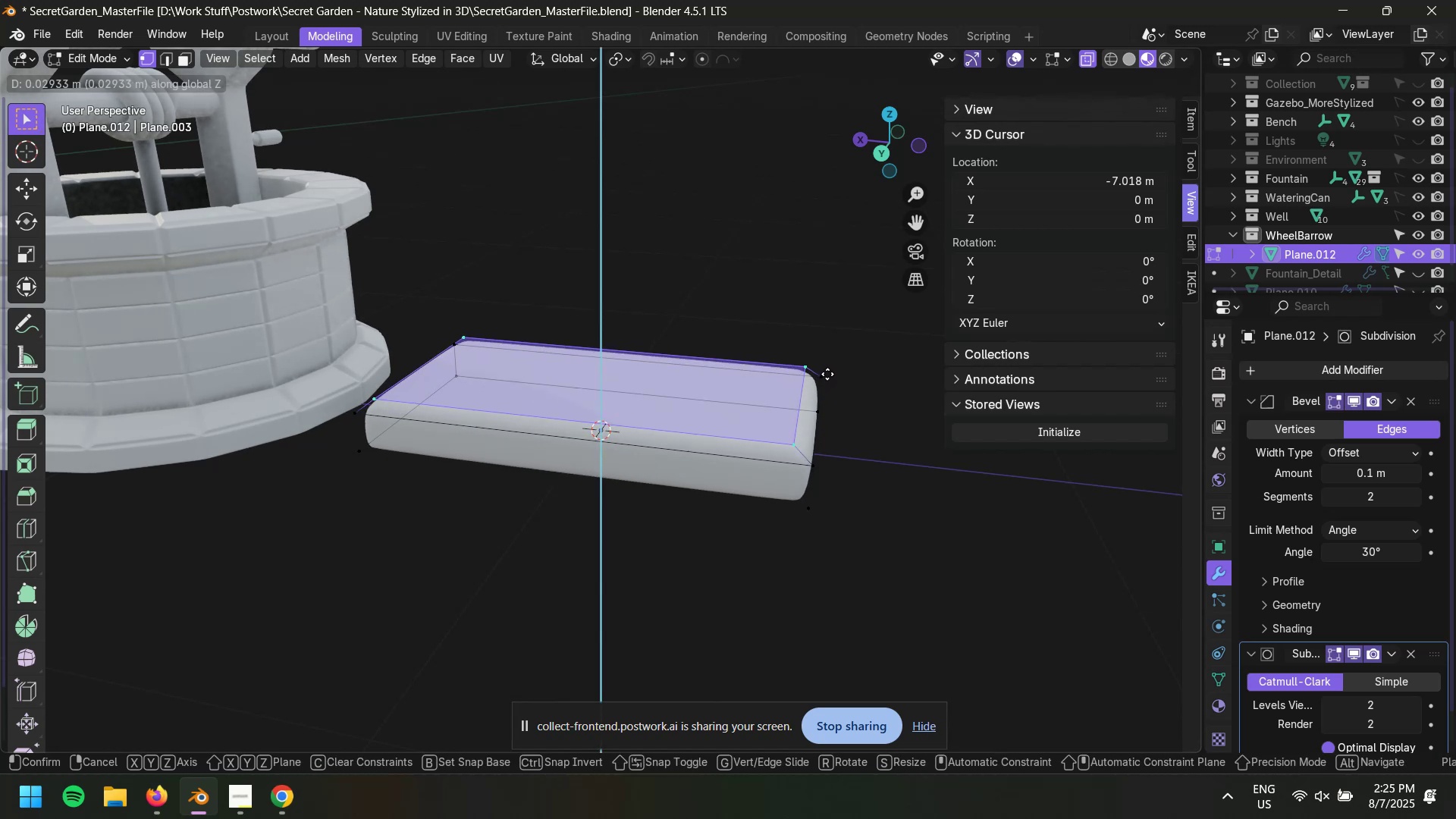 
left_click([828, 373])
 